 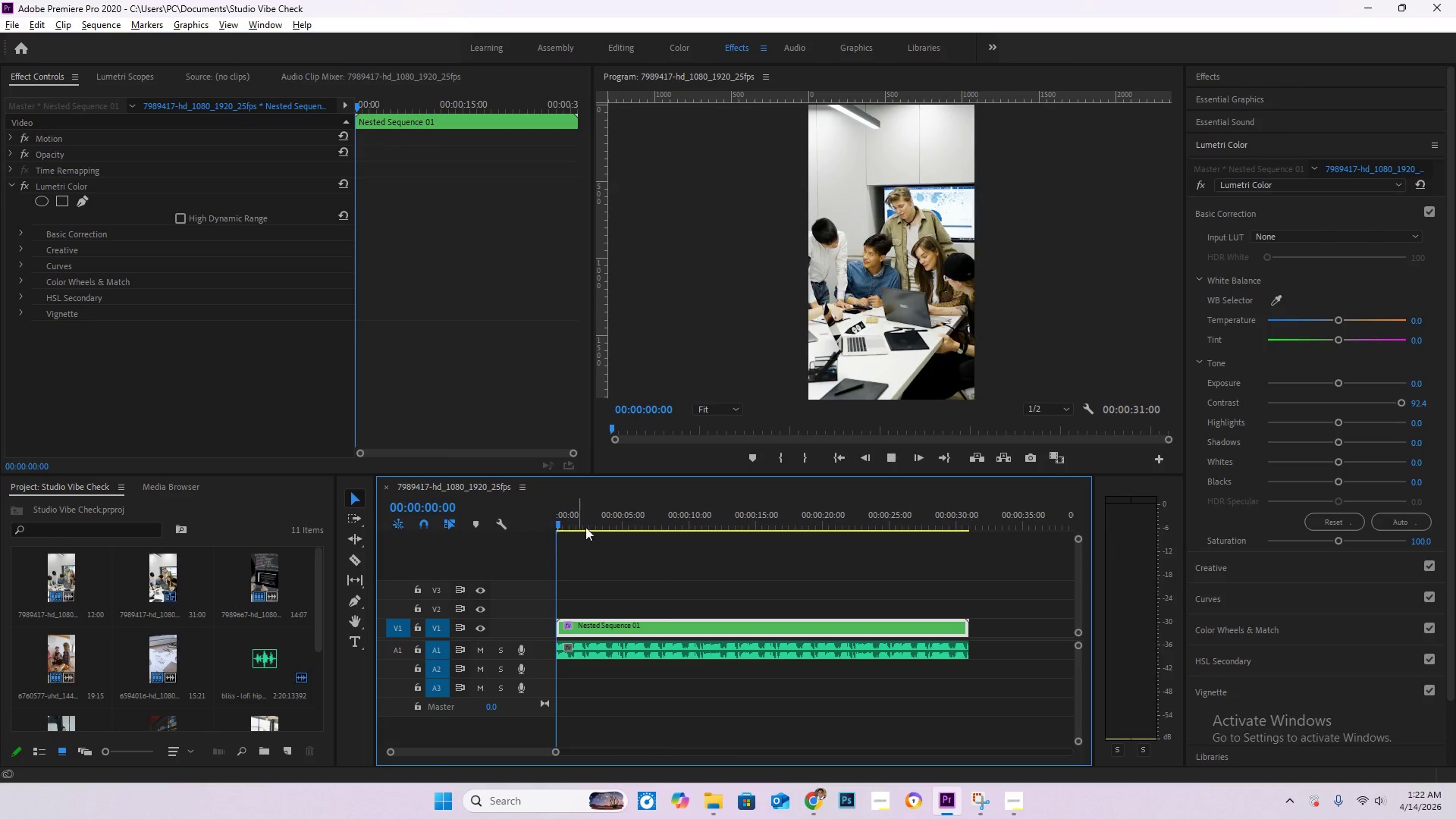 
key(Space)
 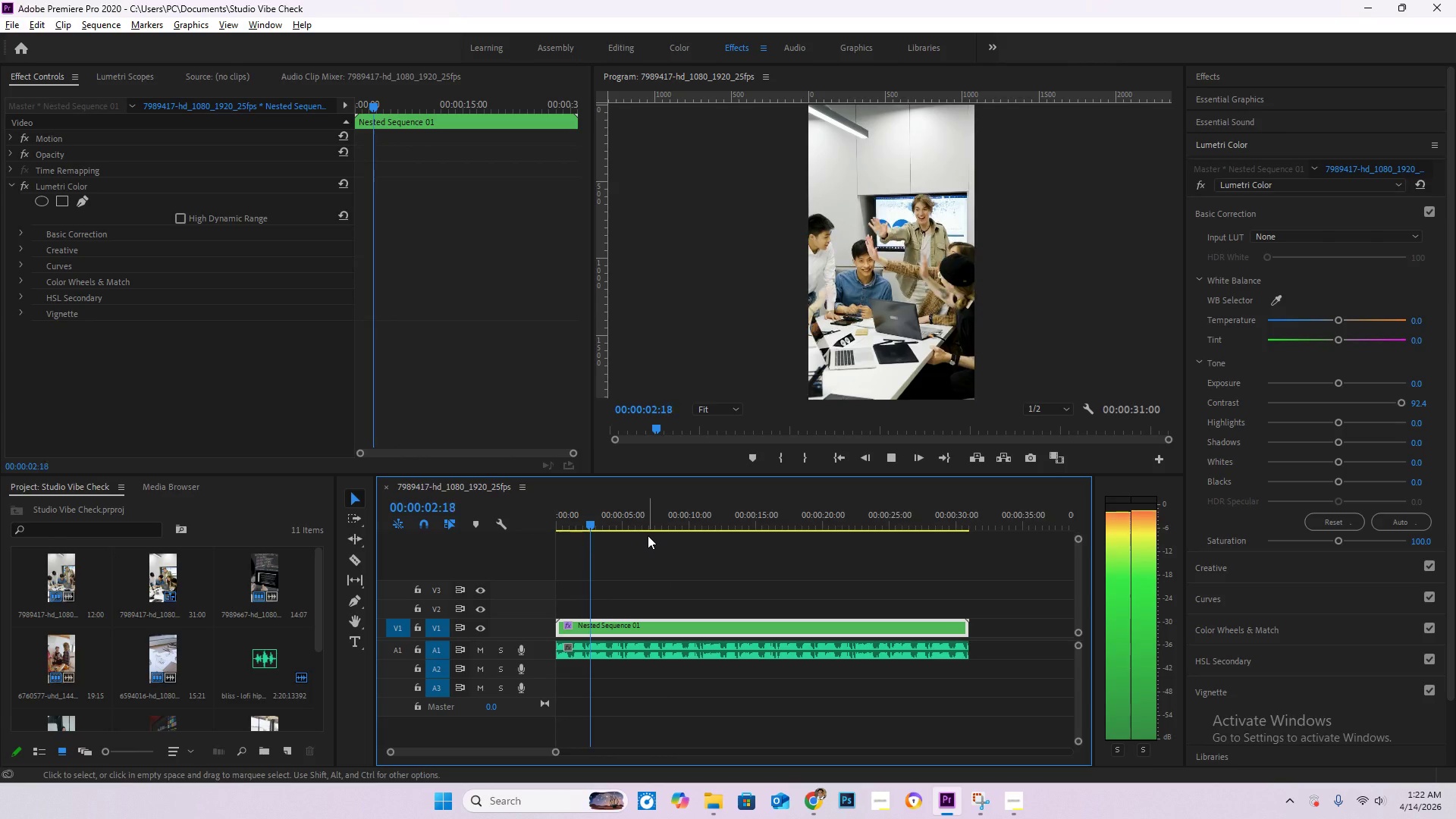 
left_click_drag(start_coordinate=[604, 522], to_coordinate=[528, 516])
 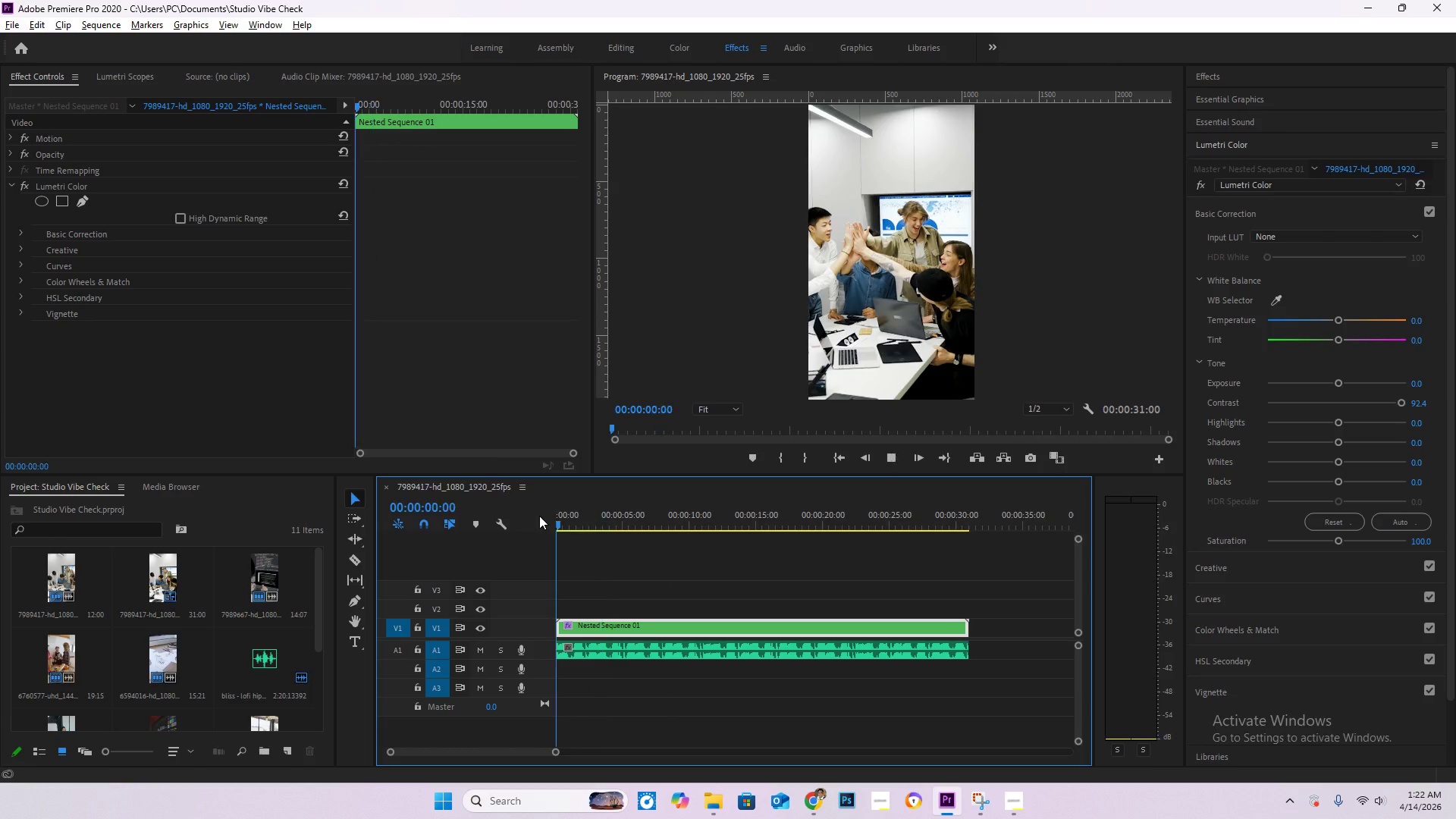 
key(Space)
 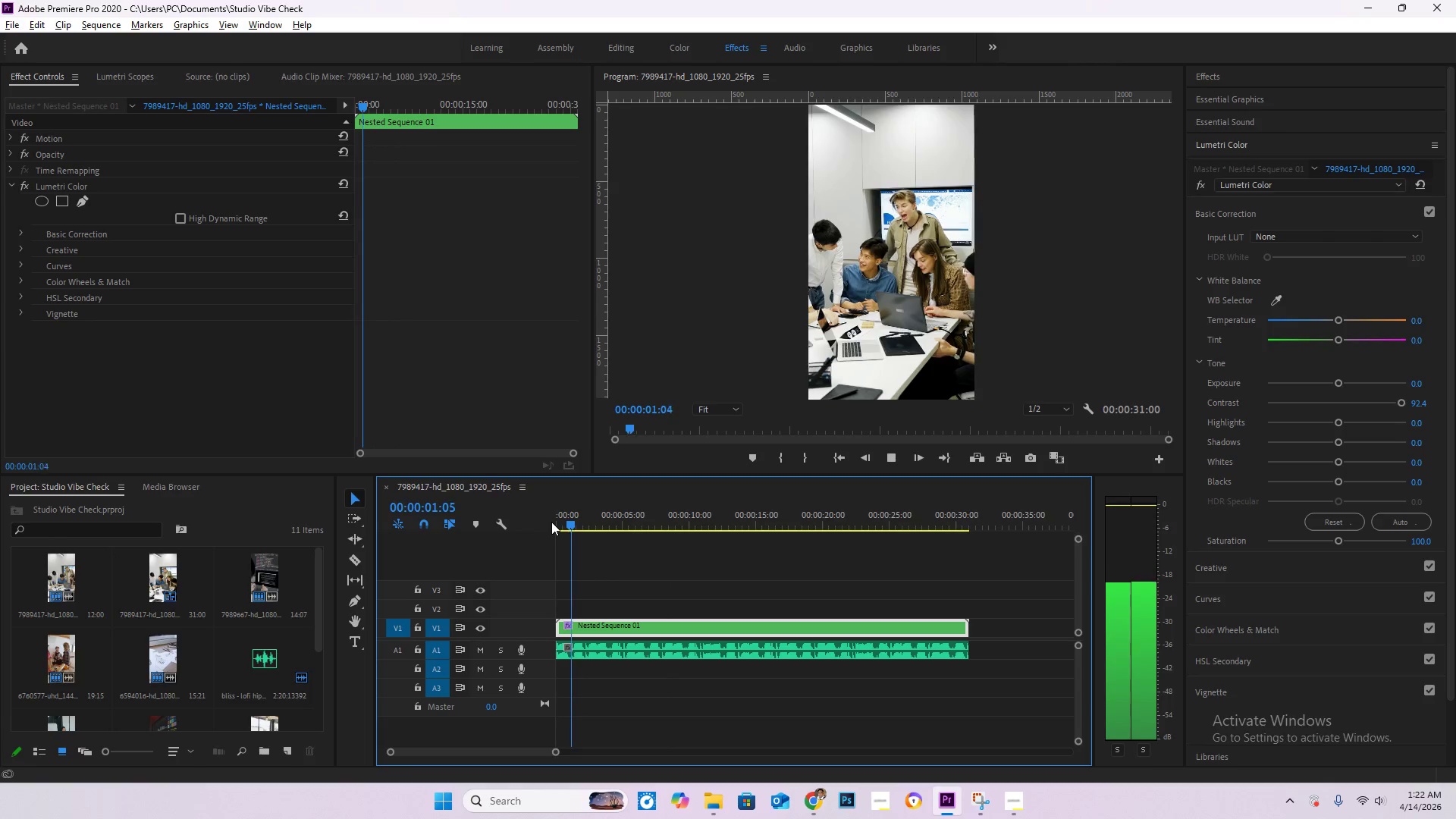 
left_click_drag(start_coordinate=[565, 522], to_coordinate=[553, 519])
 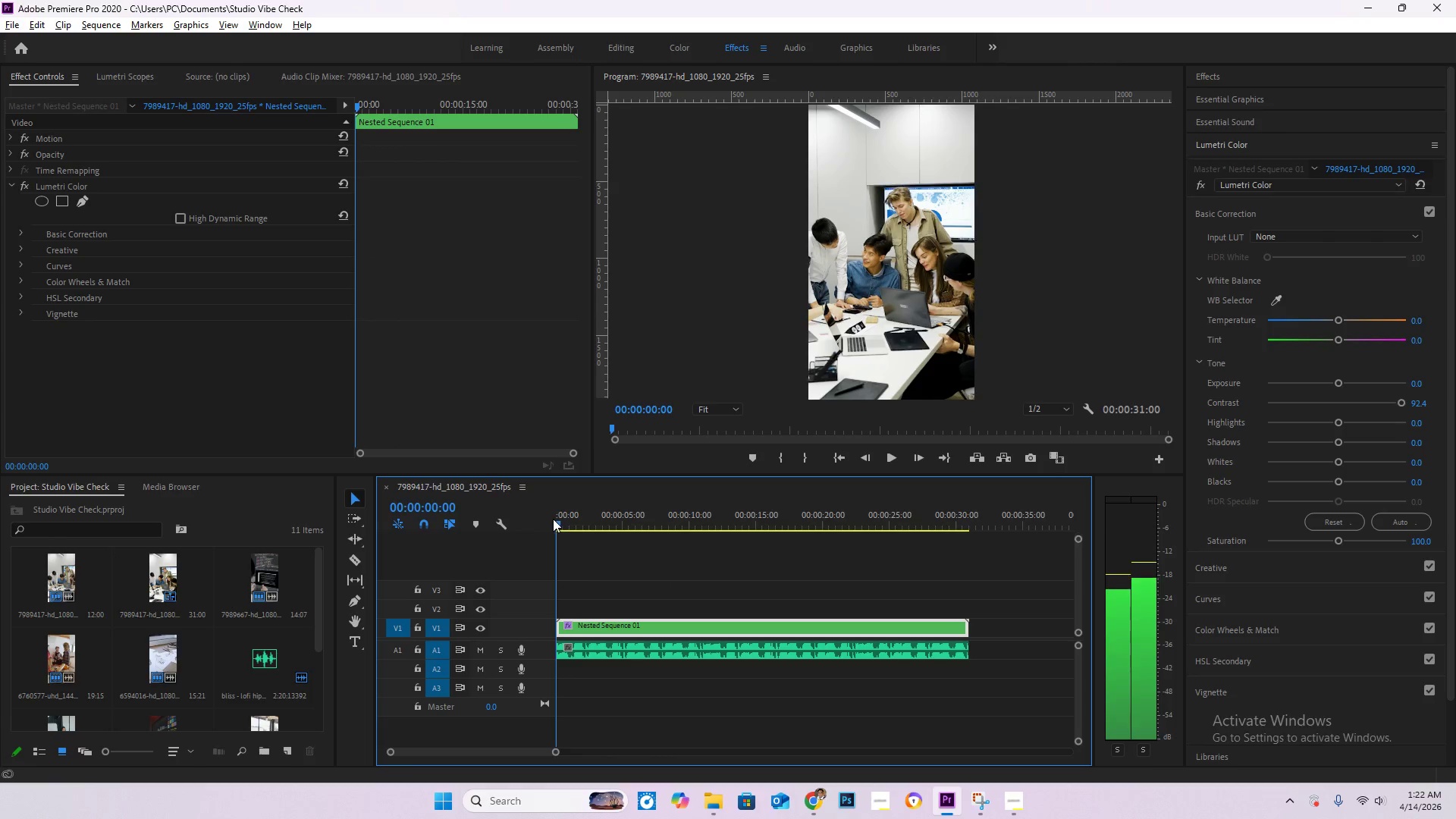 
key(Space)
 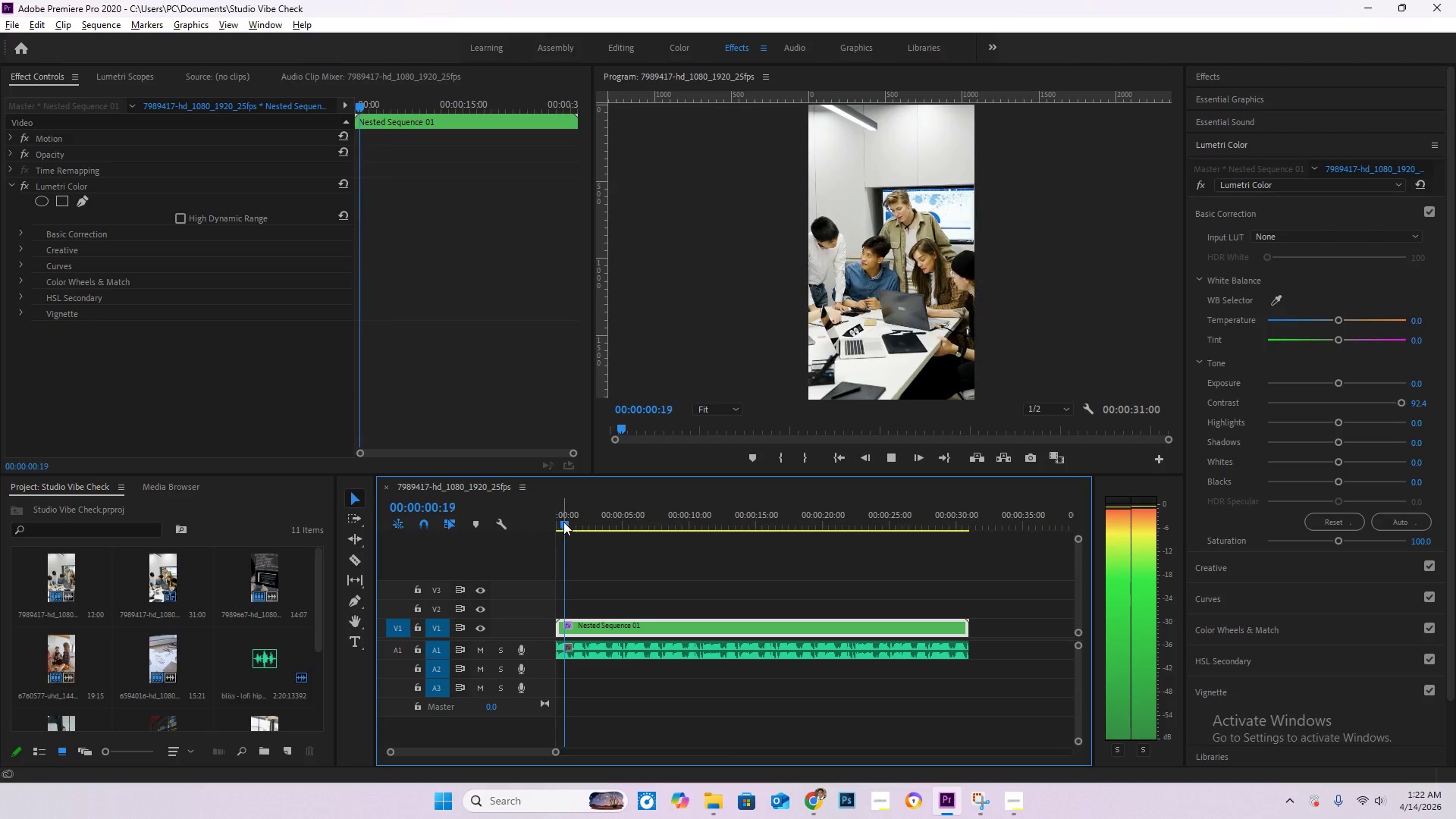 
key(Space)
 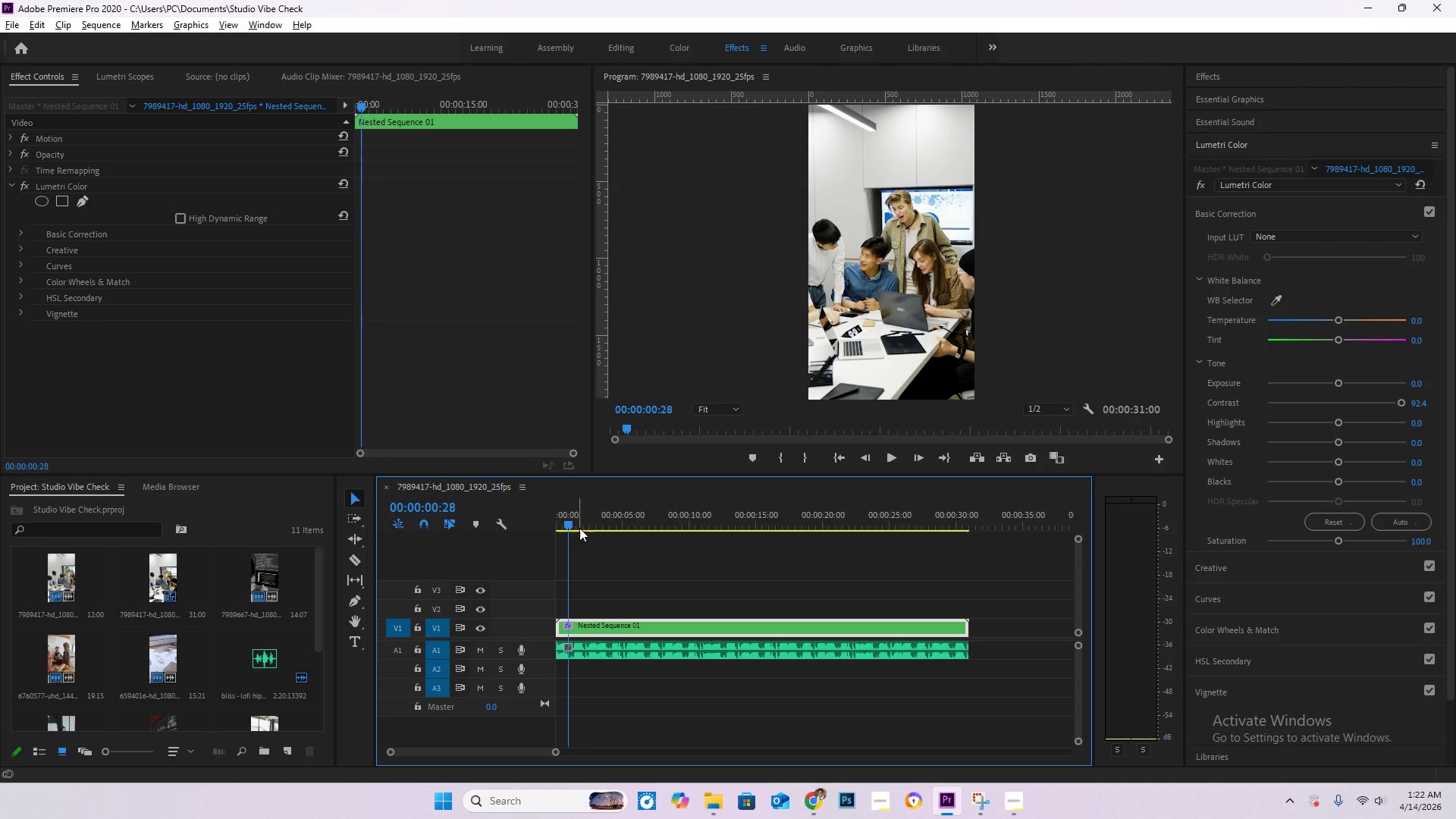 
left_click_drag(start_coordinate=[578, 528], to_coordinate=[555, 522])
 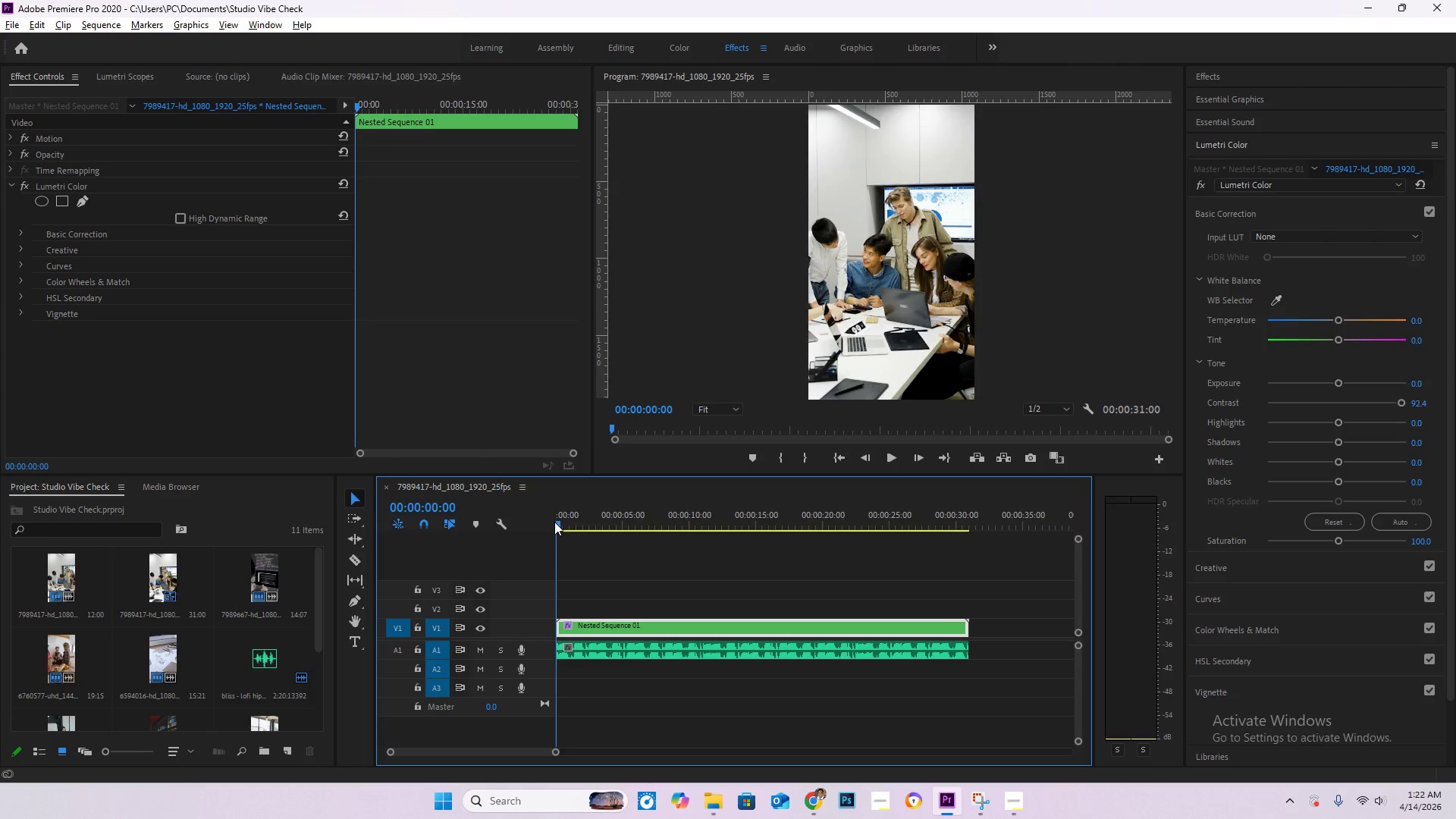 
key(Space)
 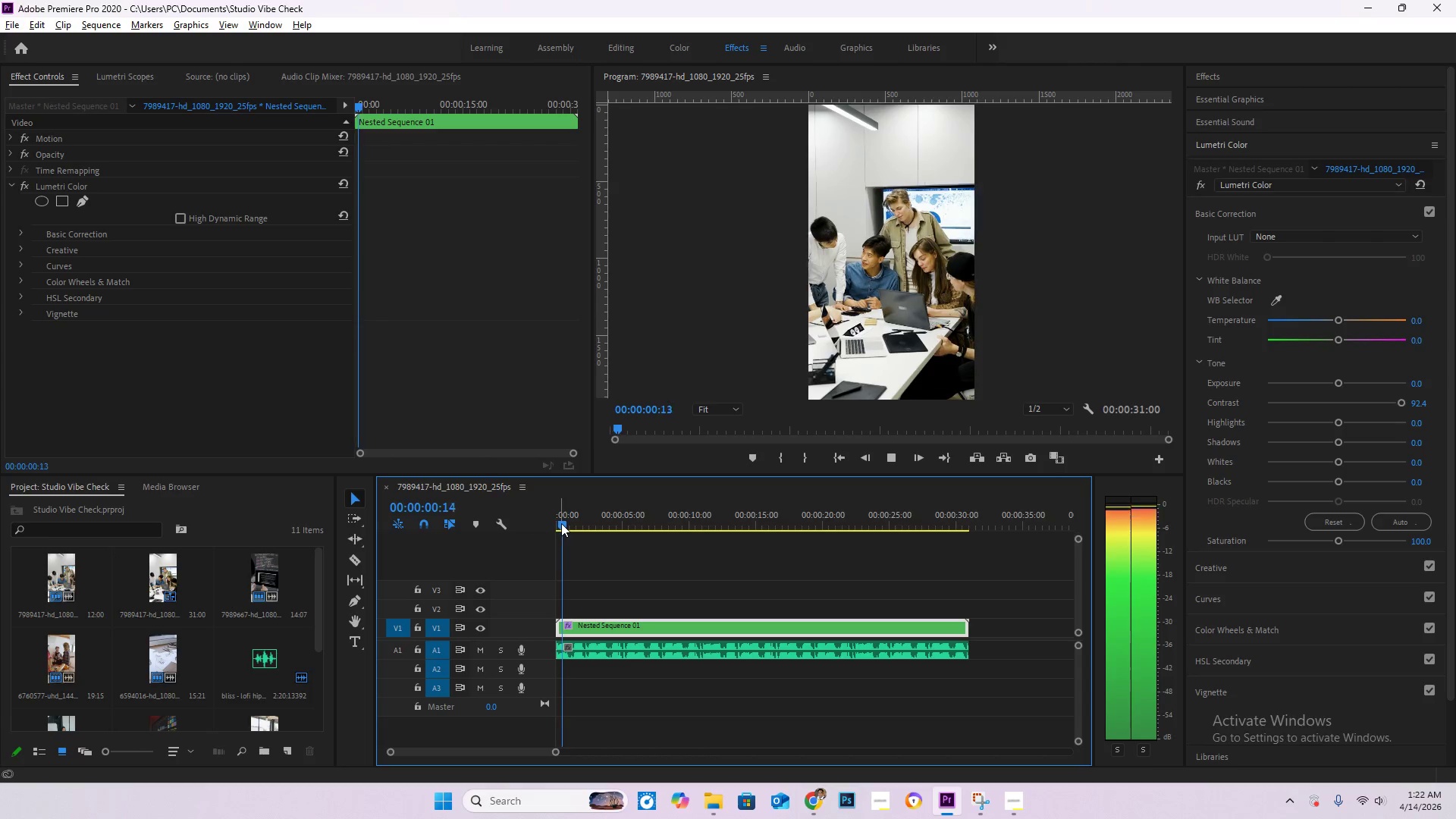 
key(Space)
 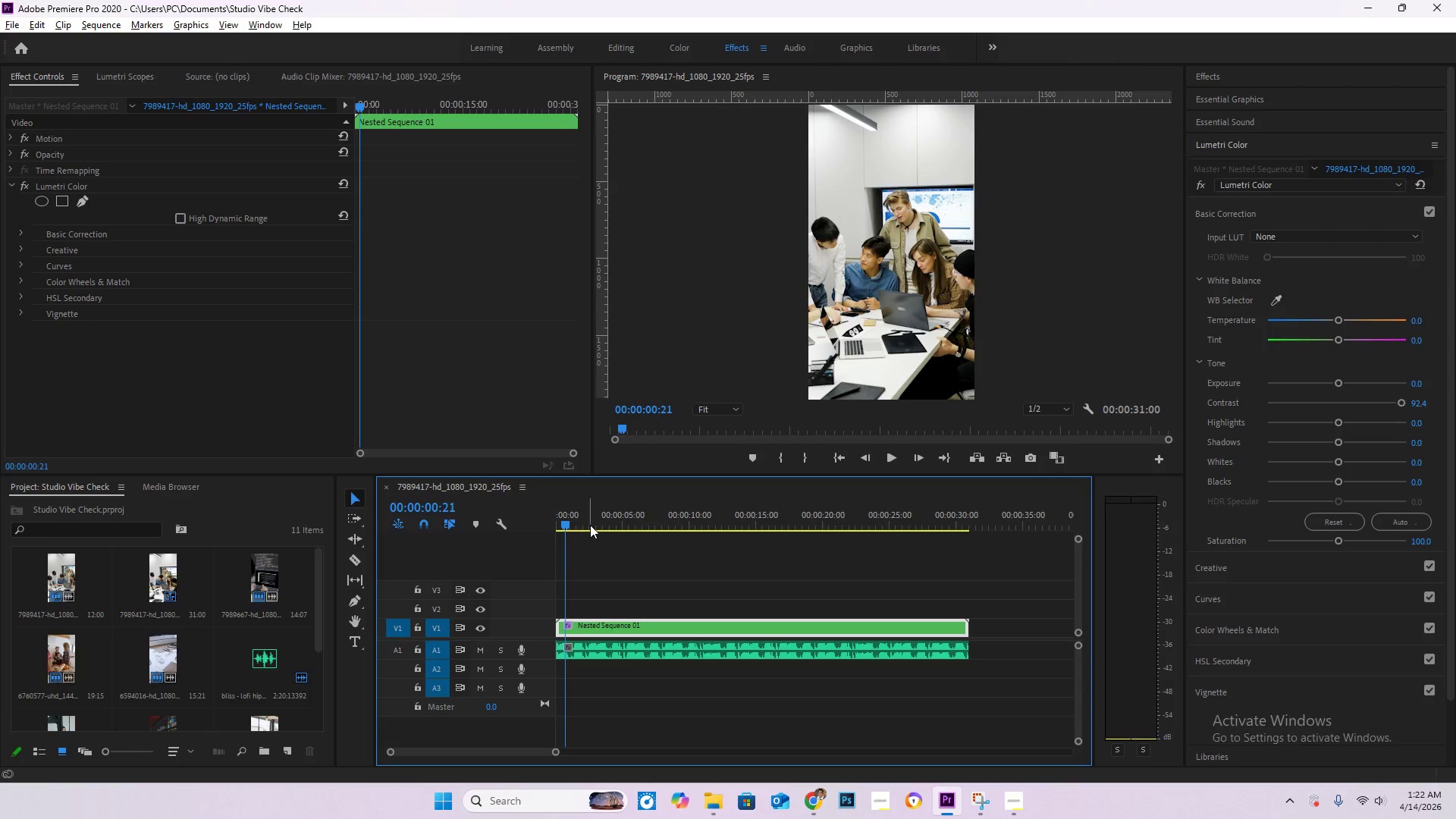 
key(Space)
 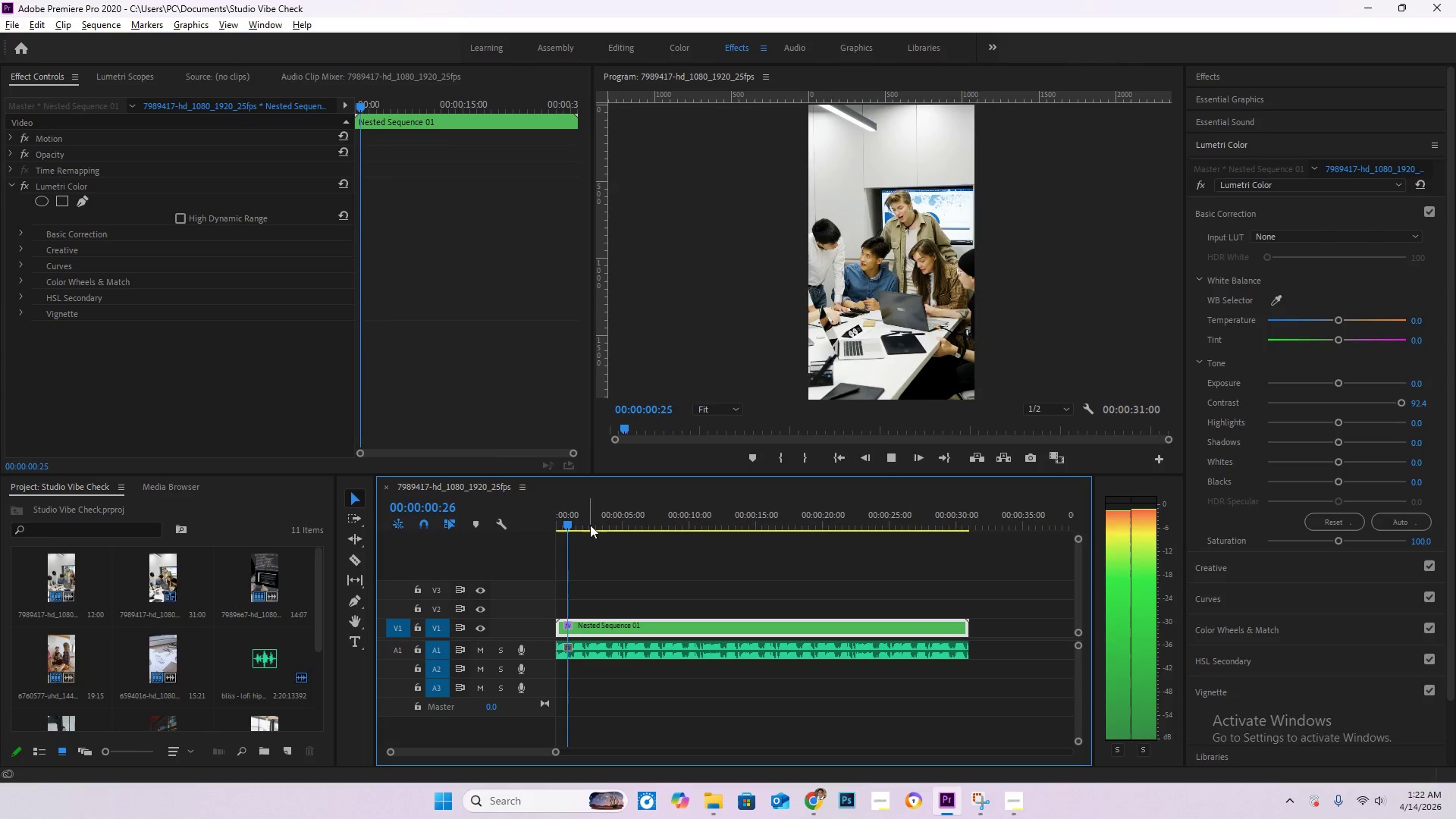 
key(Space)
 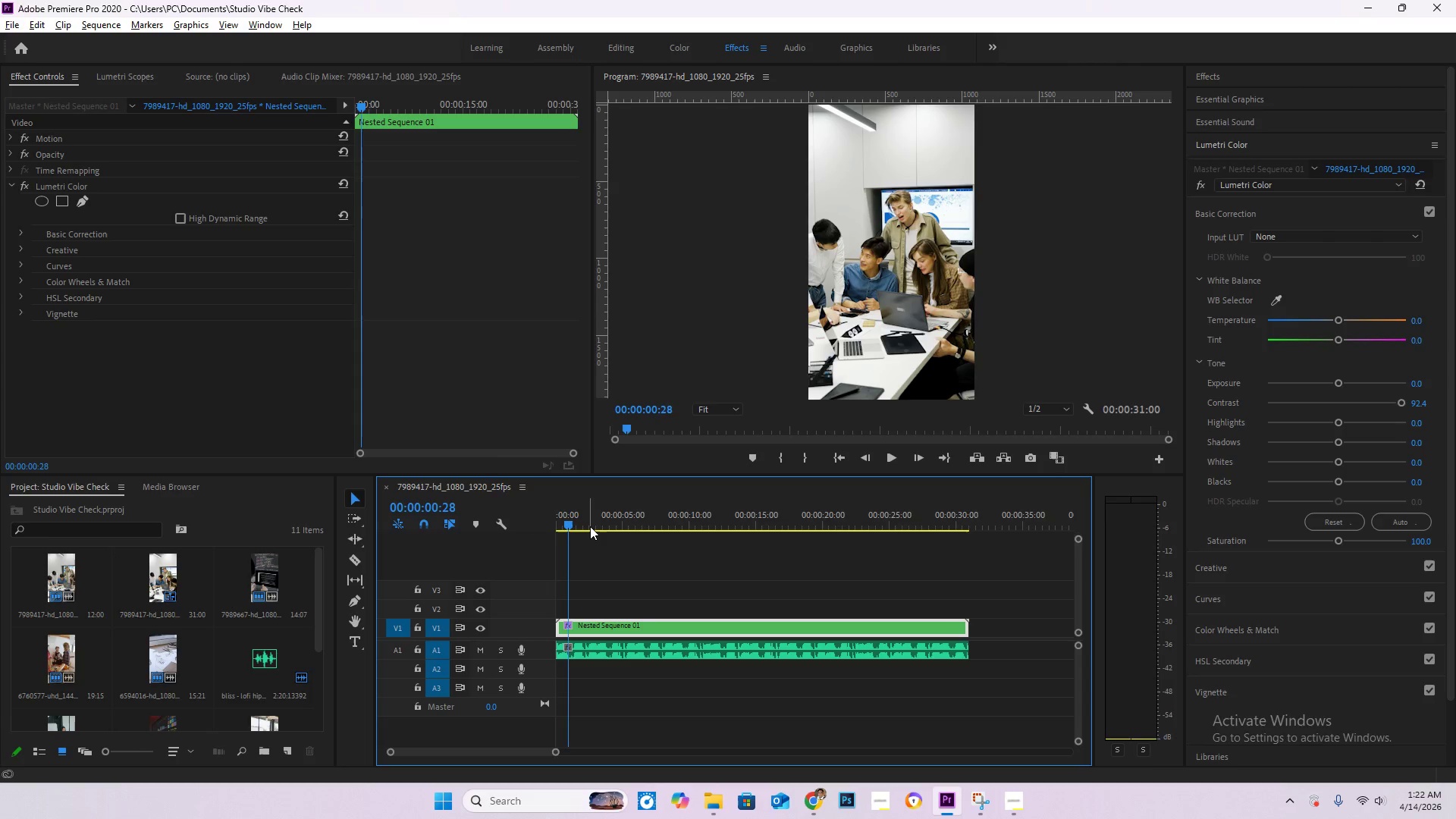 
key(ArrowLeft)
 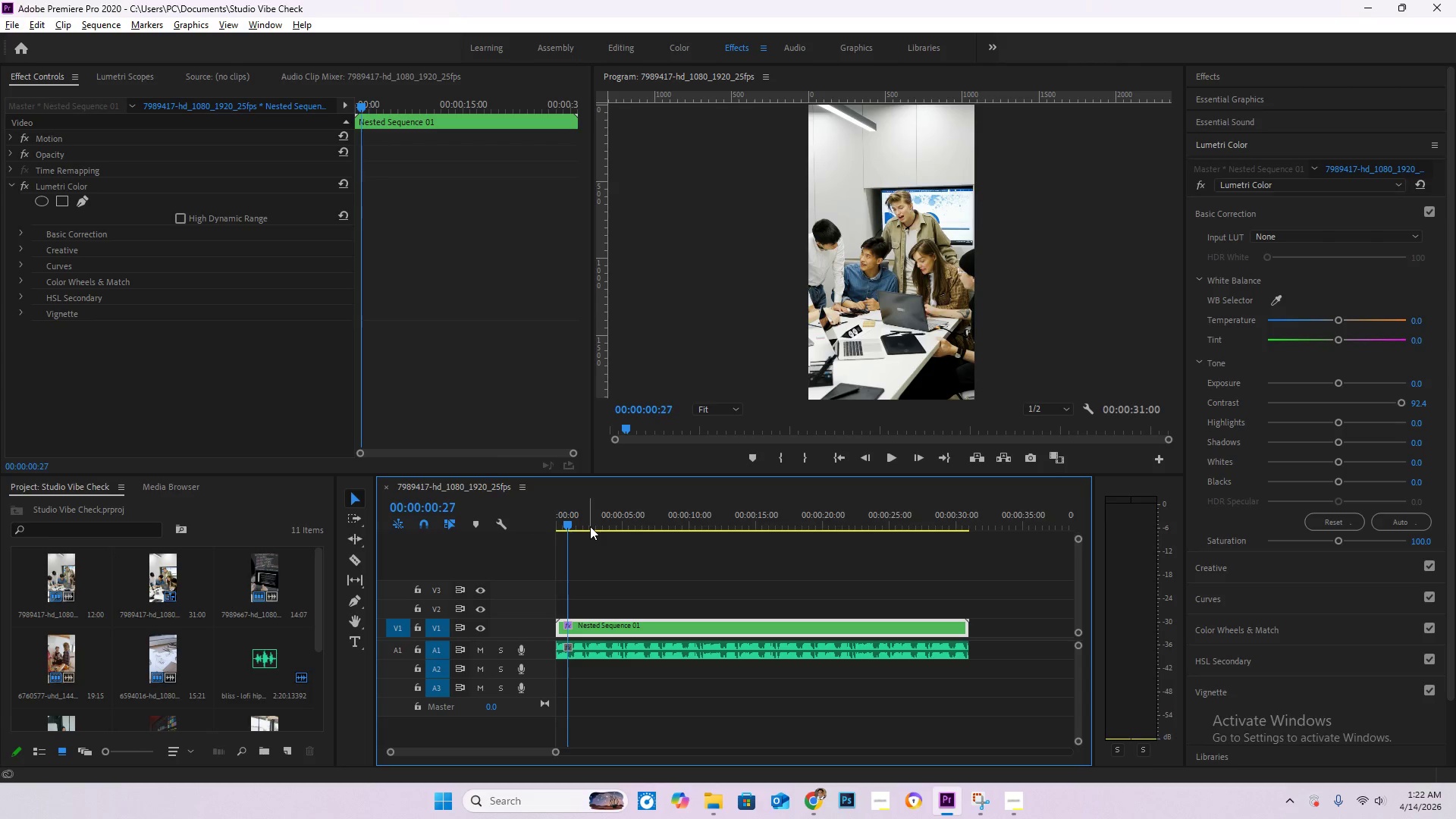 
key(ArrowLeft)
 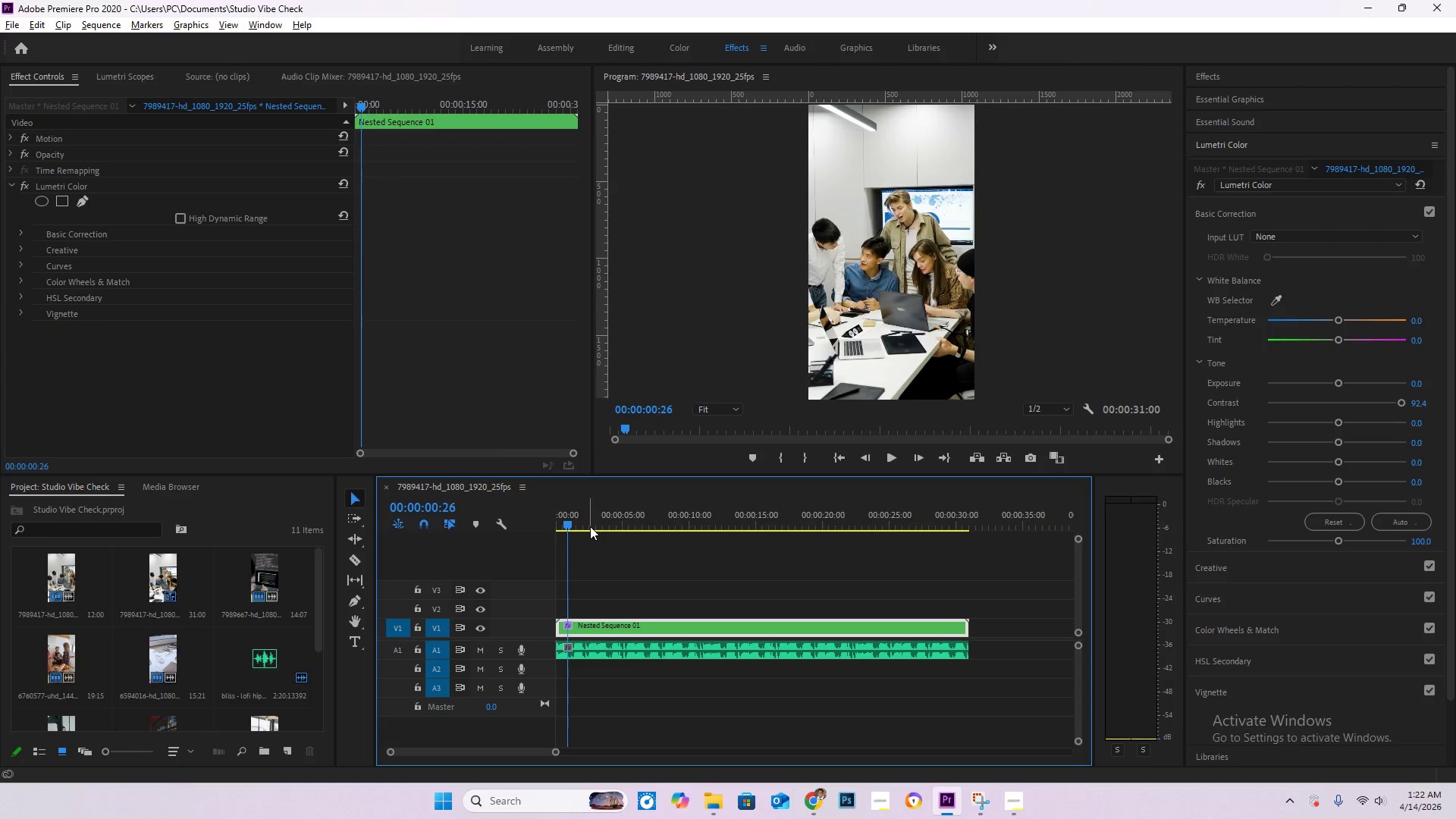 
key(ArrowLeft)
 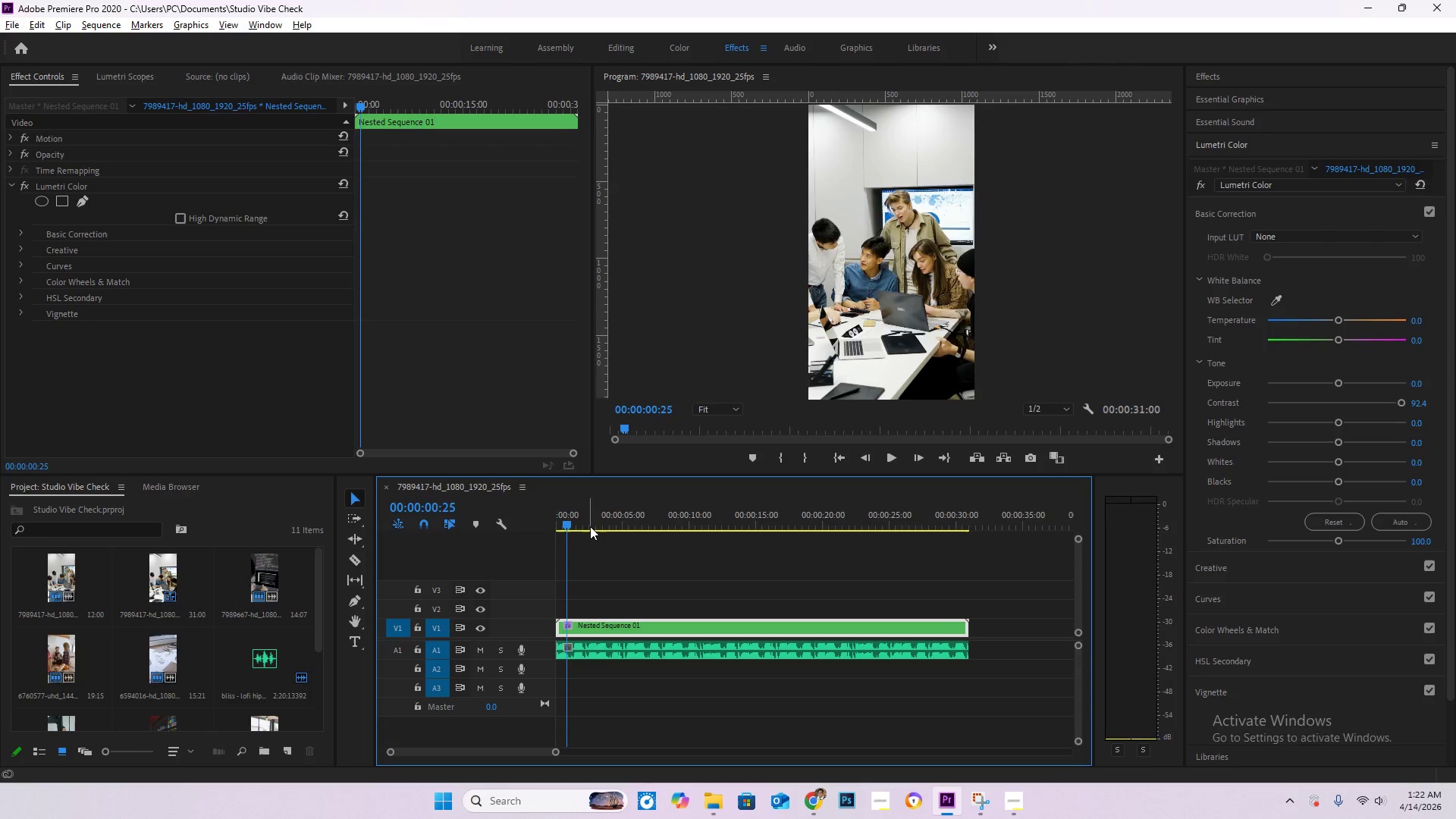 
key(ArrowLeft)
 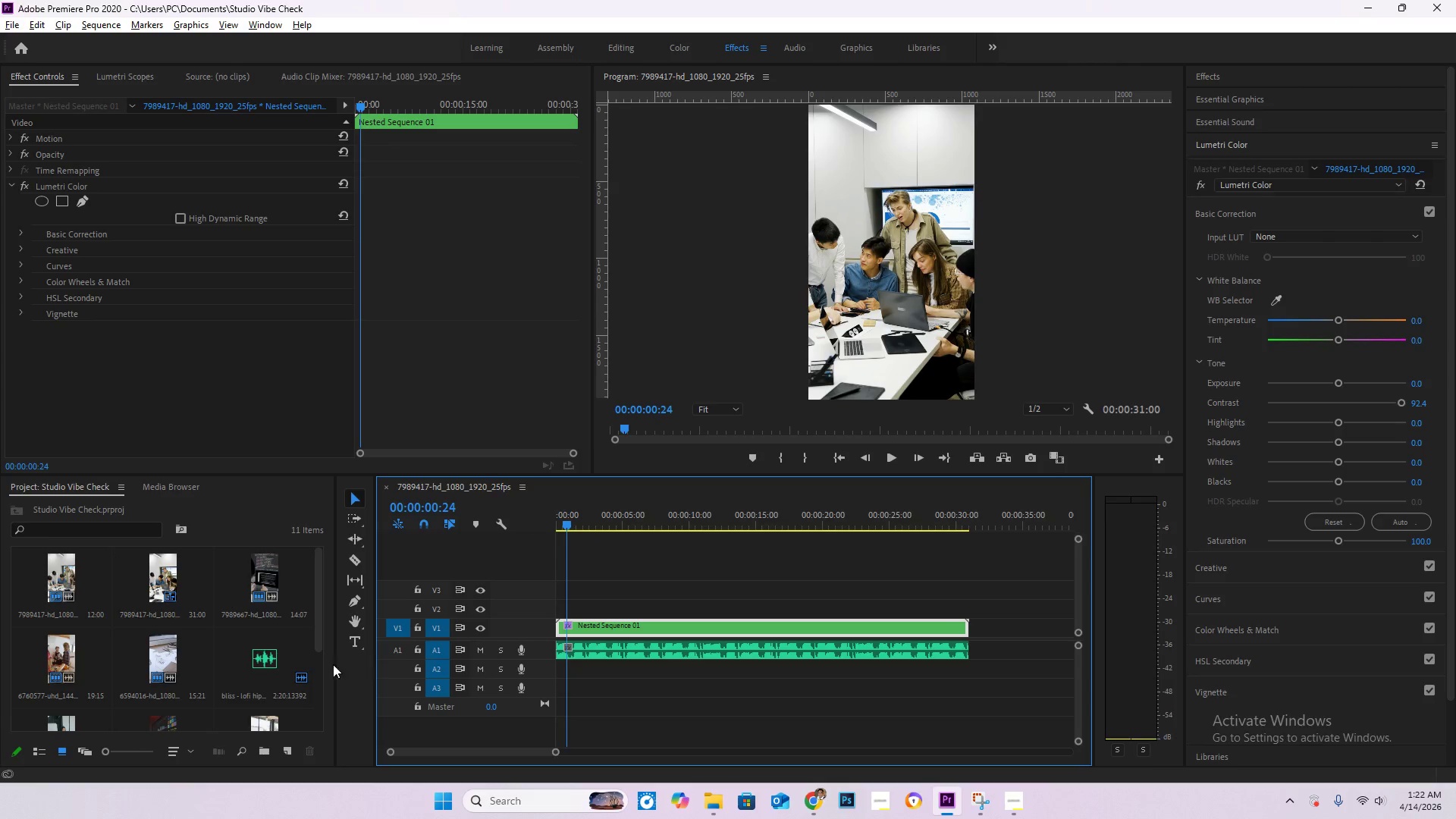 
left_click([351, 642])
 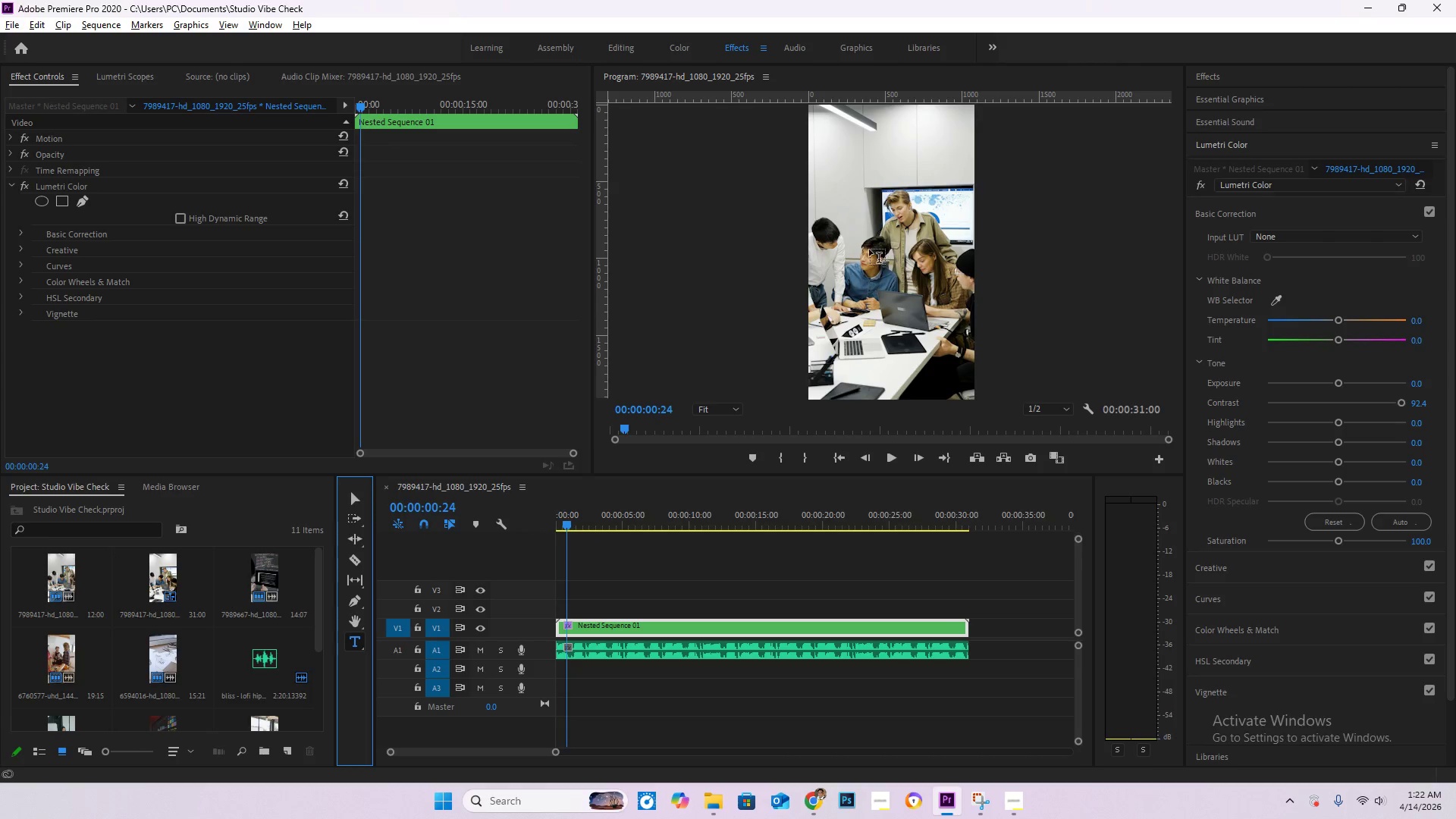 
left_click([855, 253])
 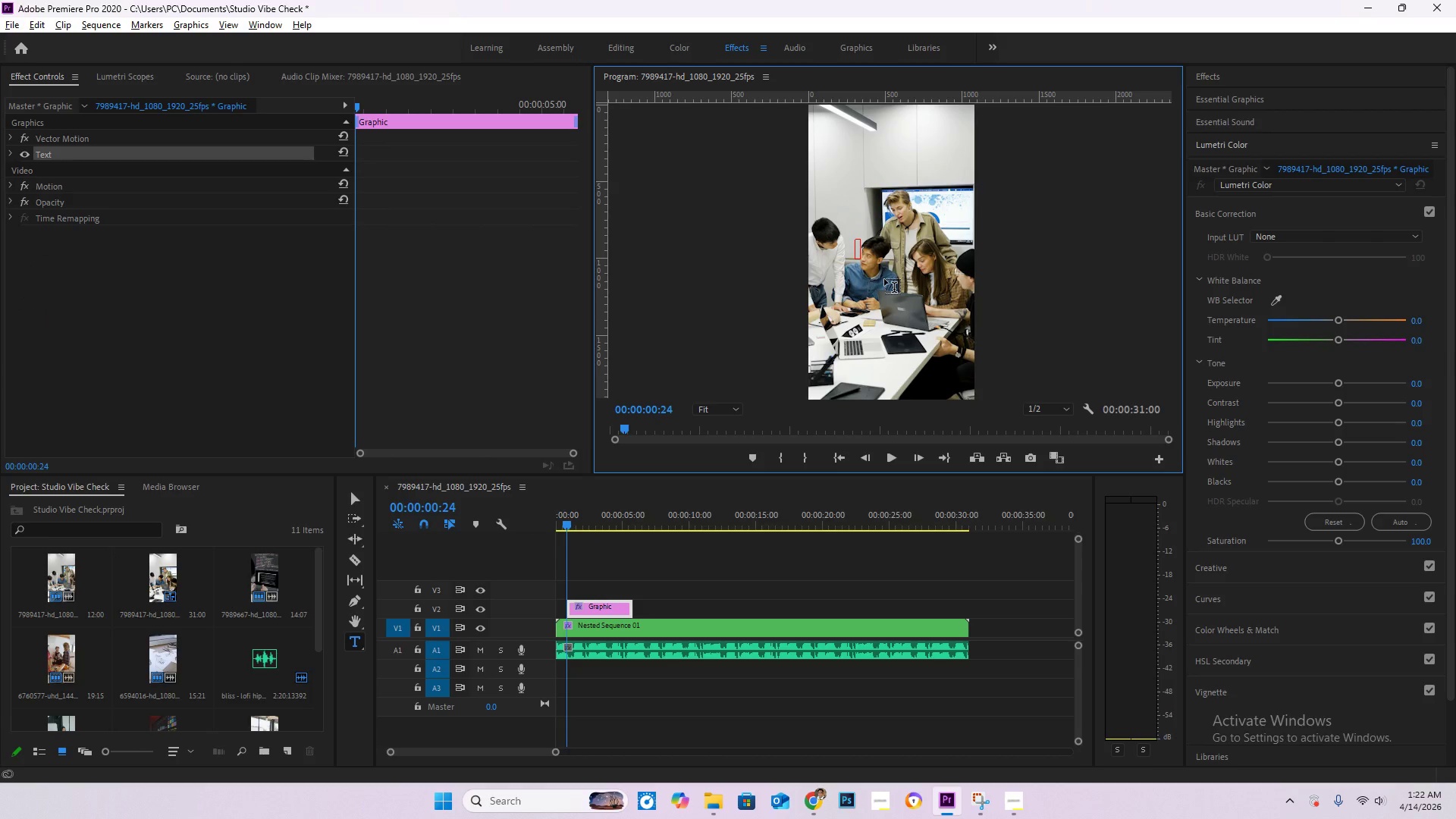 
key(Control+V)
 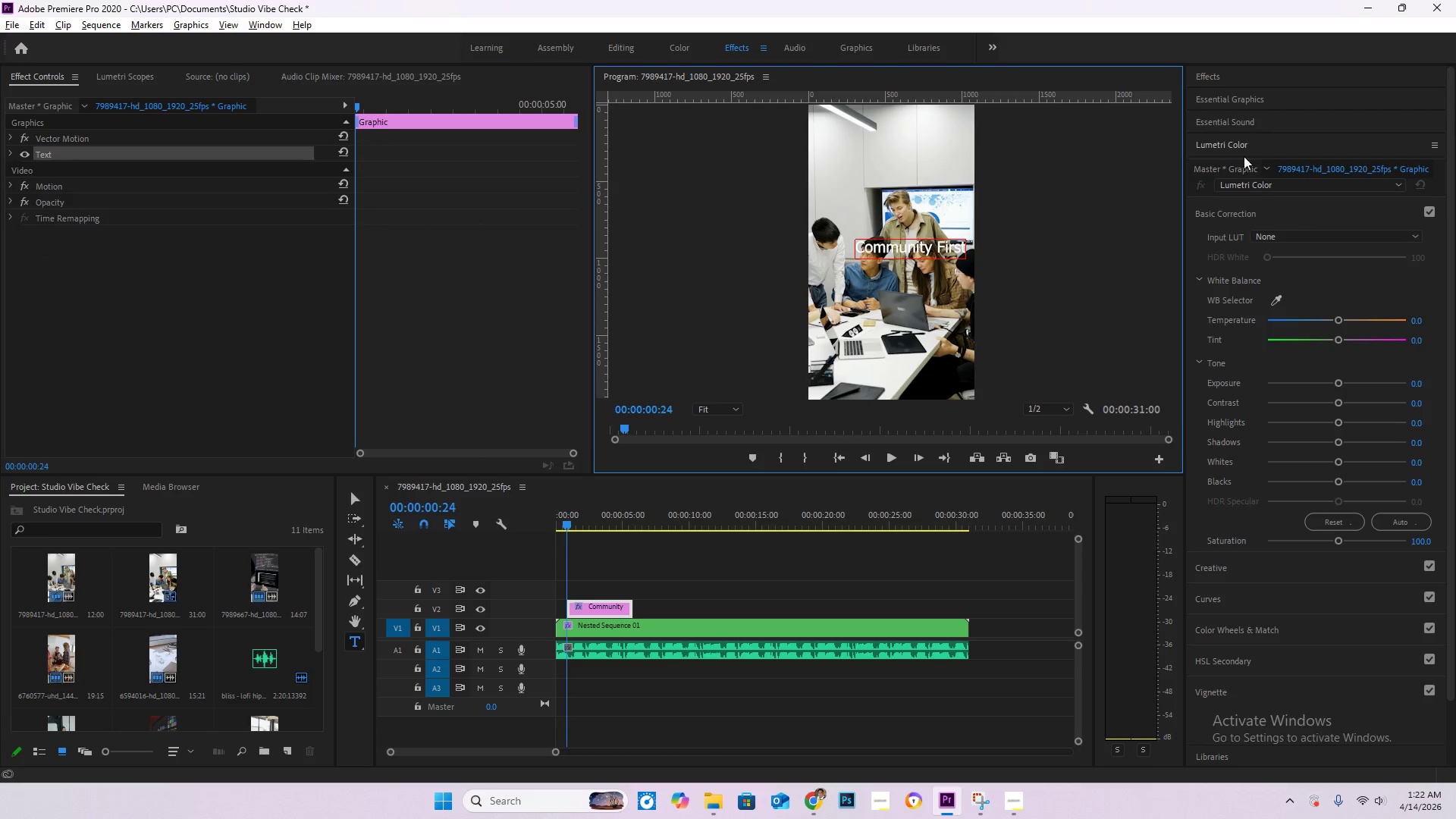 
left_click([1257, 143])
 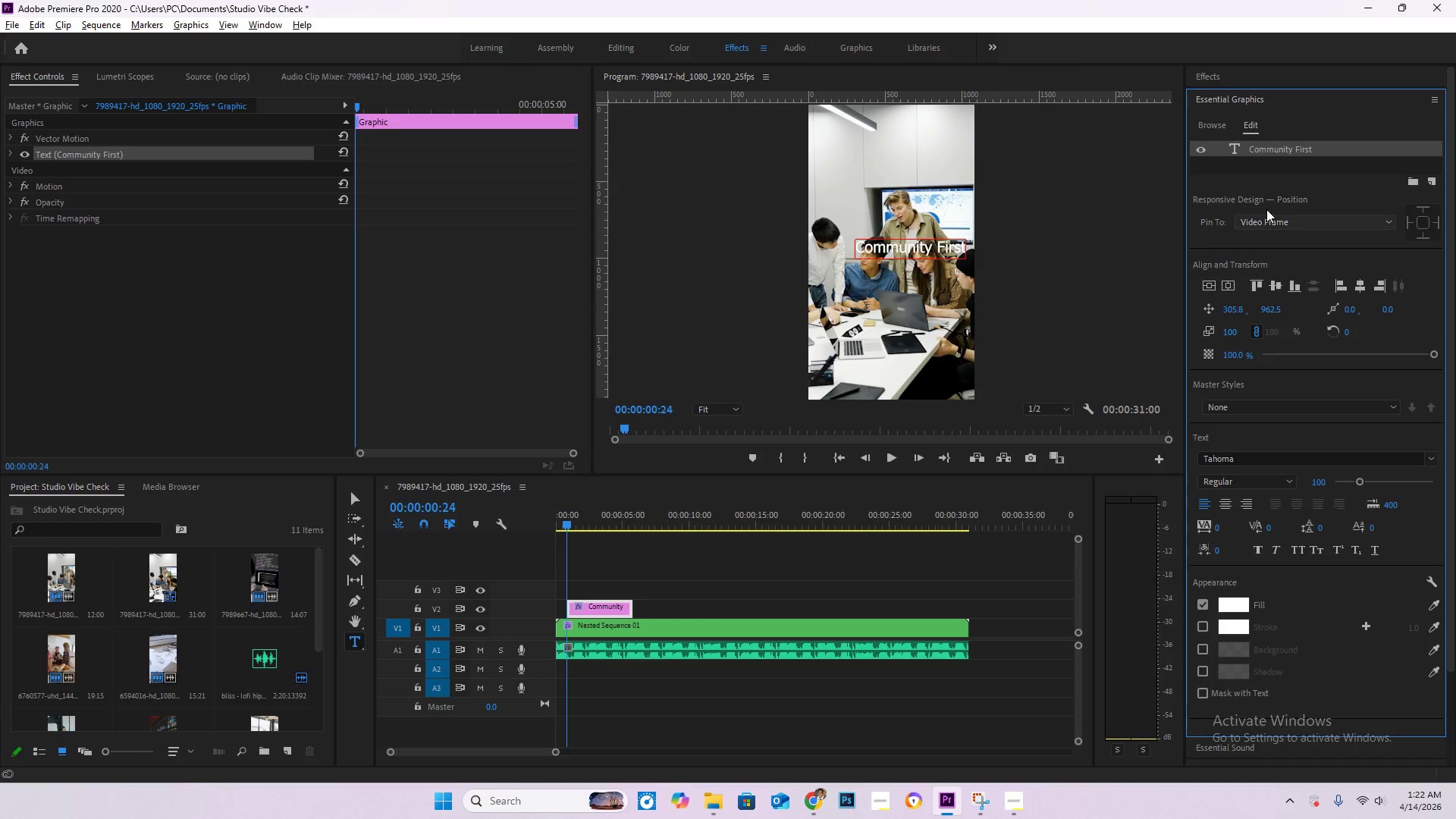 
left_click([1230, 283])
 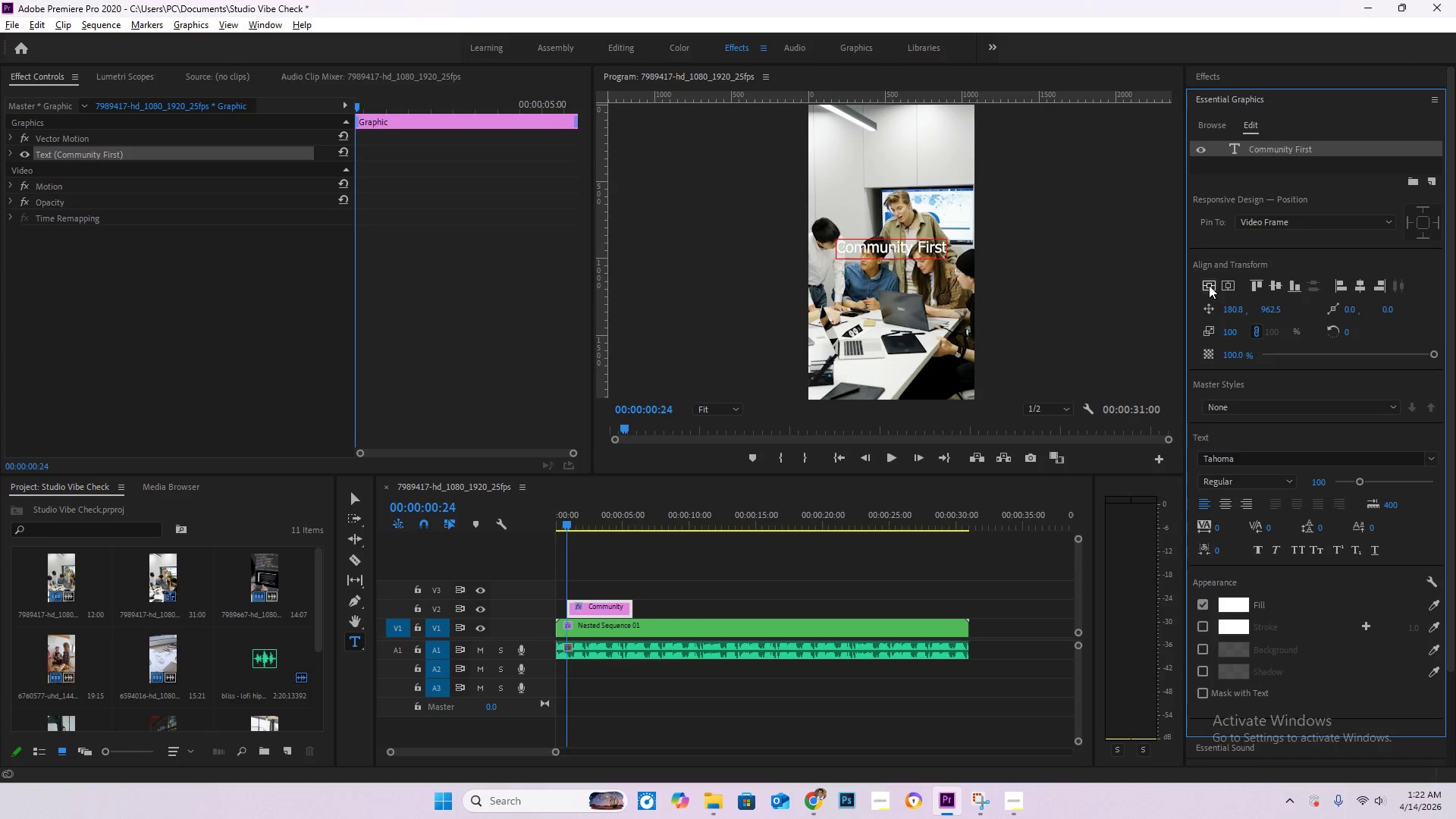 
left_click([1204, 284])
 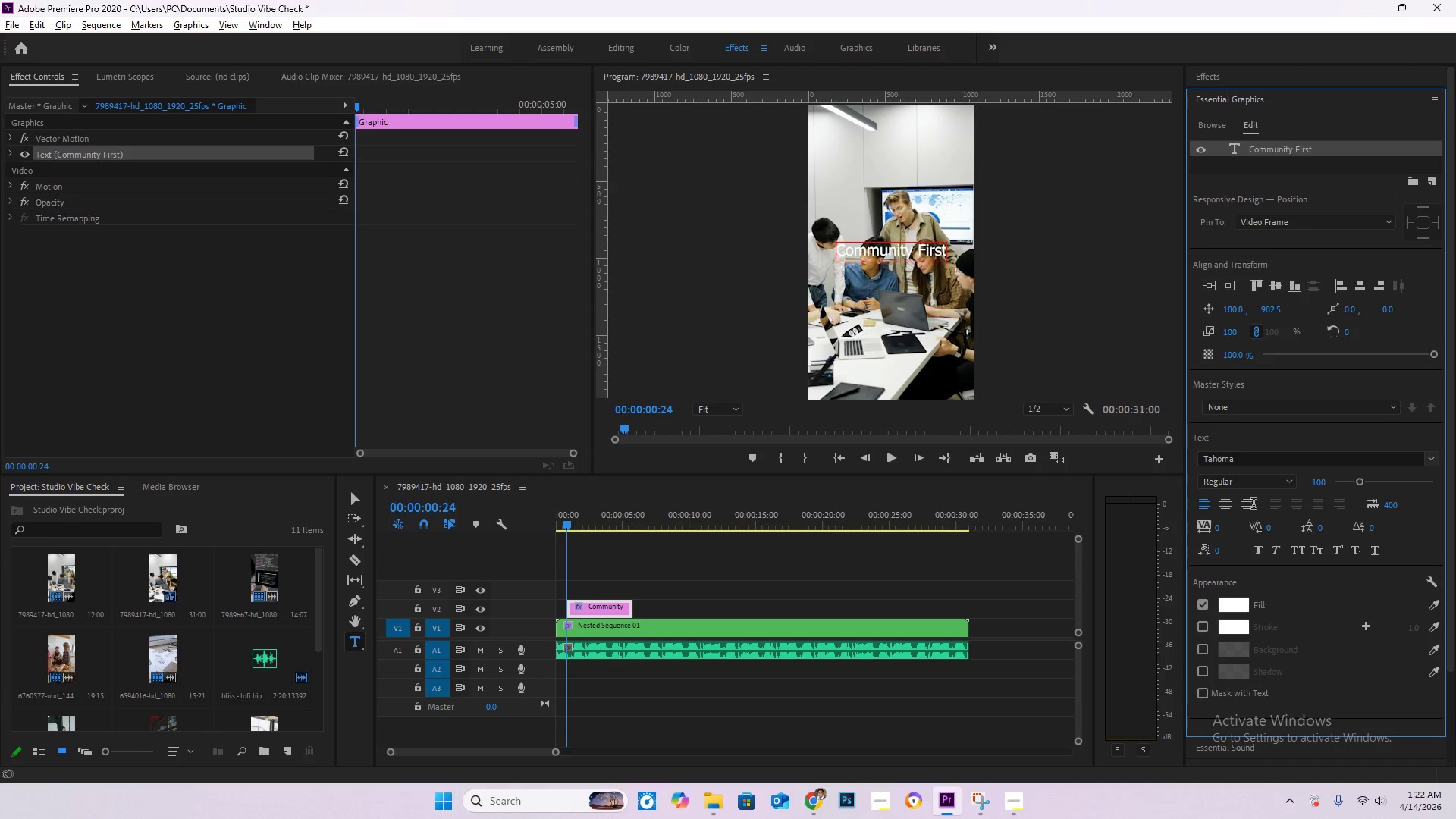 
left_click([1224, 501])
 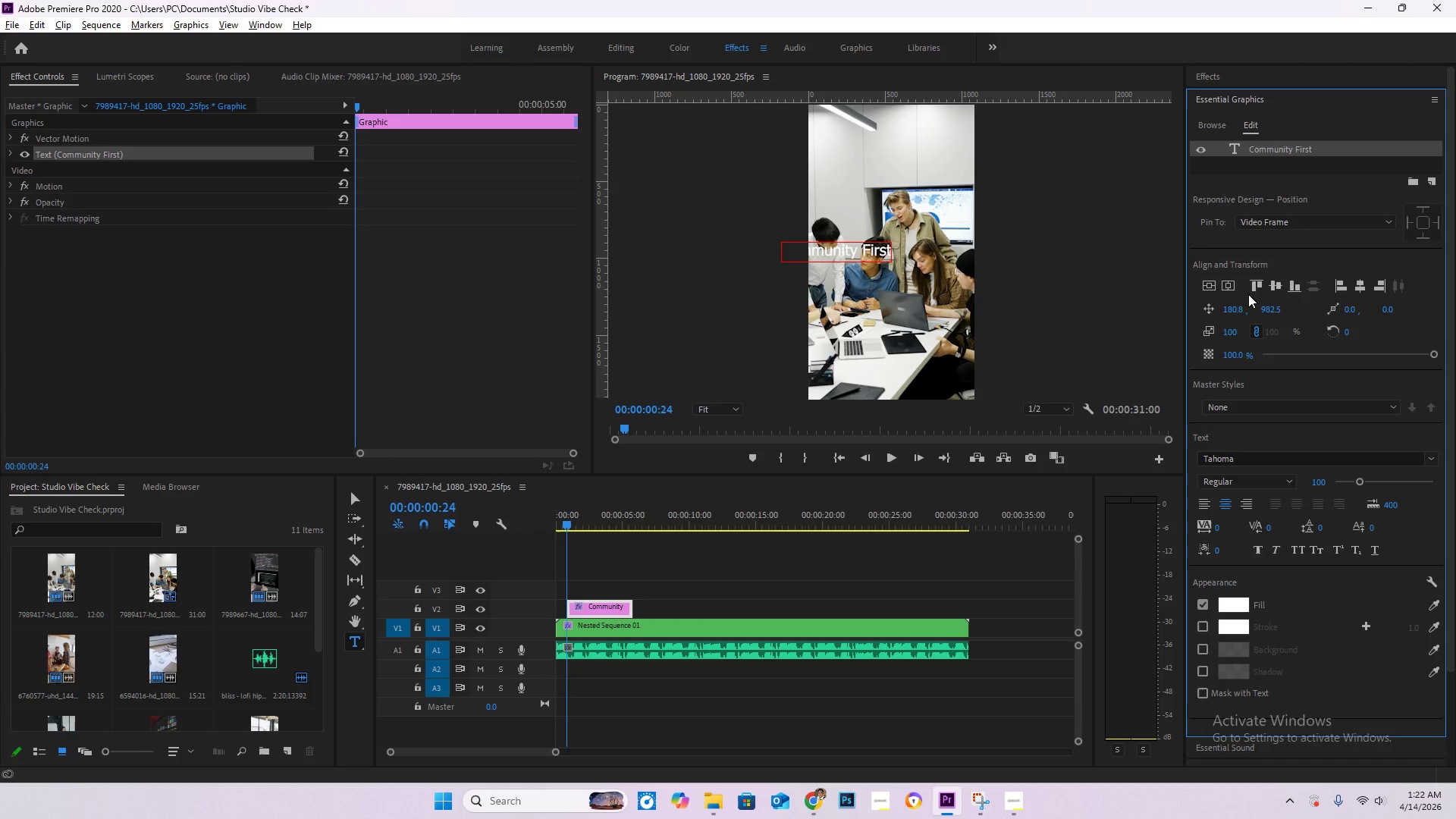 
left_click([1225, 289])
 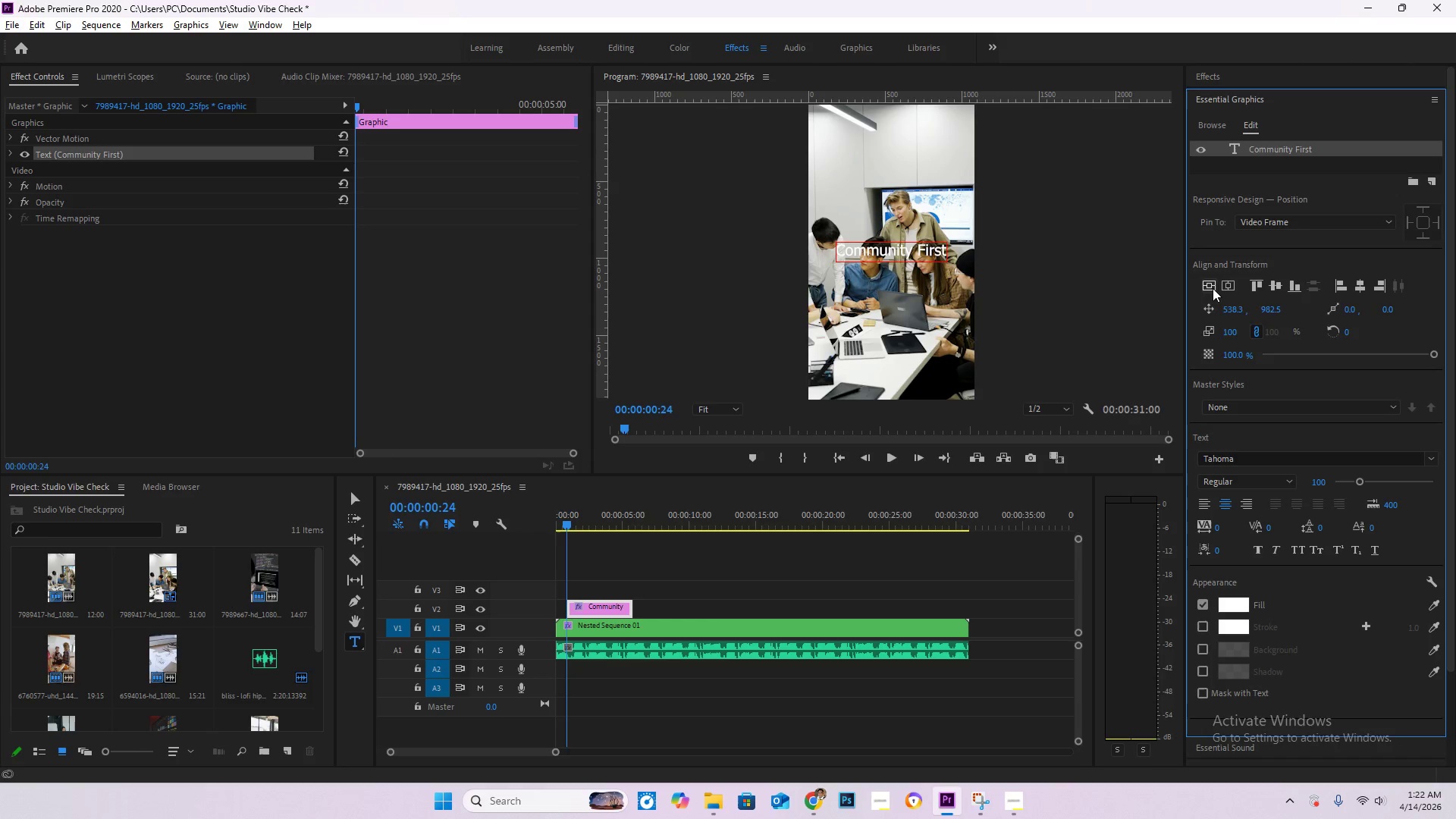 
left_click([1211, 285])
 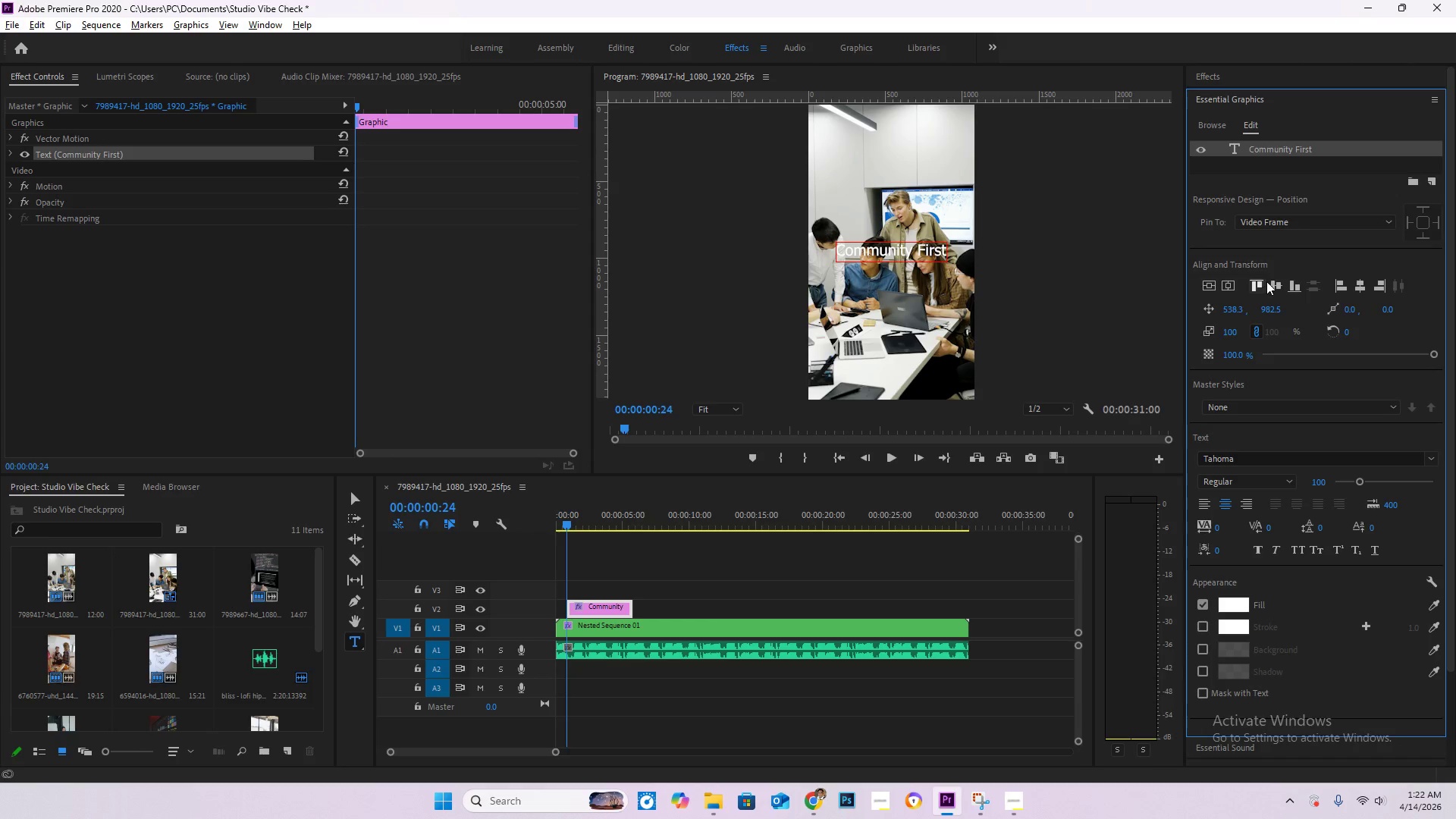 
left_click([1272, 282])
 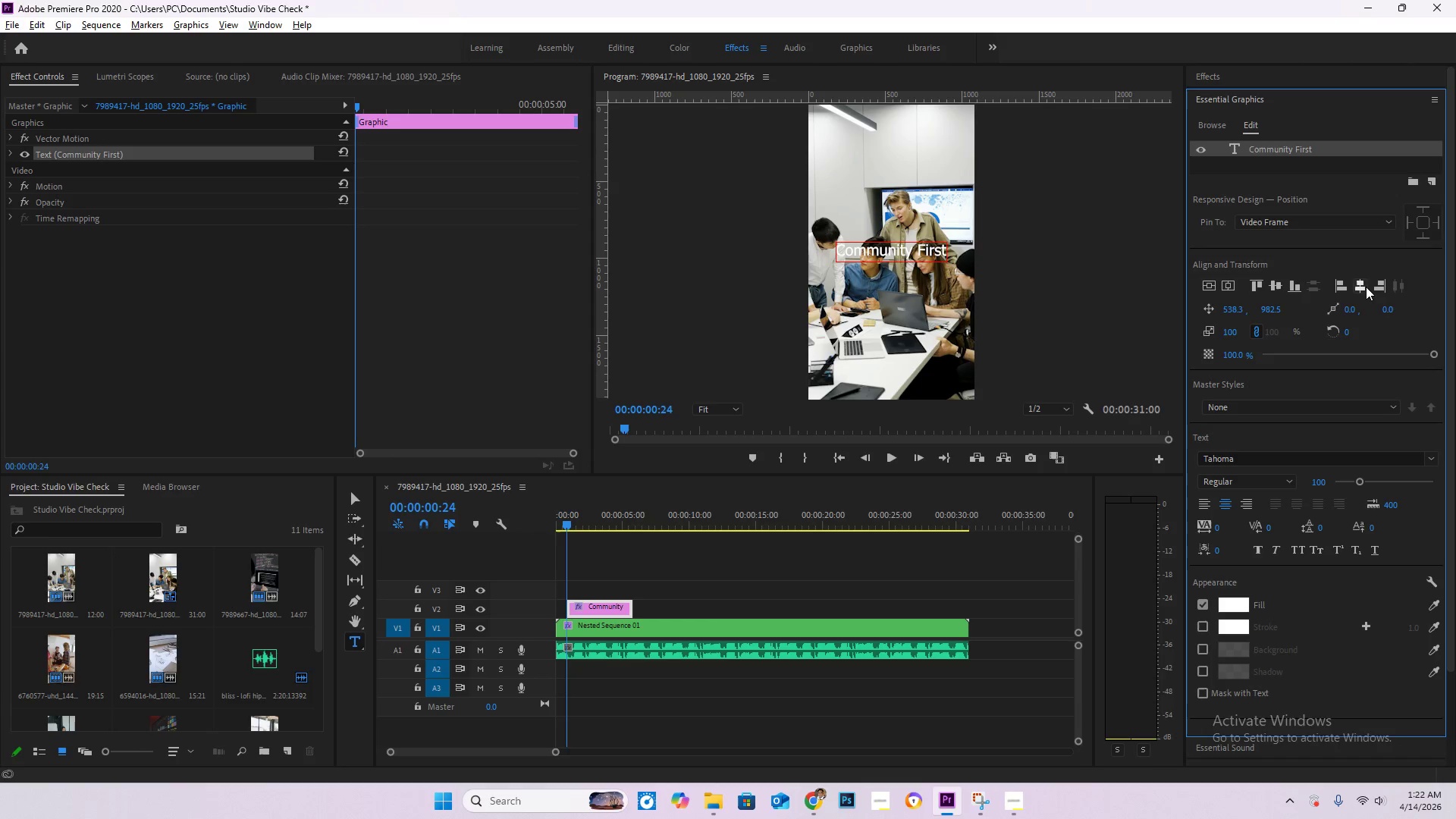 
left_click([1363, 286])
 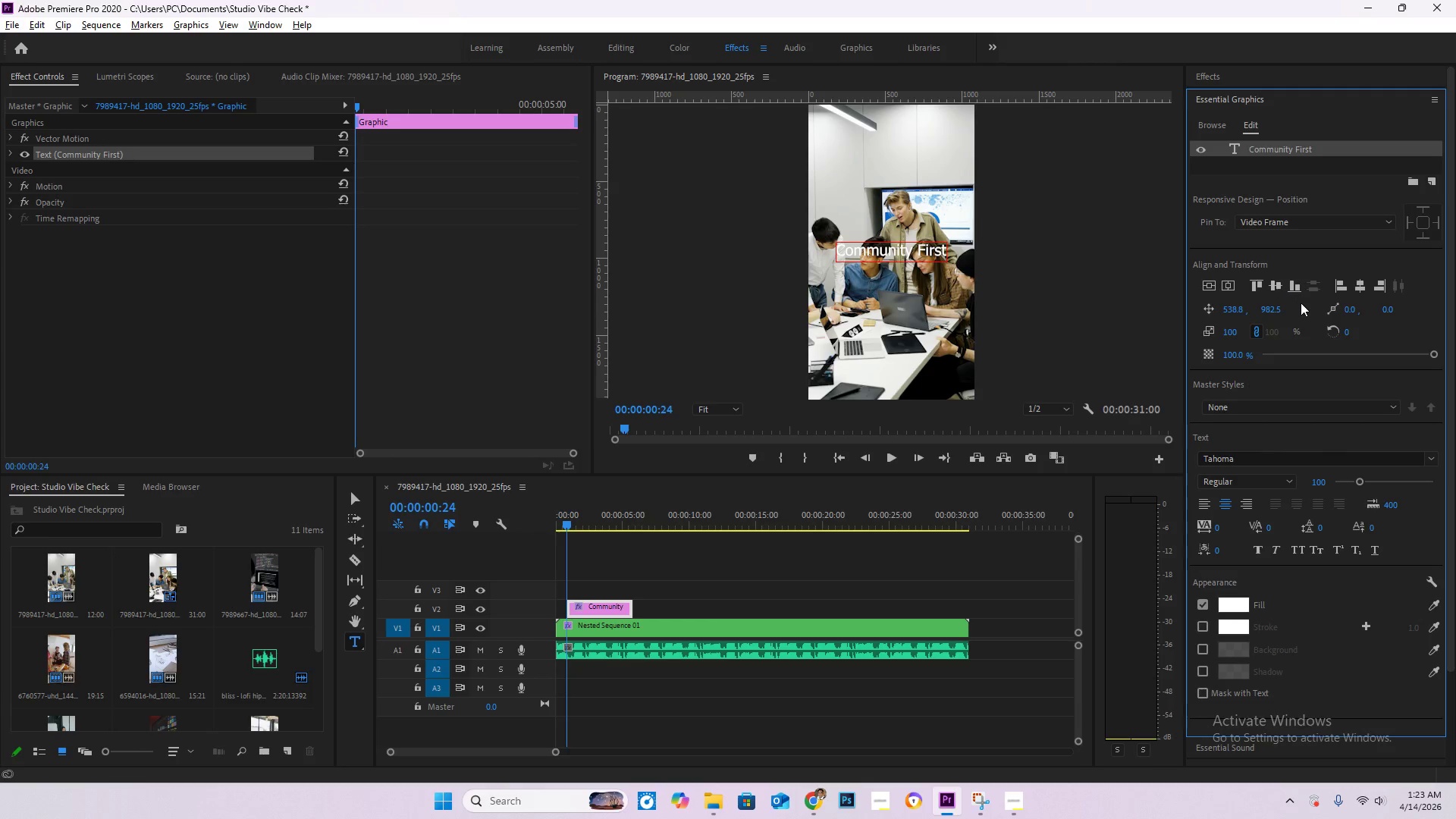 
wait(5.56)
 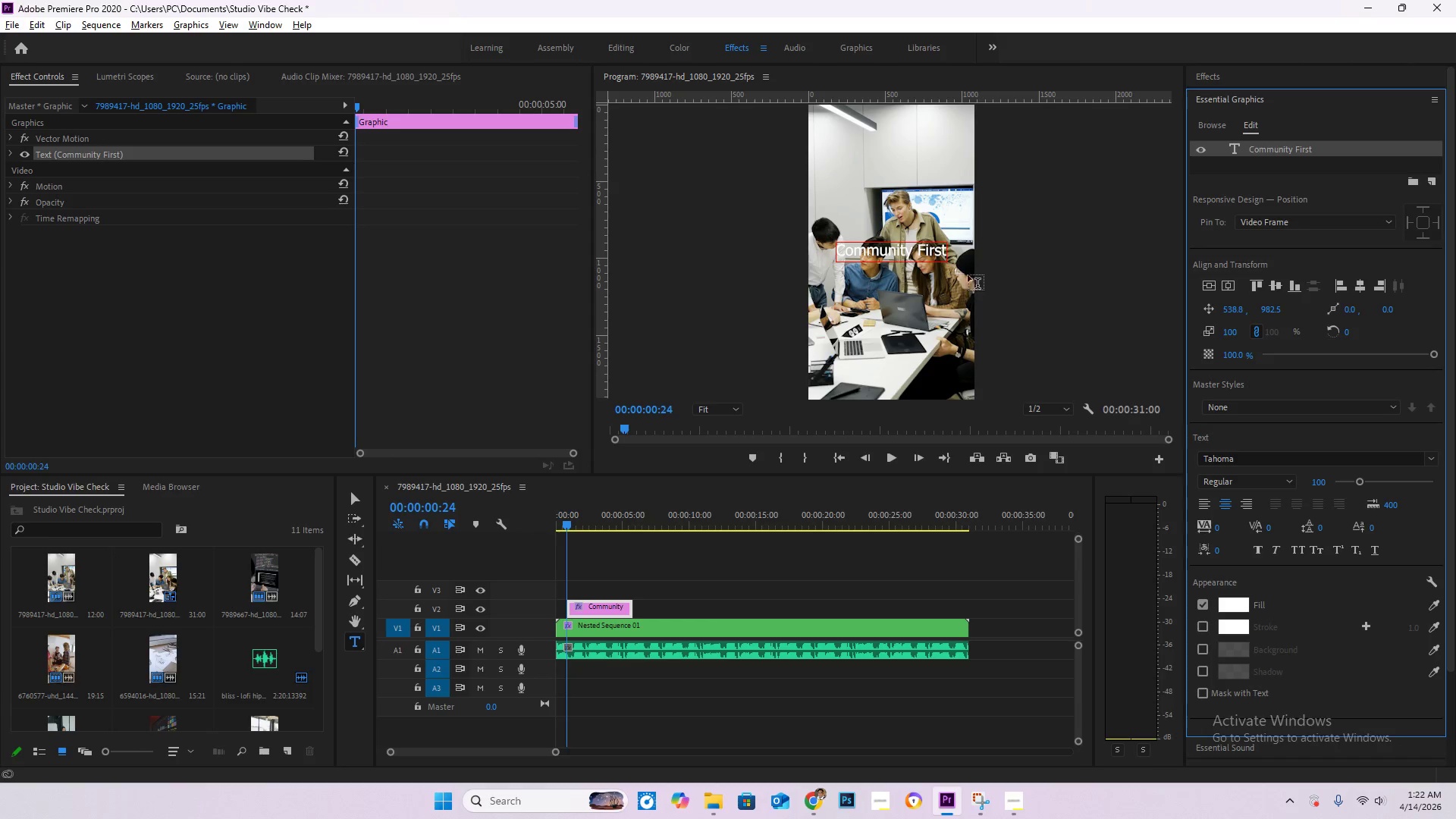 
left_click([1279, 286])
 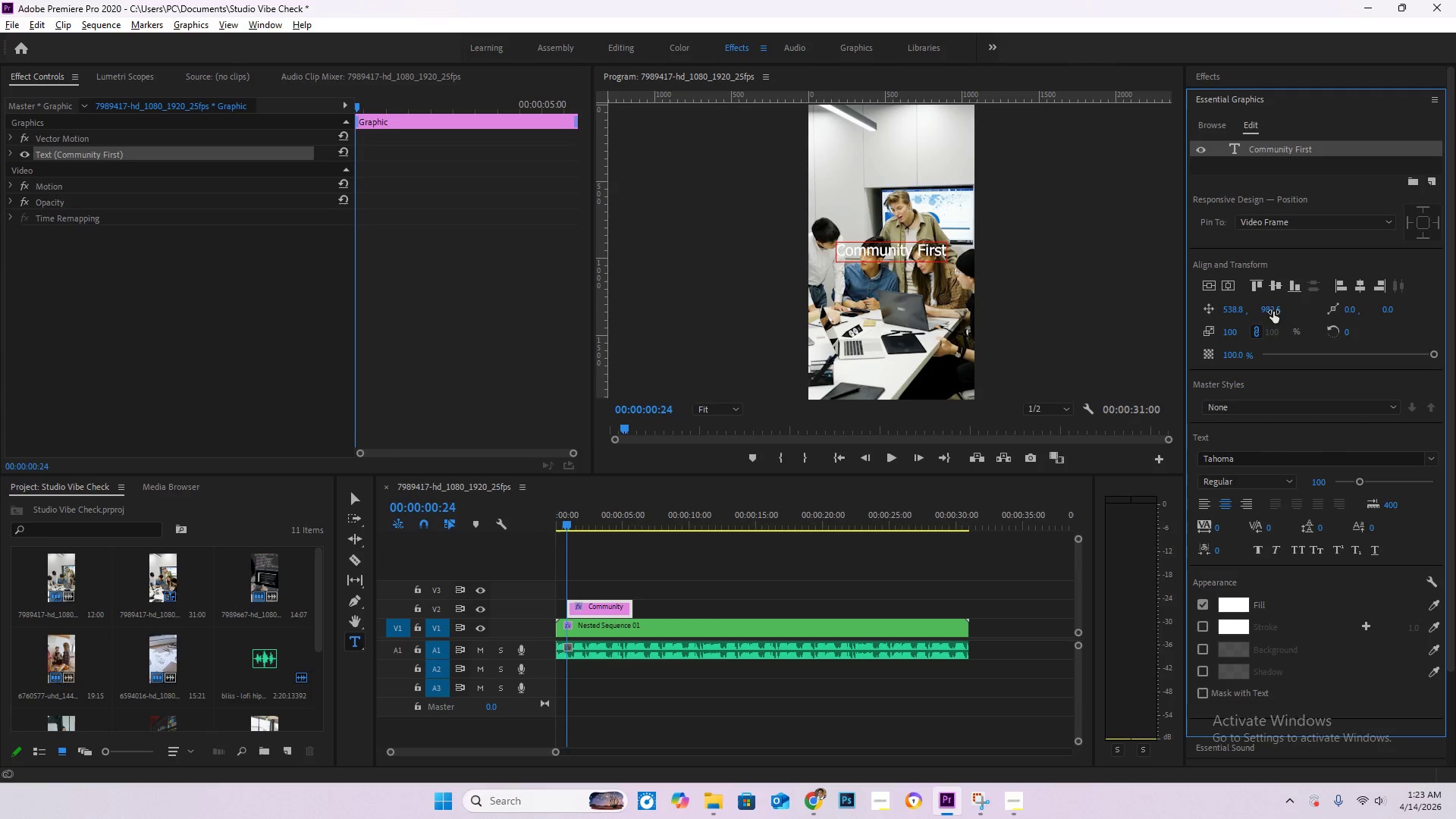 
left_click_drag(start_coordinate=[1272, 309], to_coordinate=[1215, 278])
 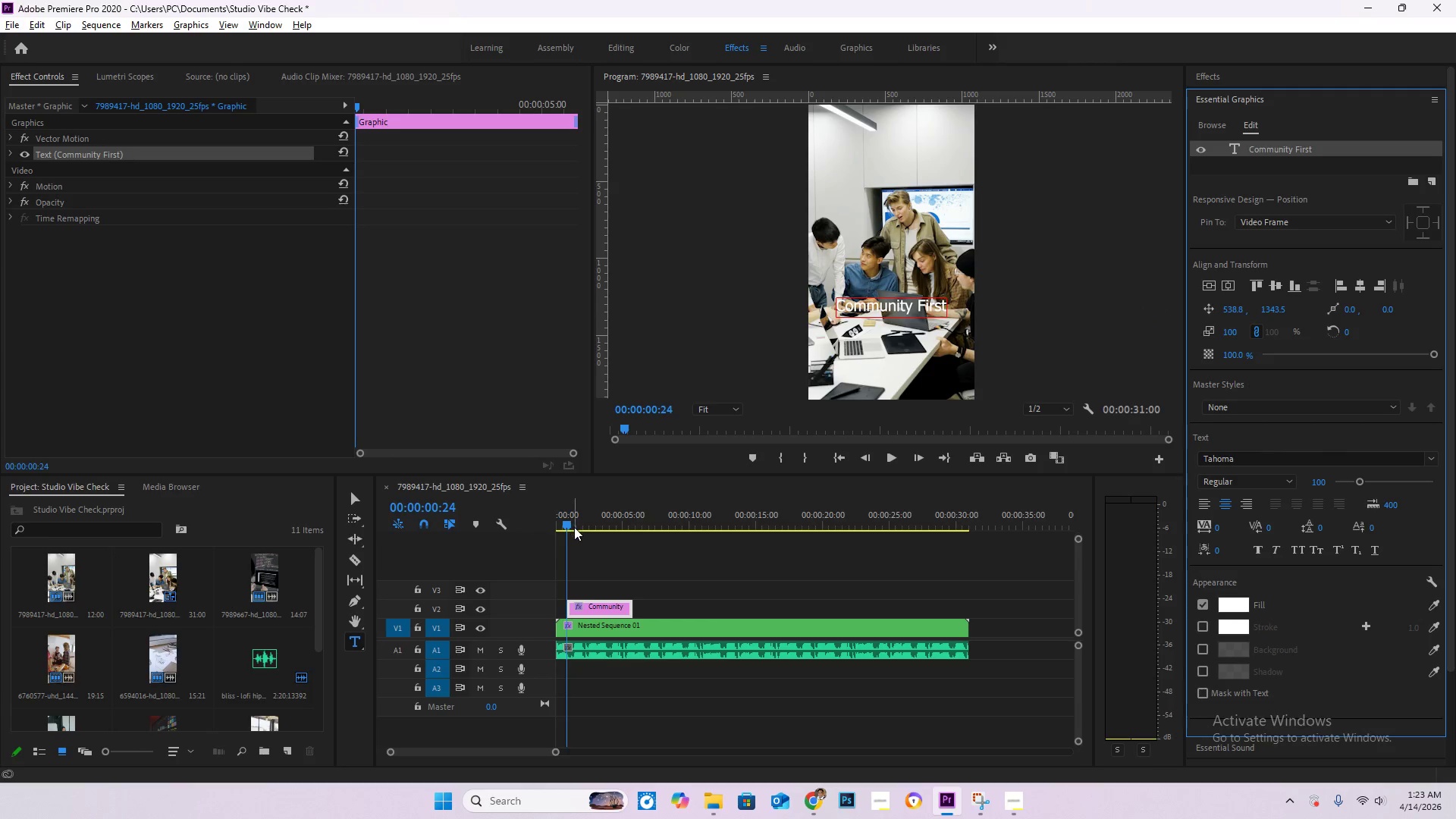 
left_click_drag(start_coordinate=[569, 526], to_coordinate=[539, 523])
 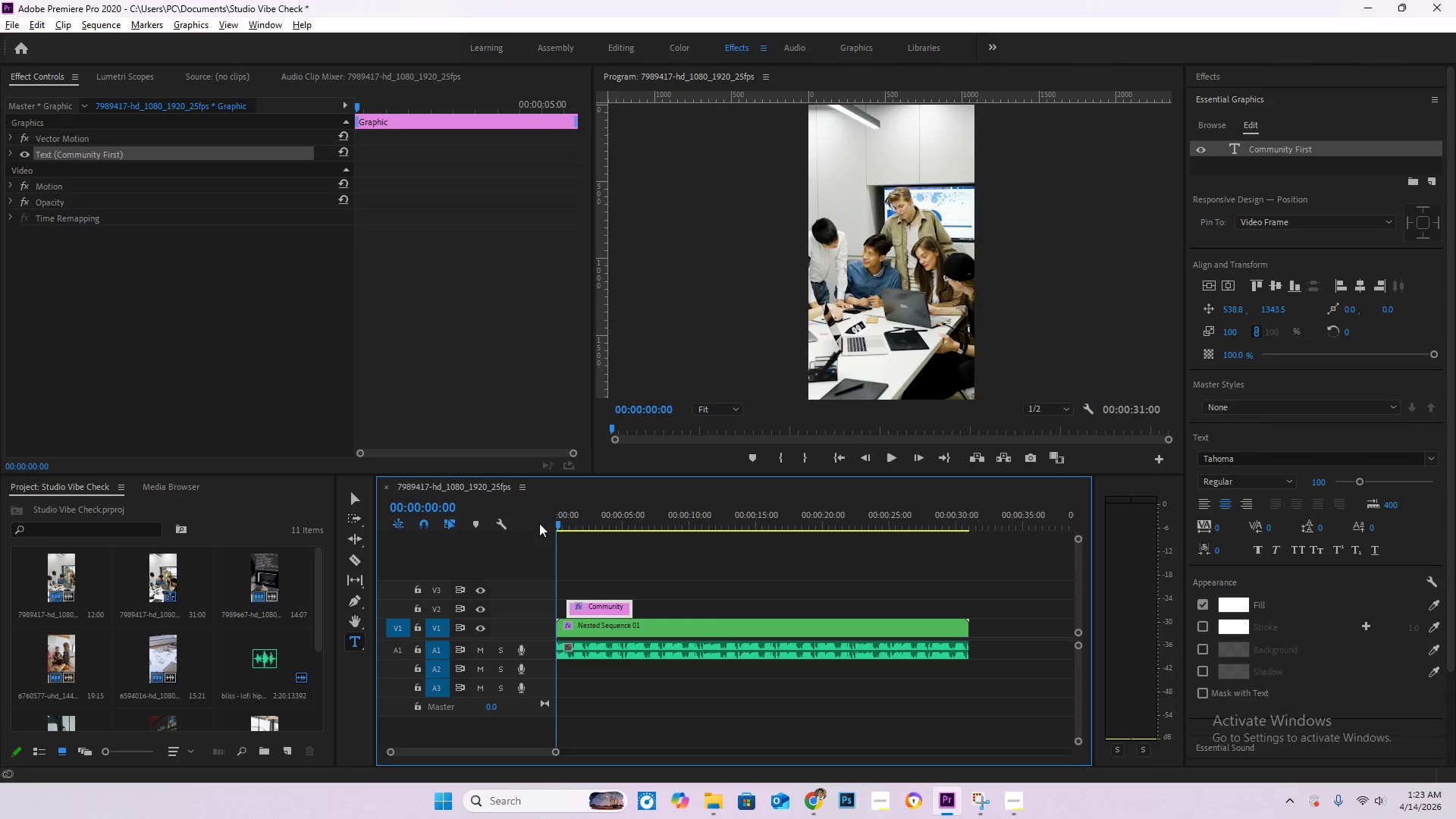 
key(Space)
 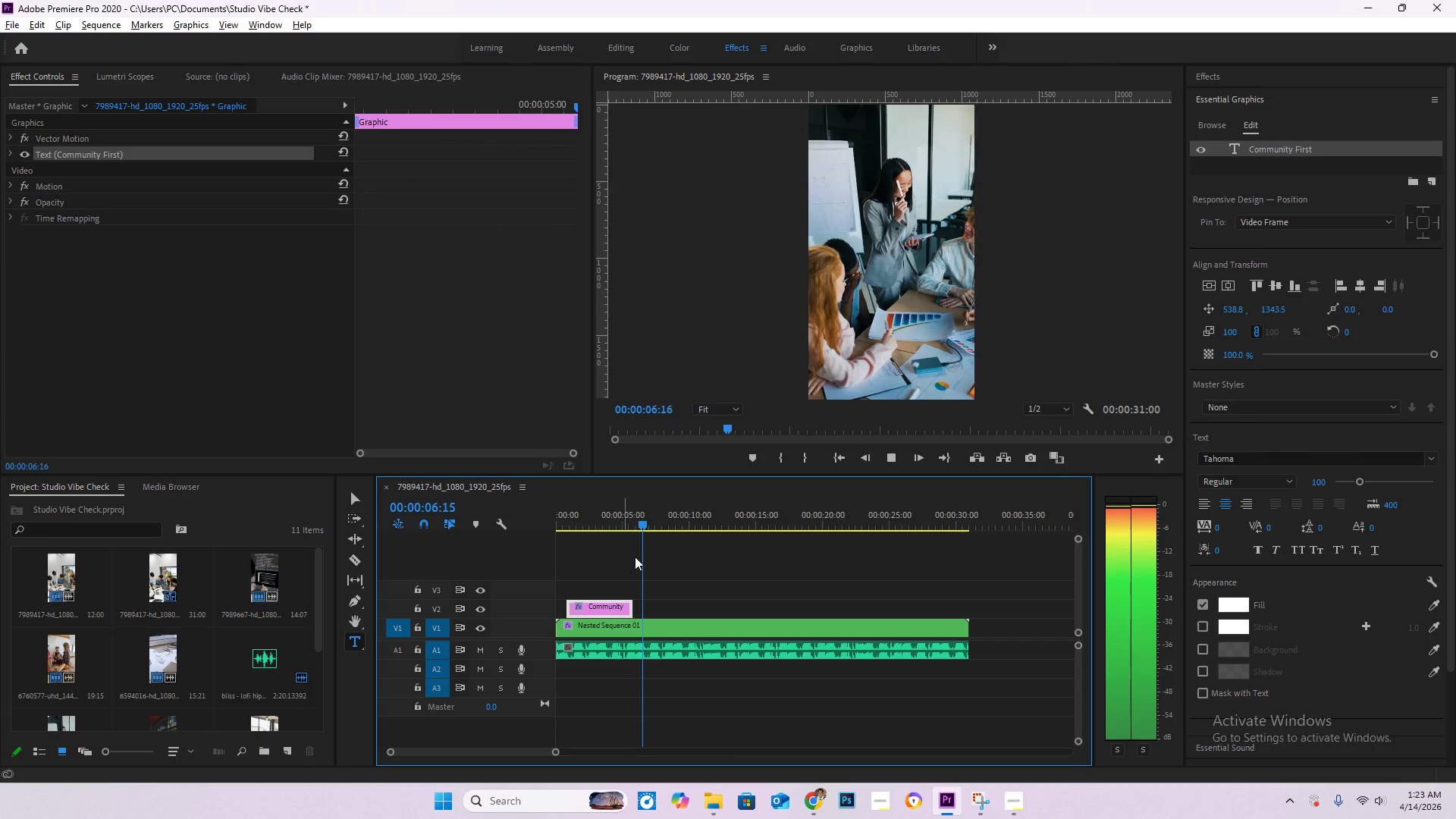 
wait(11.58)
 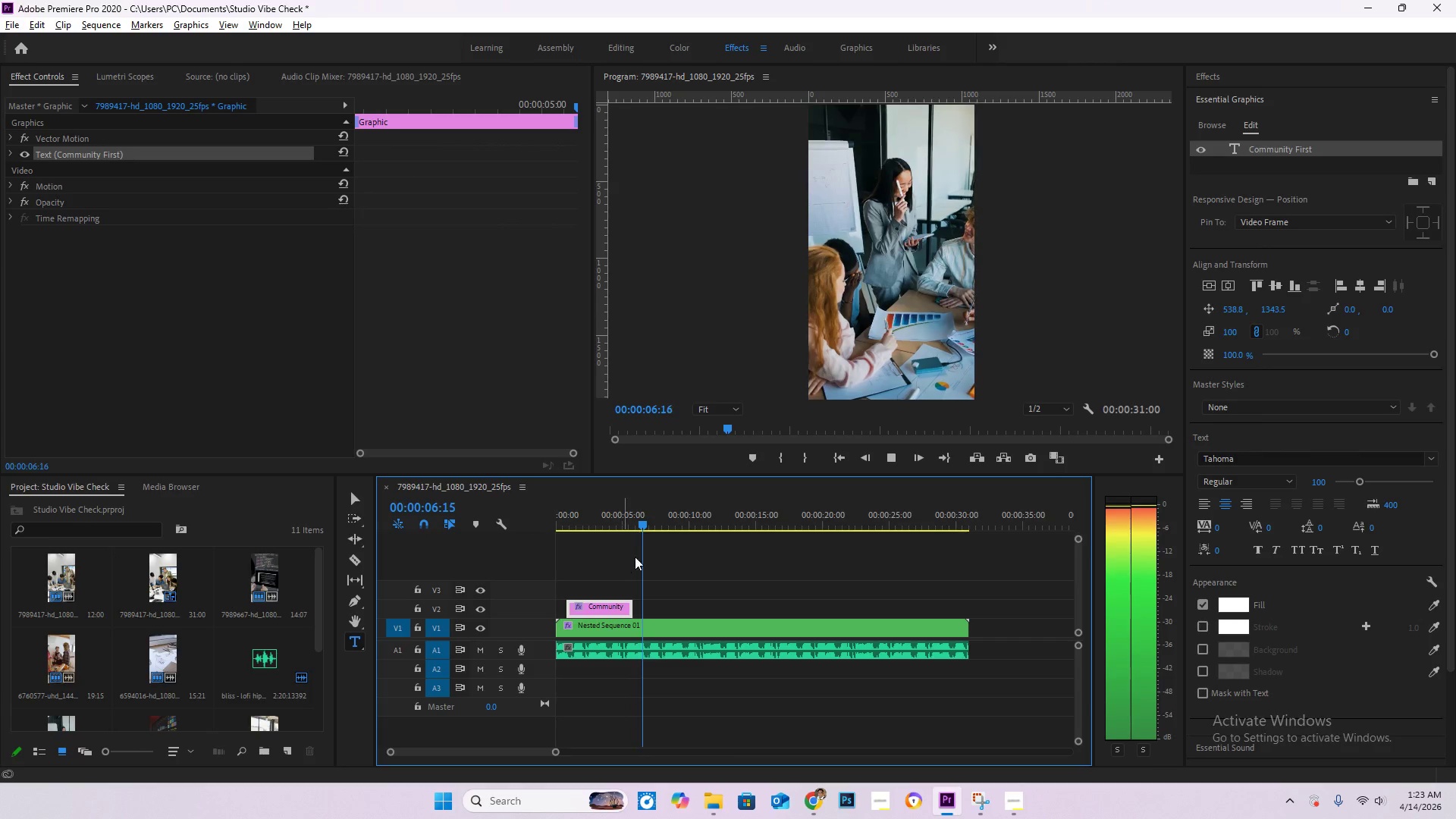 
left_click_drag(start_coordinate=[708, 522], to_coordinate=[682, 519])
 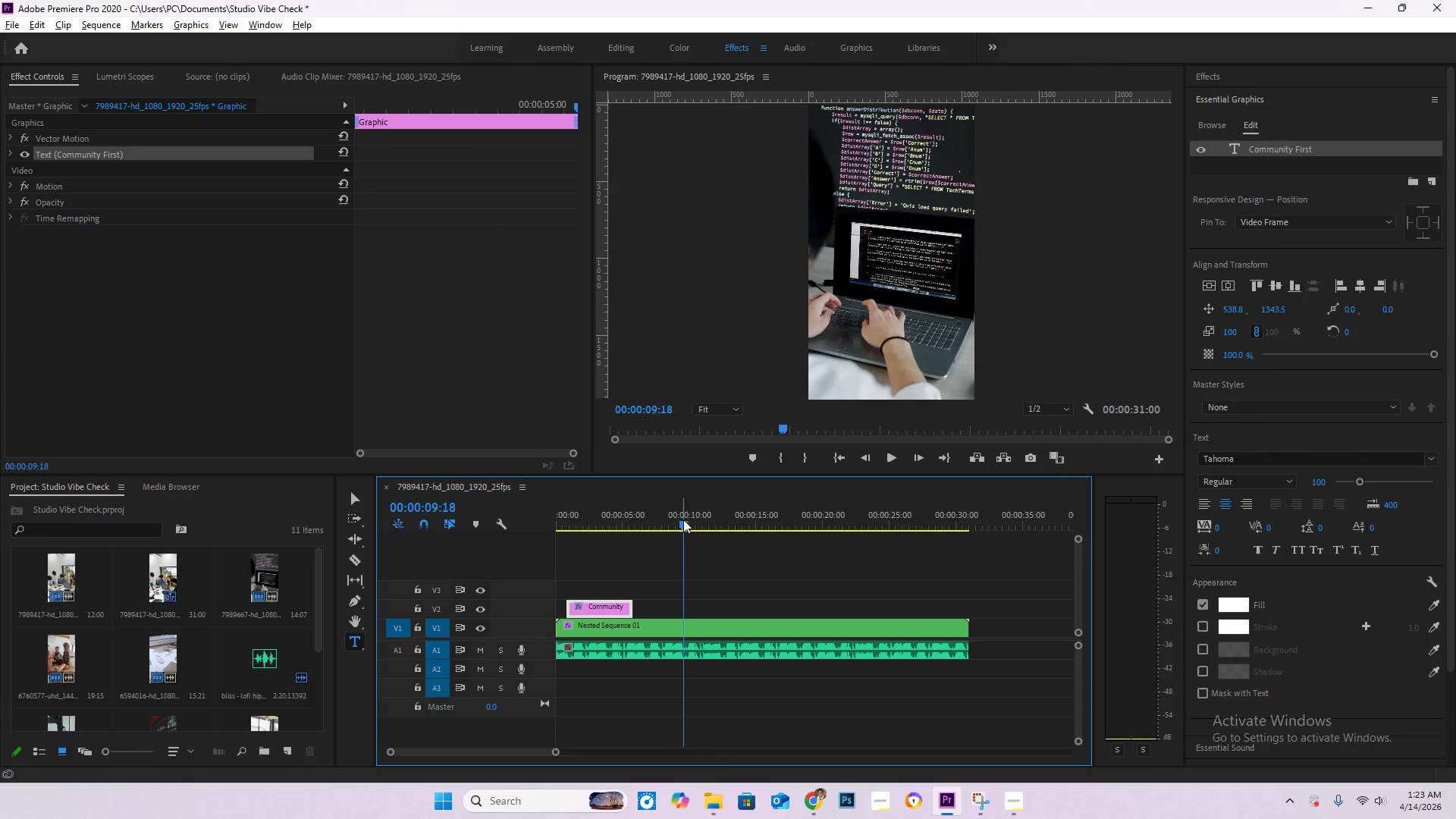 
key(Space)
 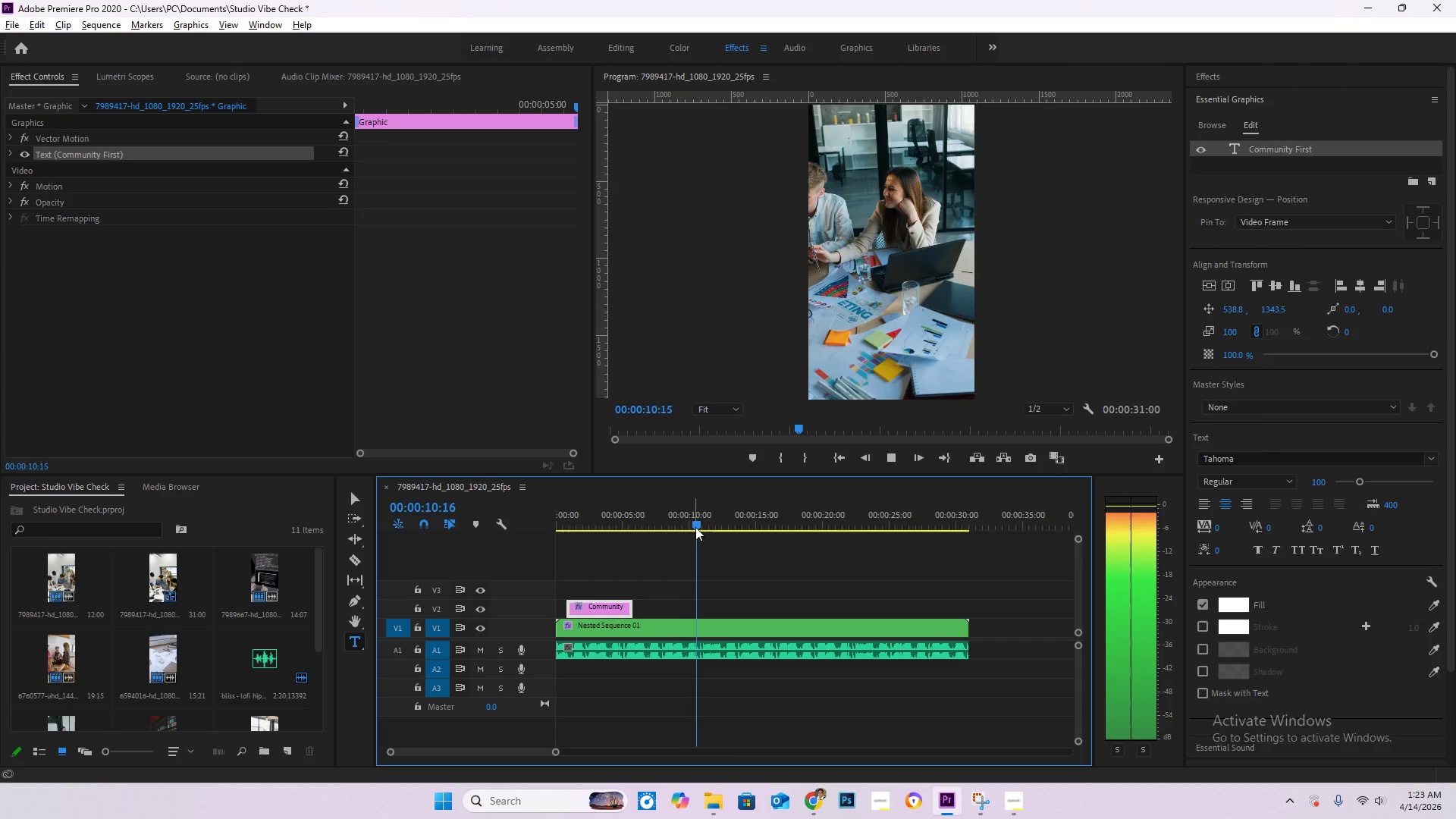 
left_click_drag(start_coordinate=[701, 527], to_coordinate=[682, 522])
 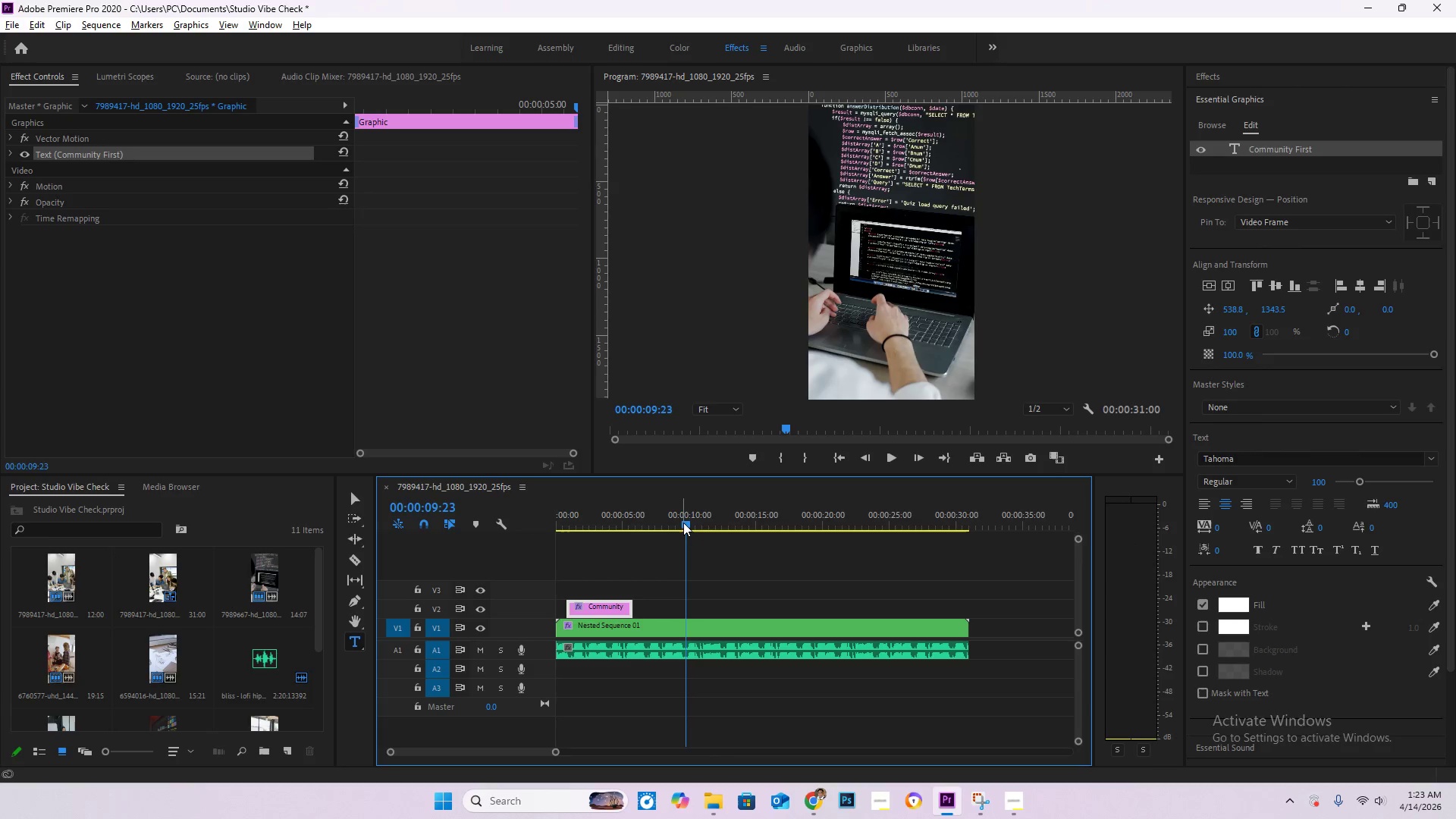 
key(Space)
 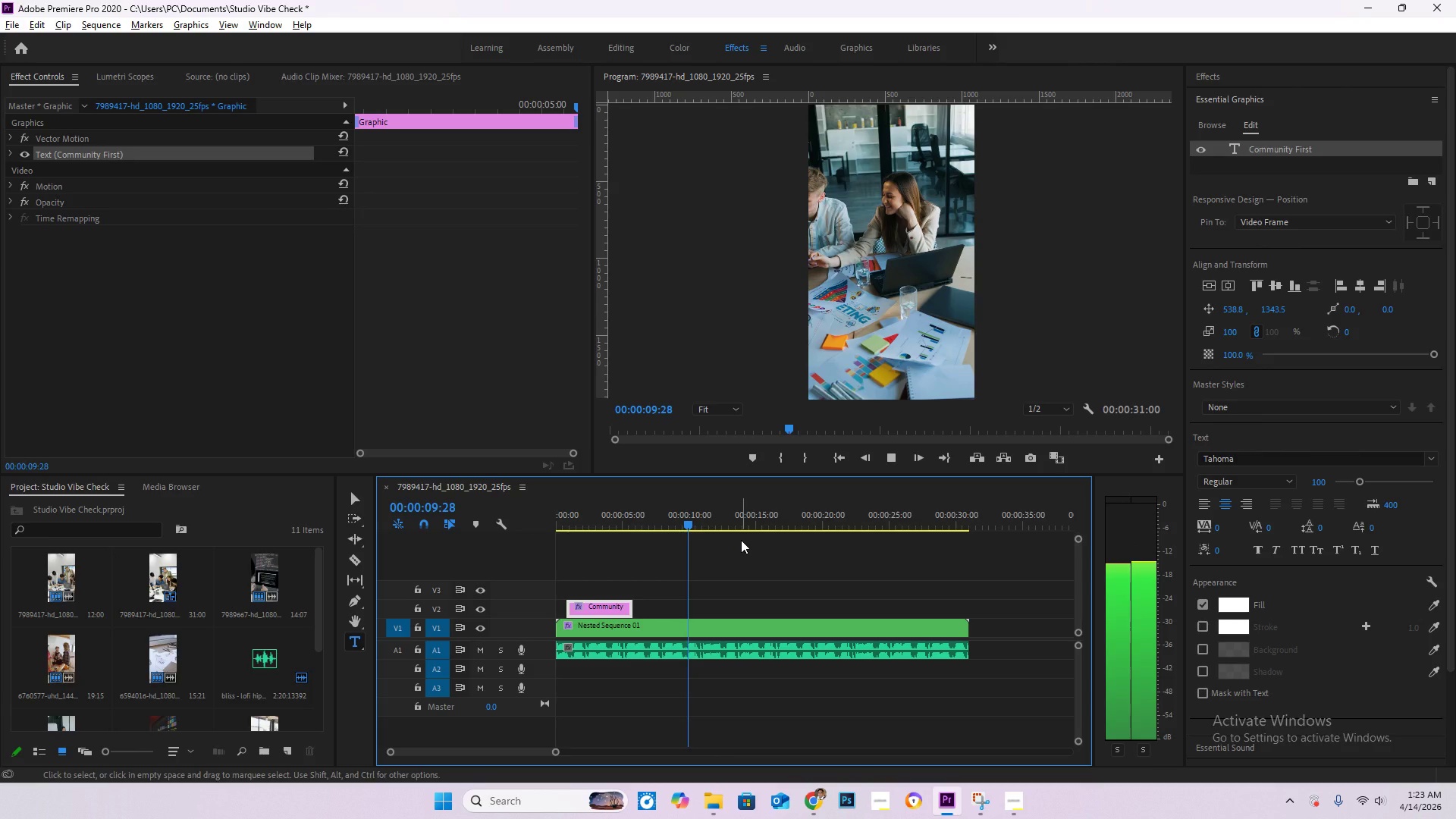 
key(Space)
 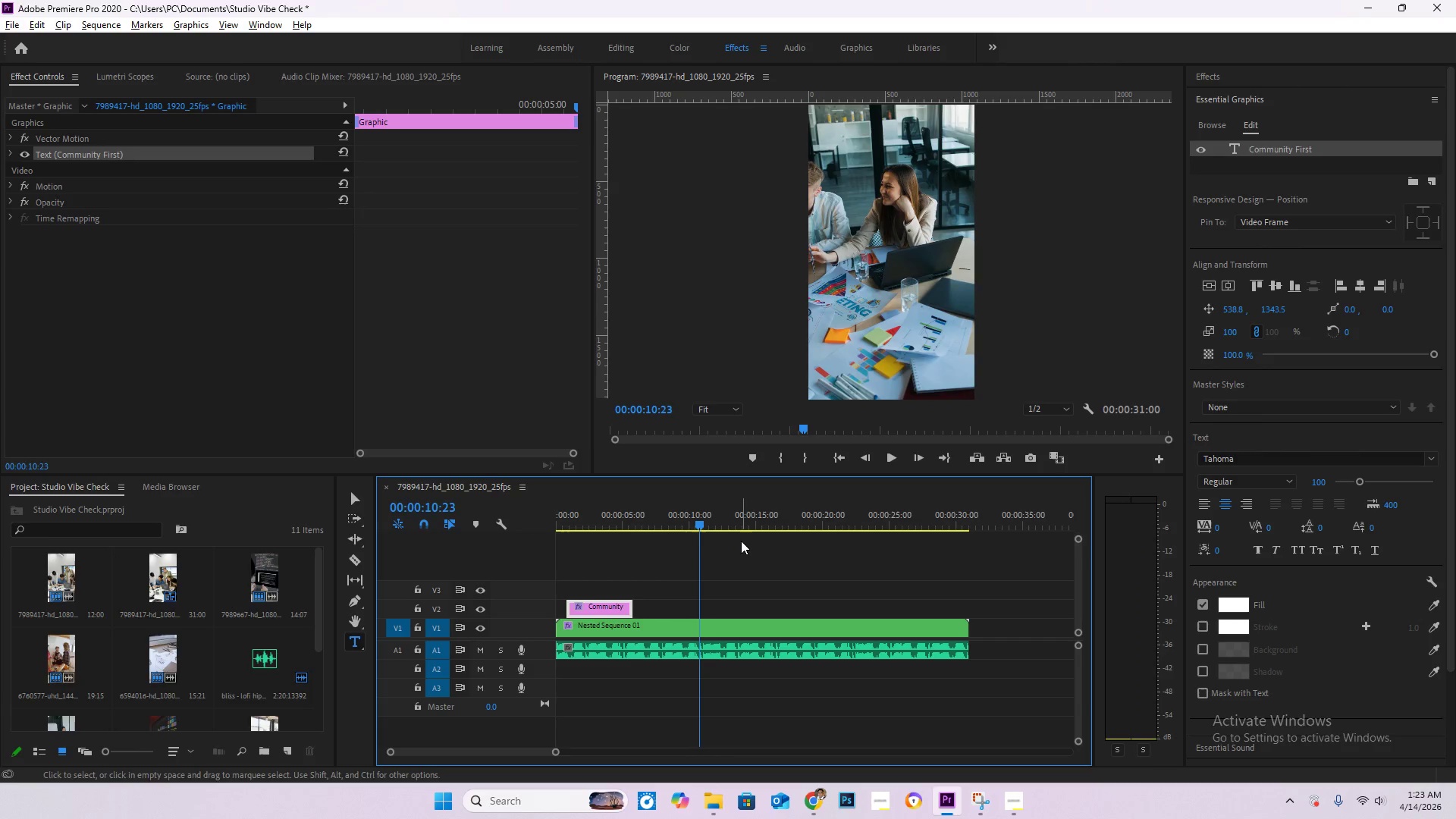 
key(Space)
 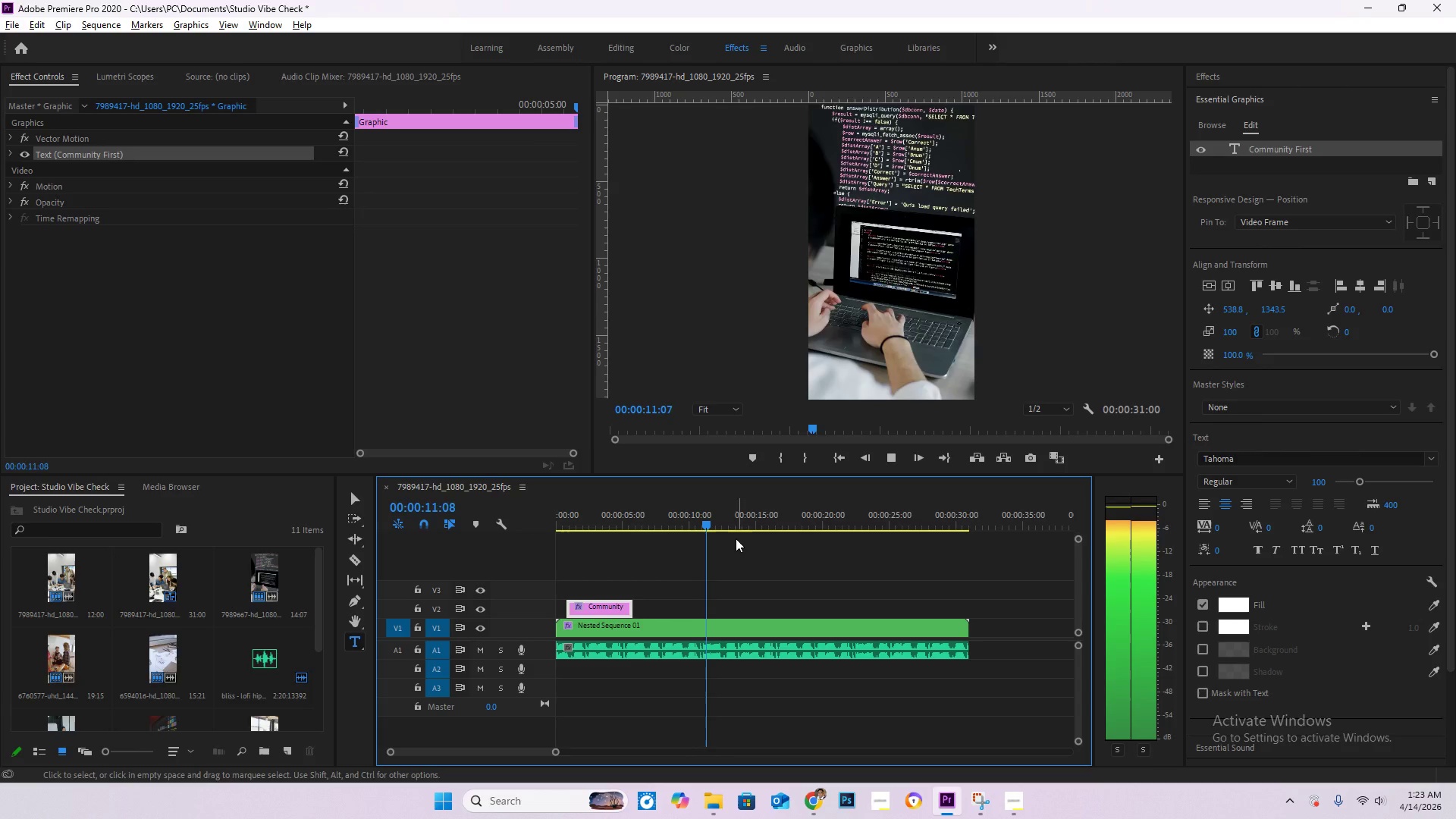 
key(Space)
 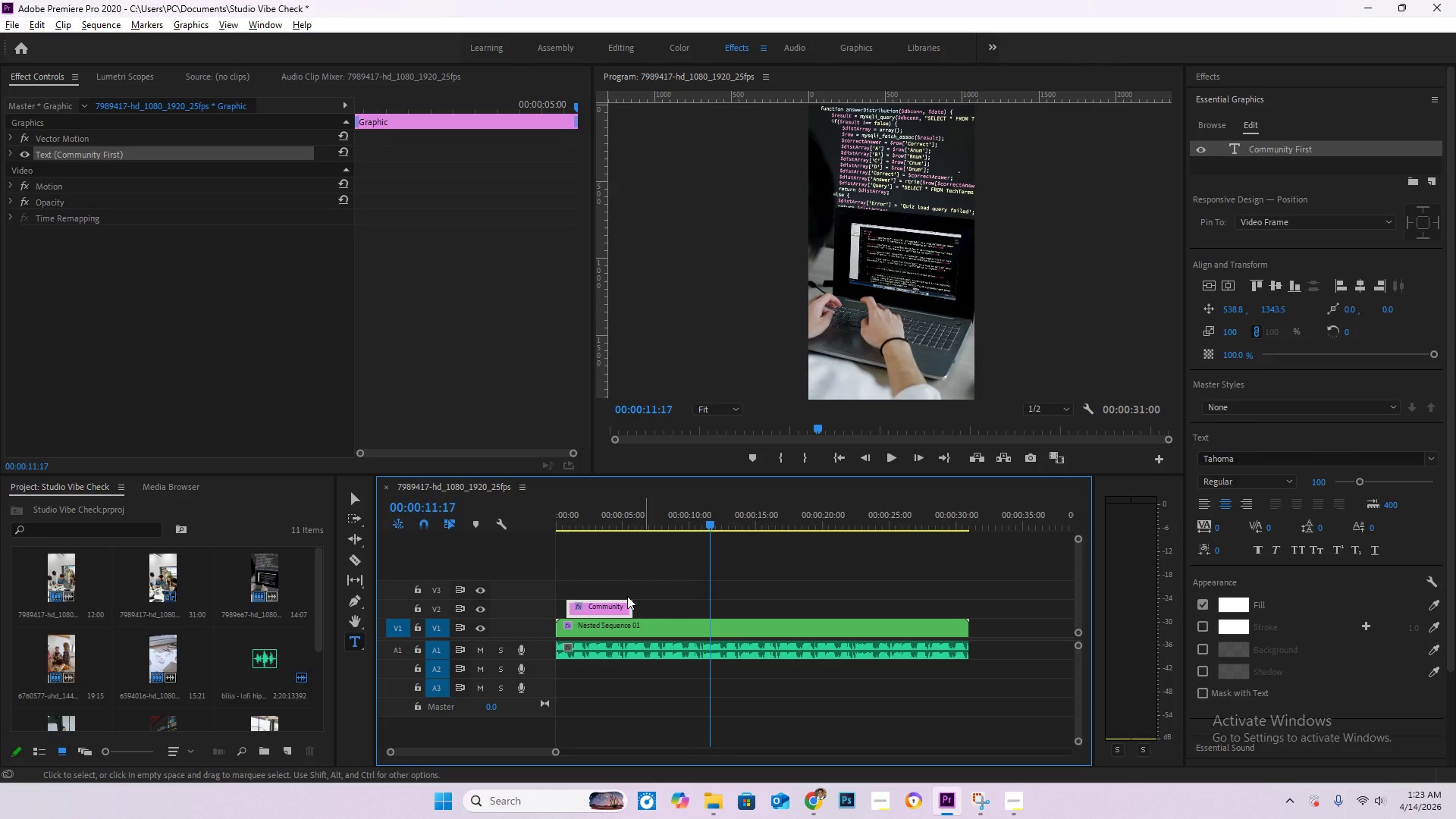 
mouse_move([607, 587])
 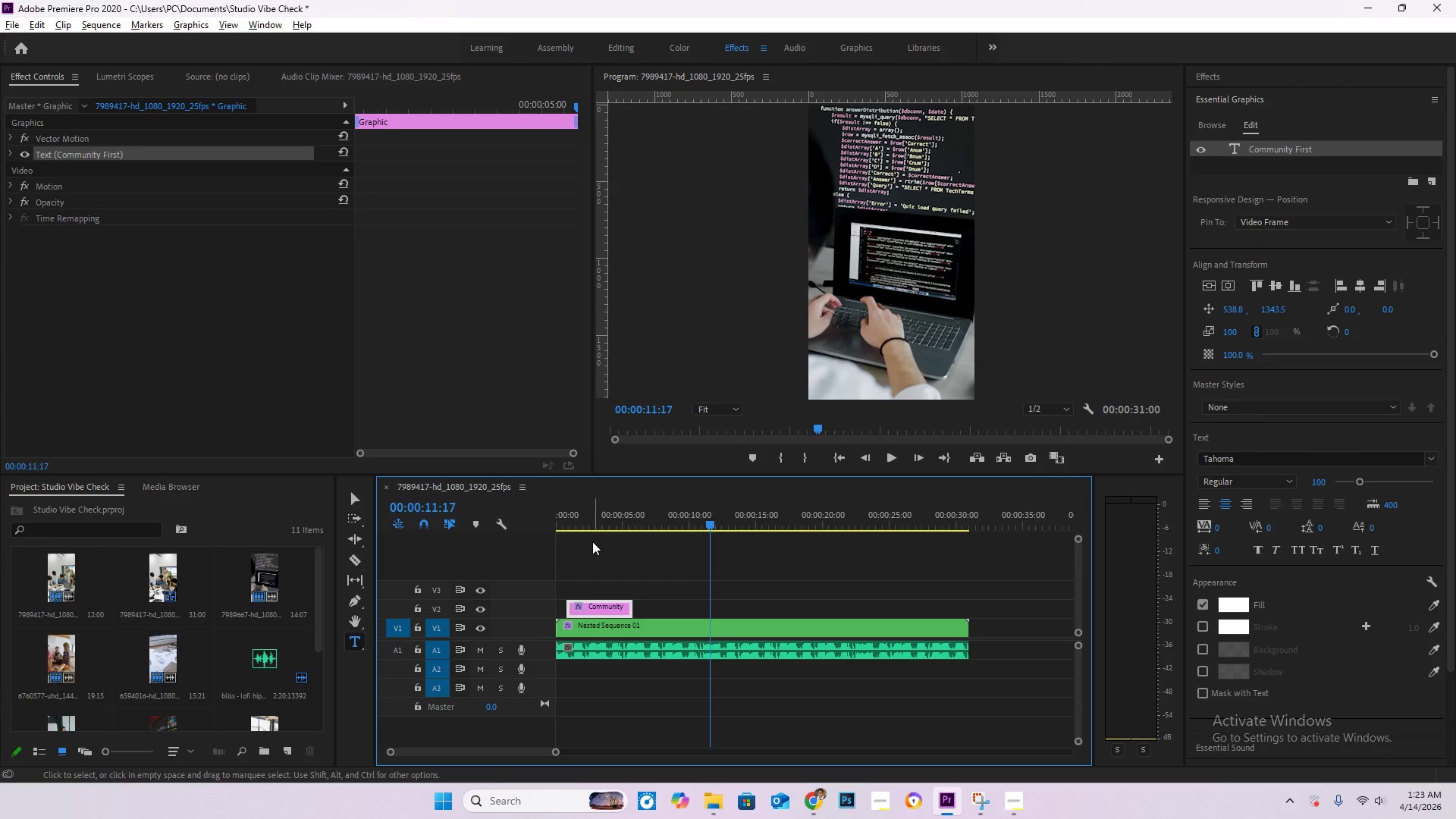 
left_click_drag(start_coordinate=[581, 513], to_coordinate=[506, 513])
 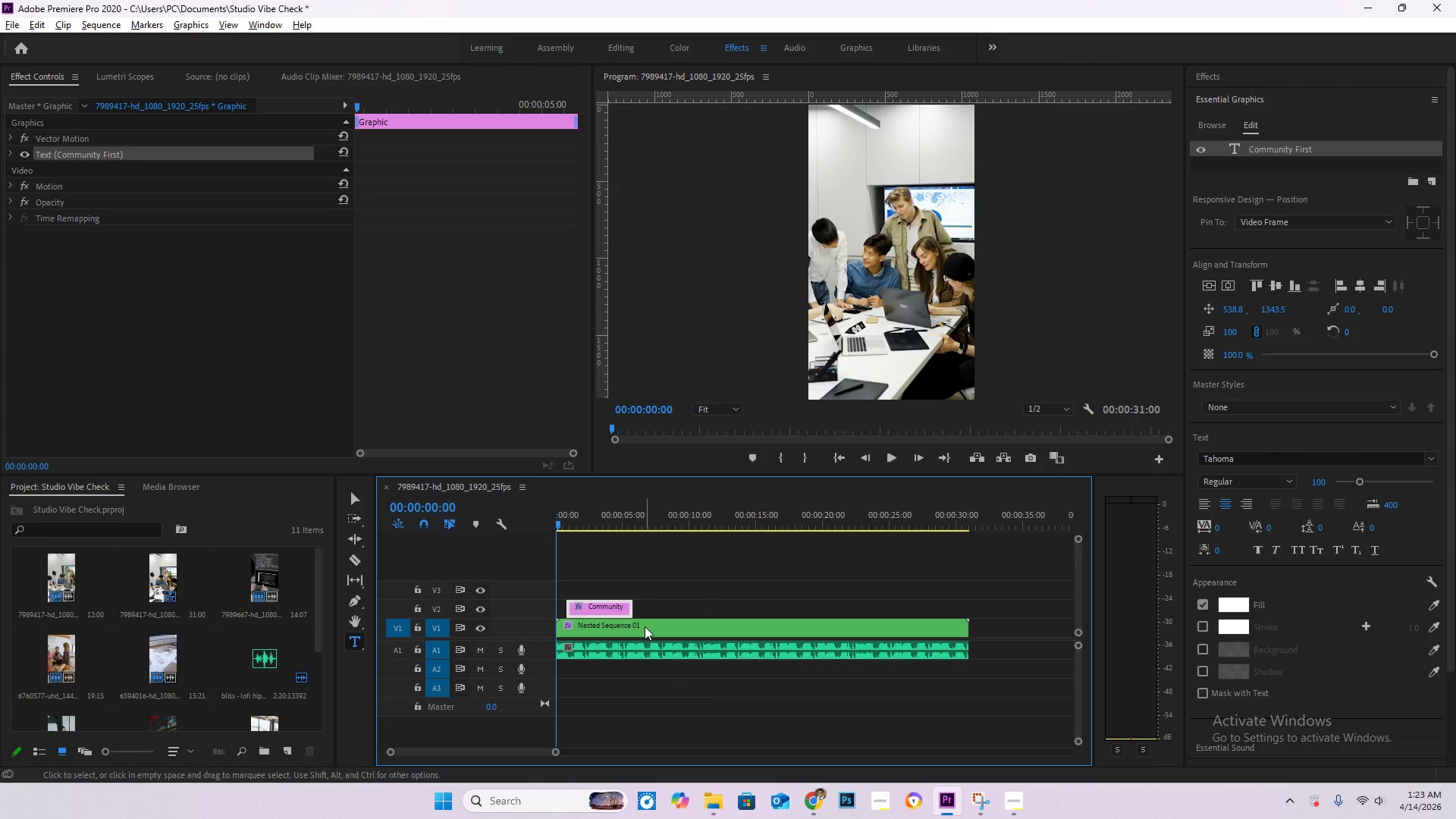 
left_click([645, 626])
 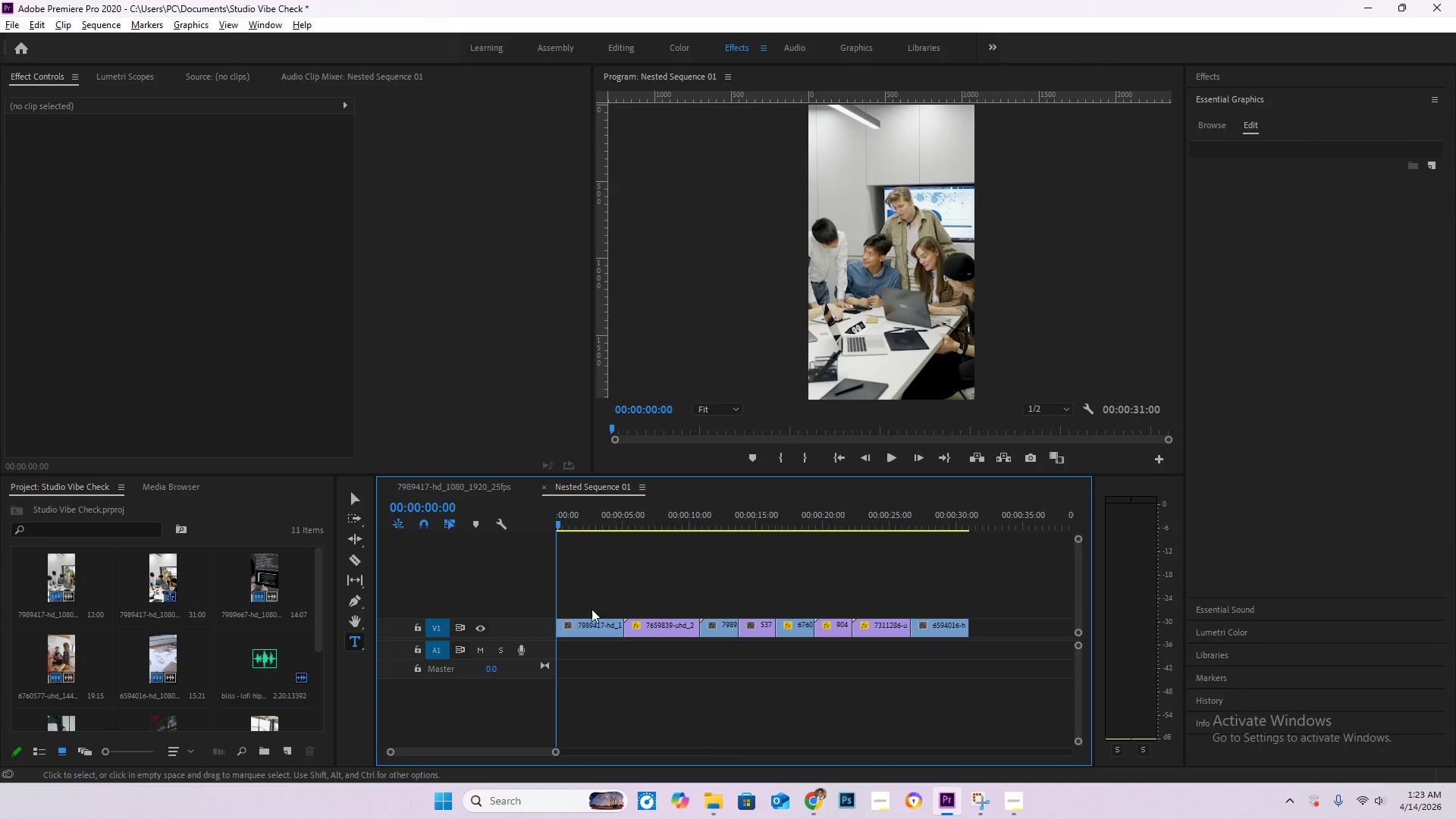 
left_click_drag(start_coordinate=[557, 518], to_coordinate=[534, 519])
 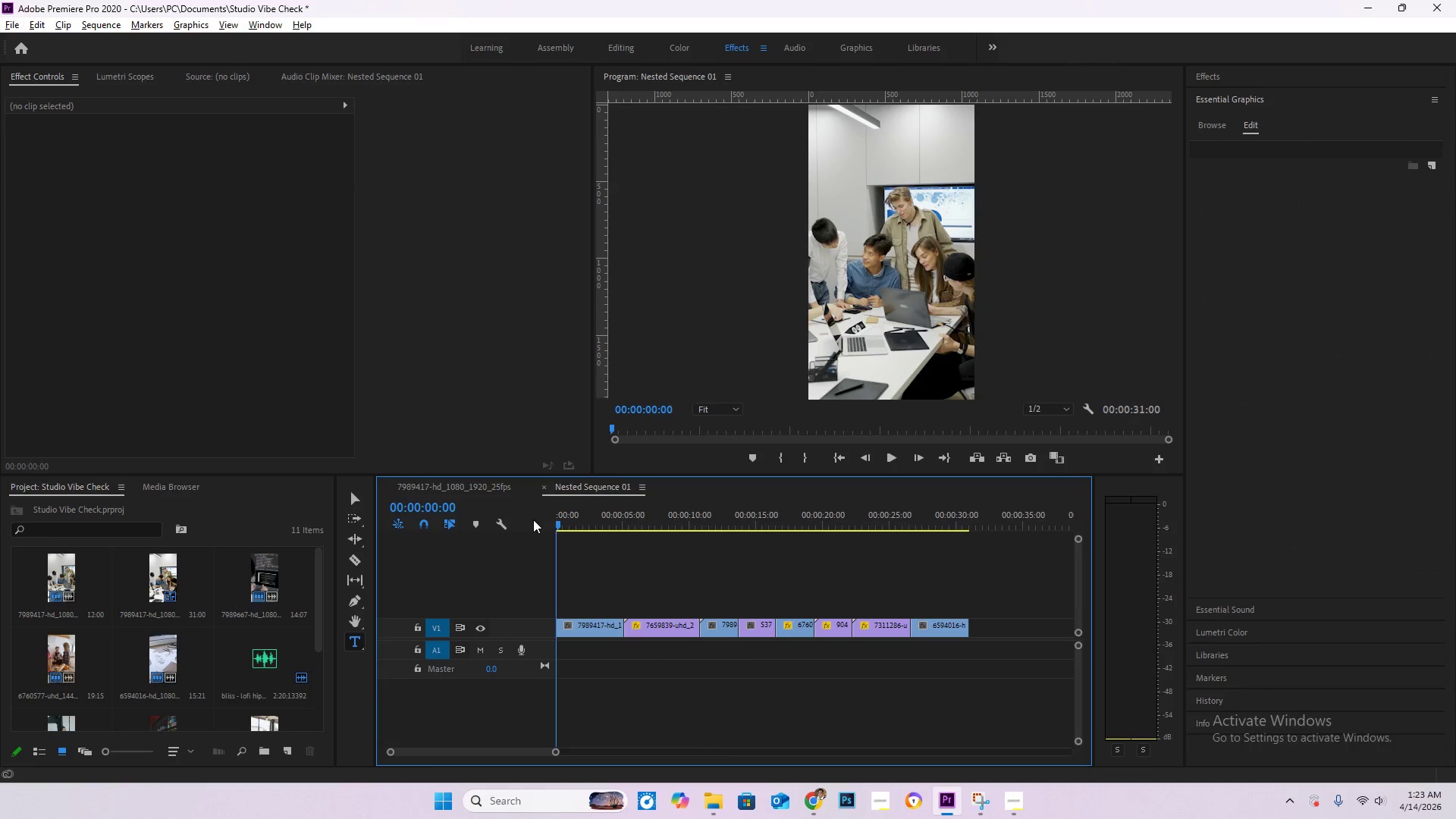 
key(Space)
 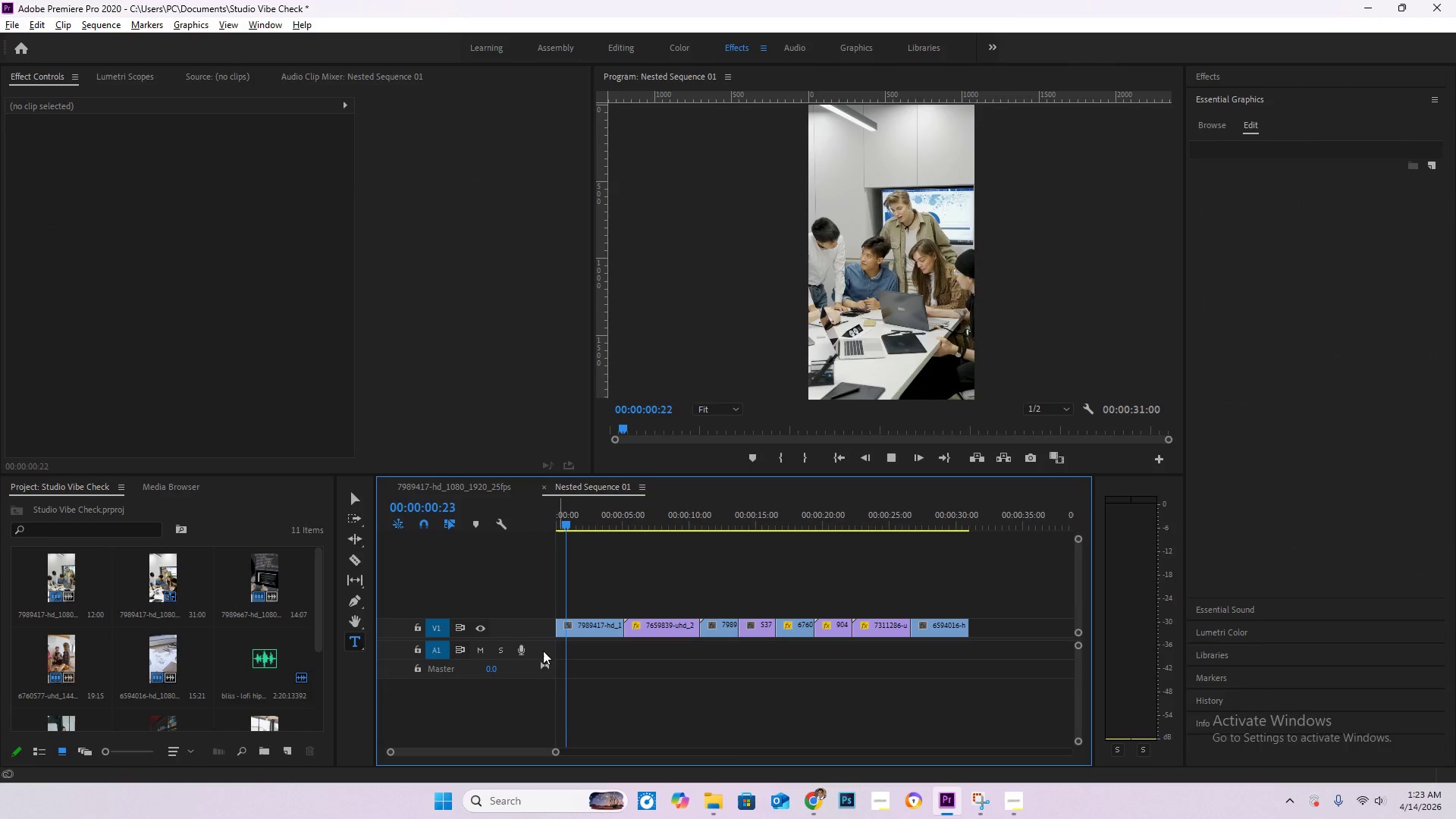 
key(Space)
 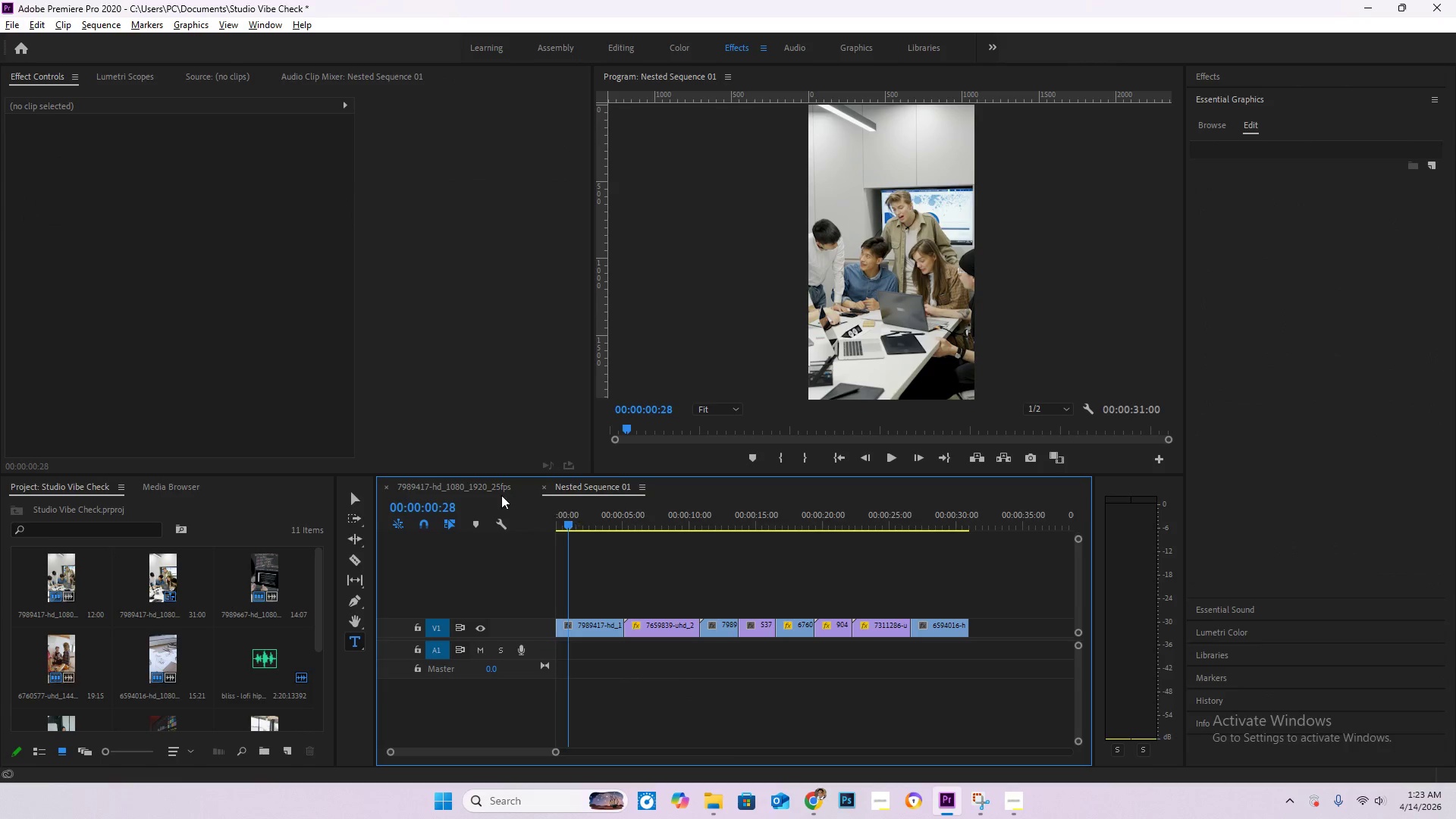 
left_click([484, 485])
 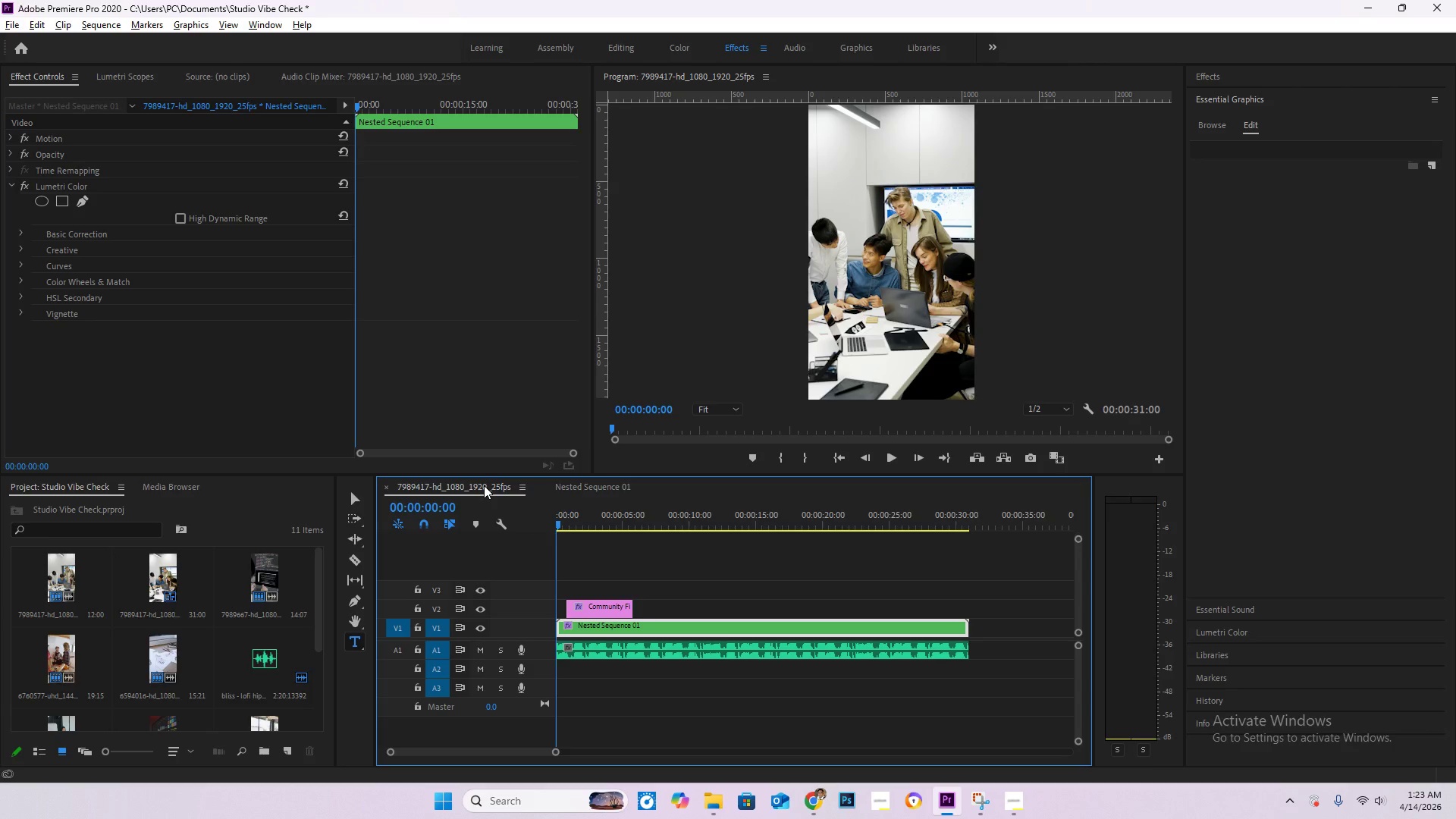 
key(Space)
 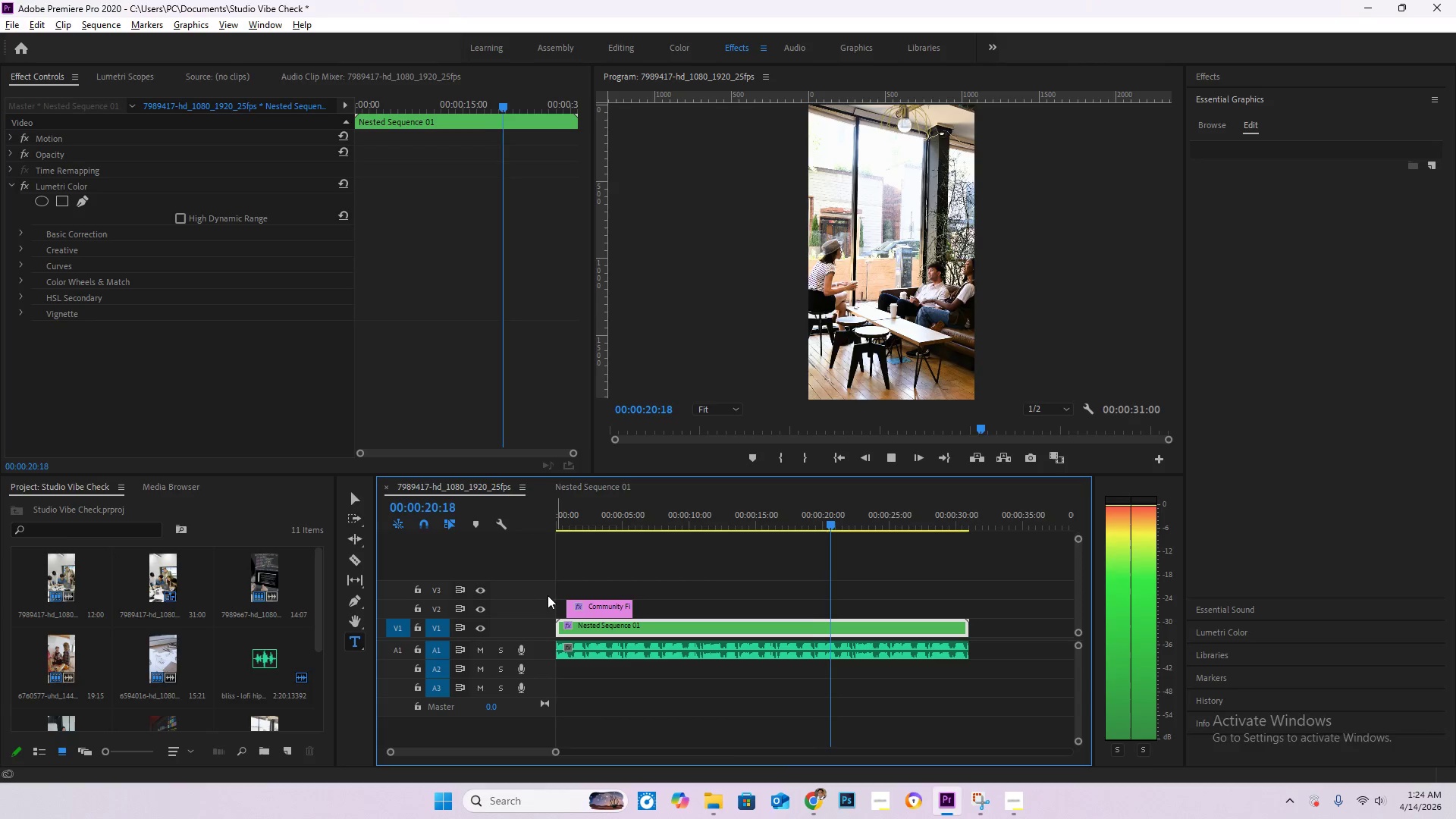 
wait(25.69)
 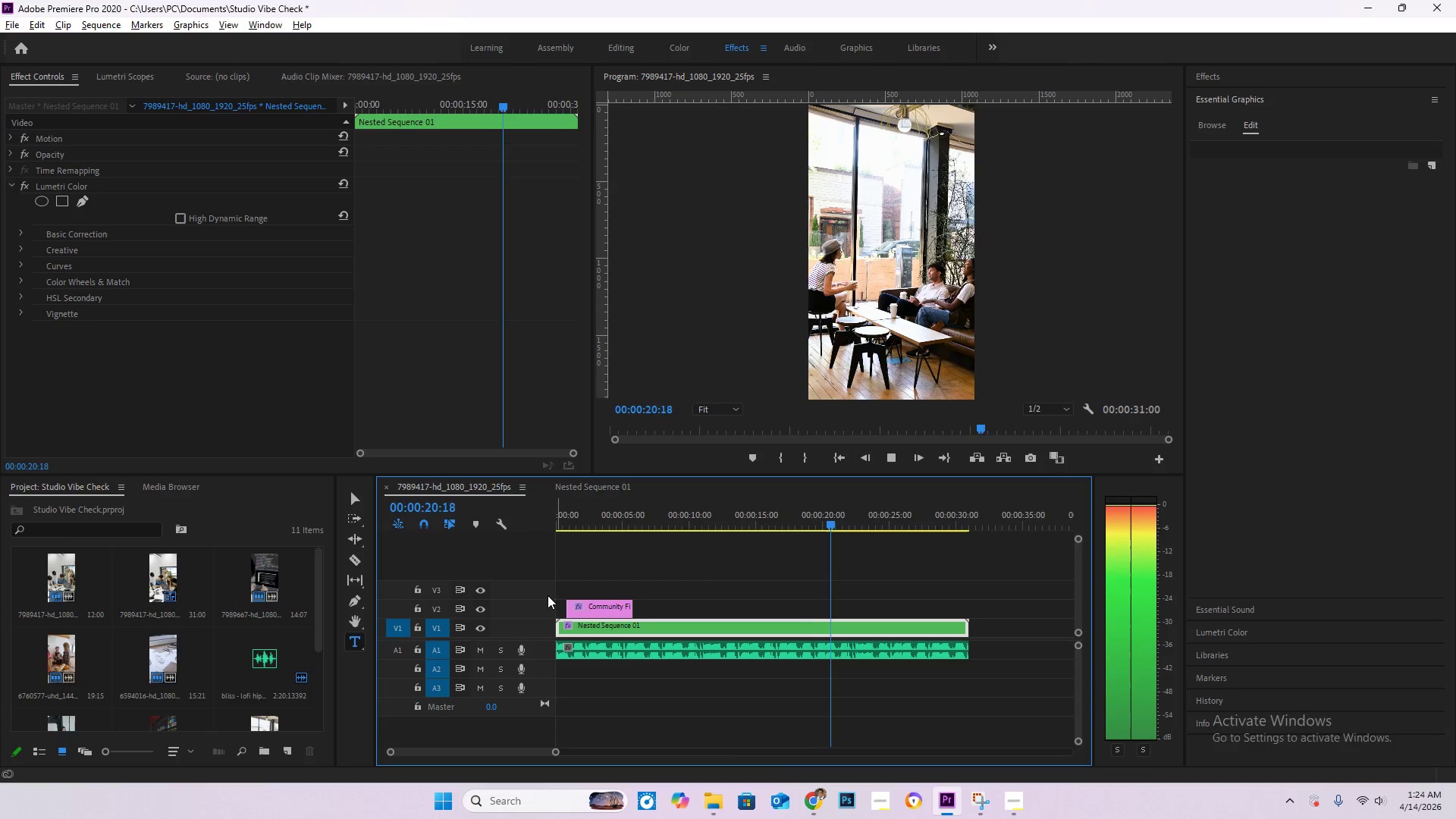 
left_click_drag(start_coordinate=[589, 521], to_coordinate=[514, 520])
 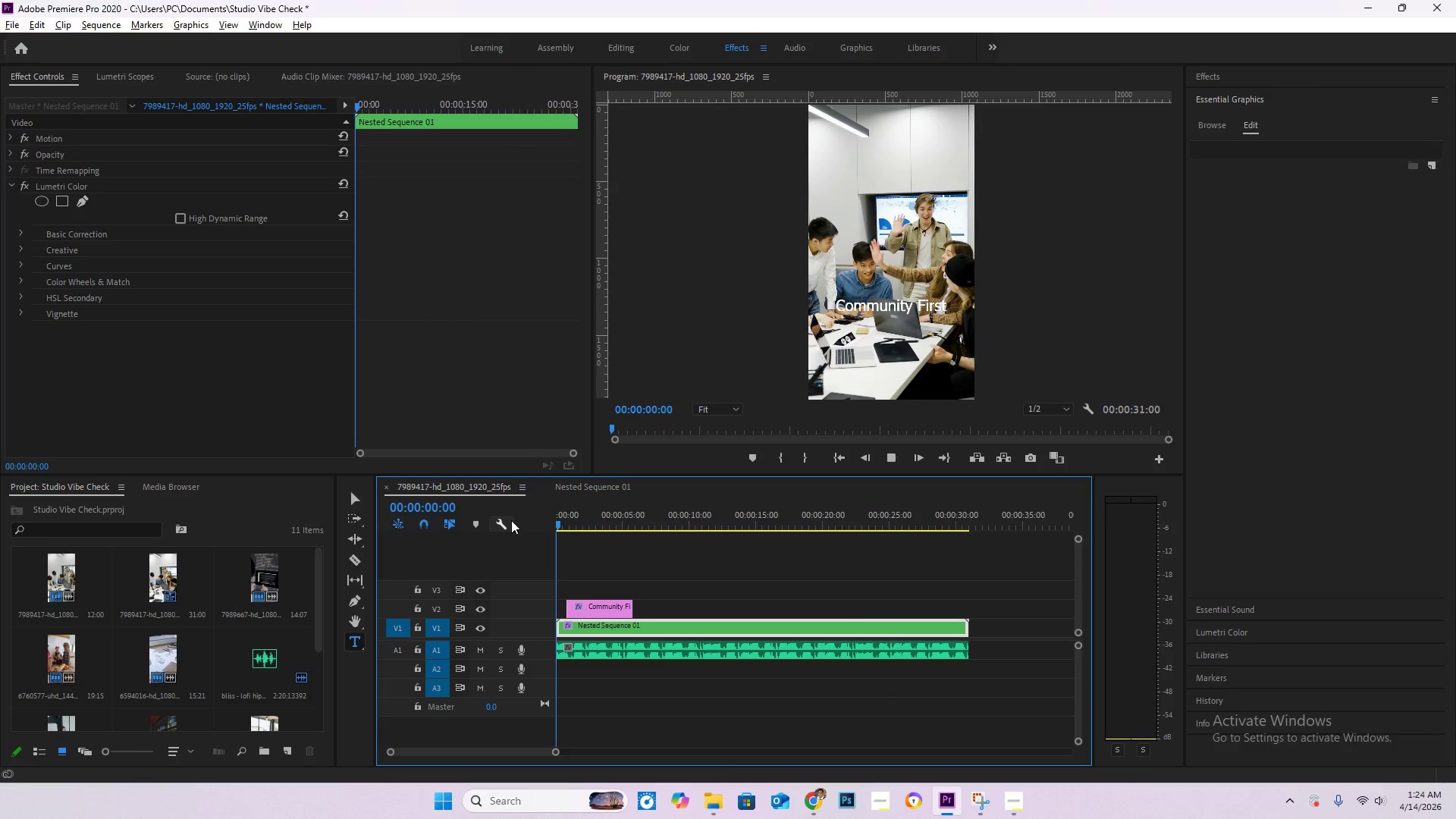 
key(Space)
 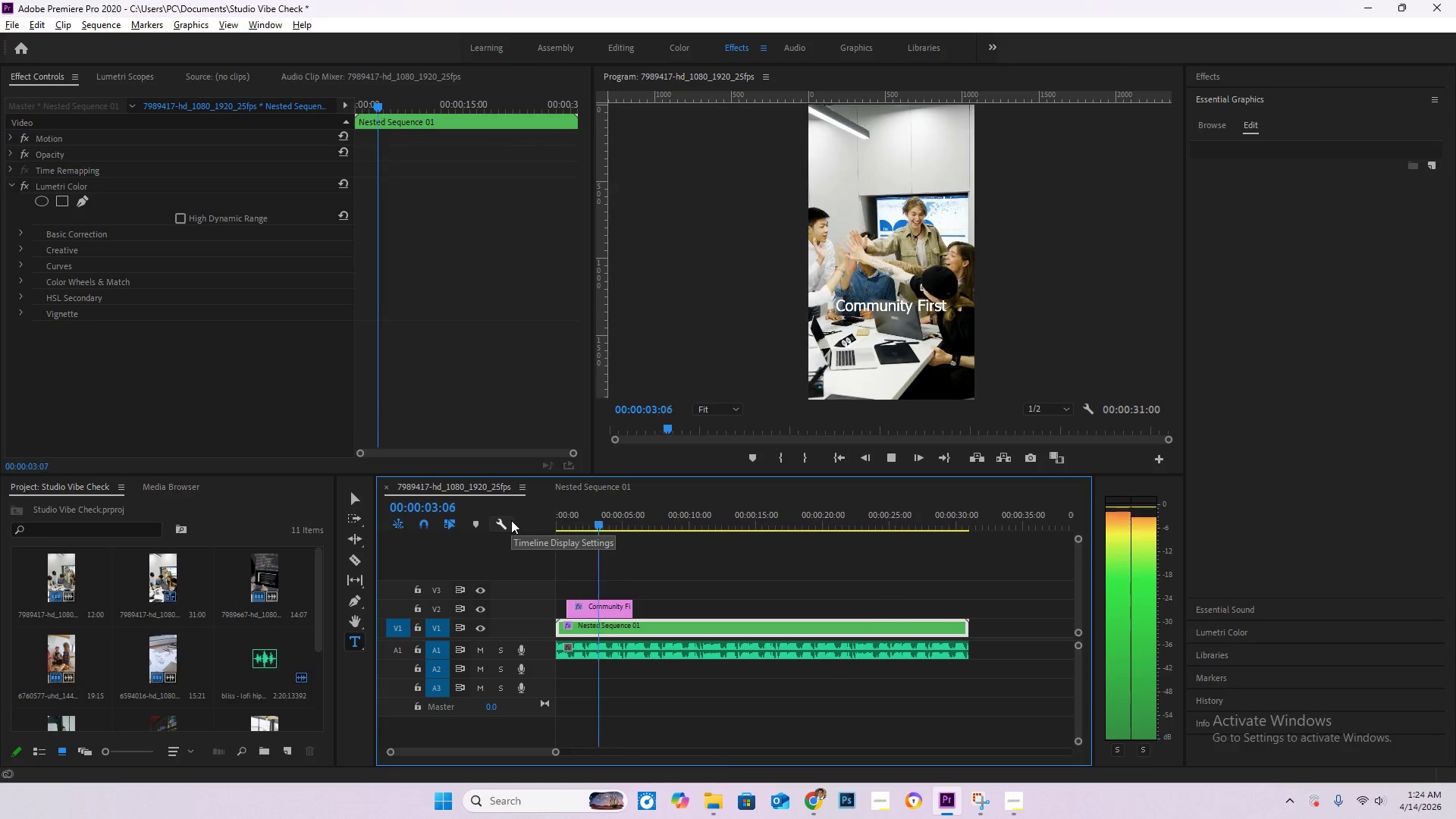 
key(Space)
 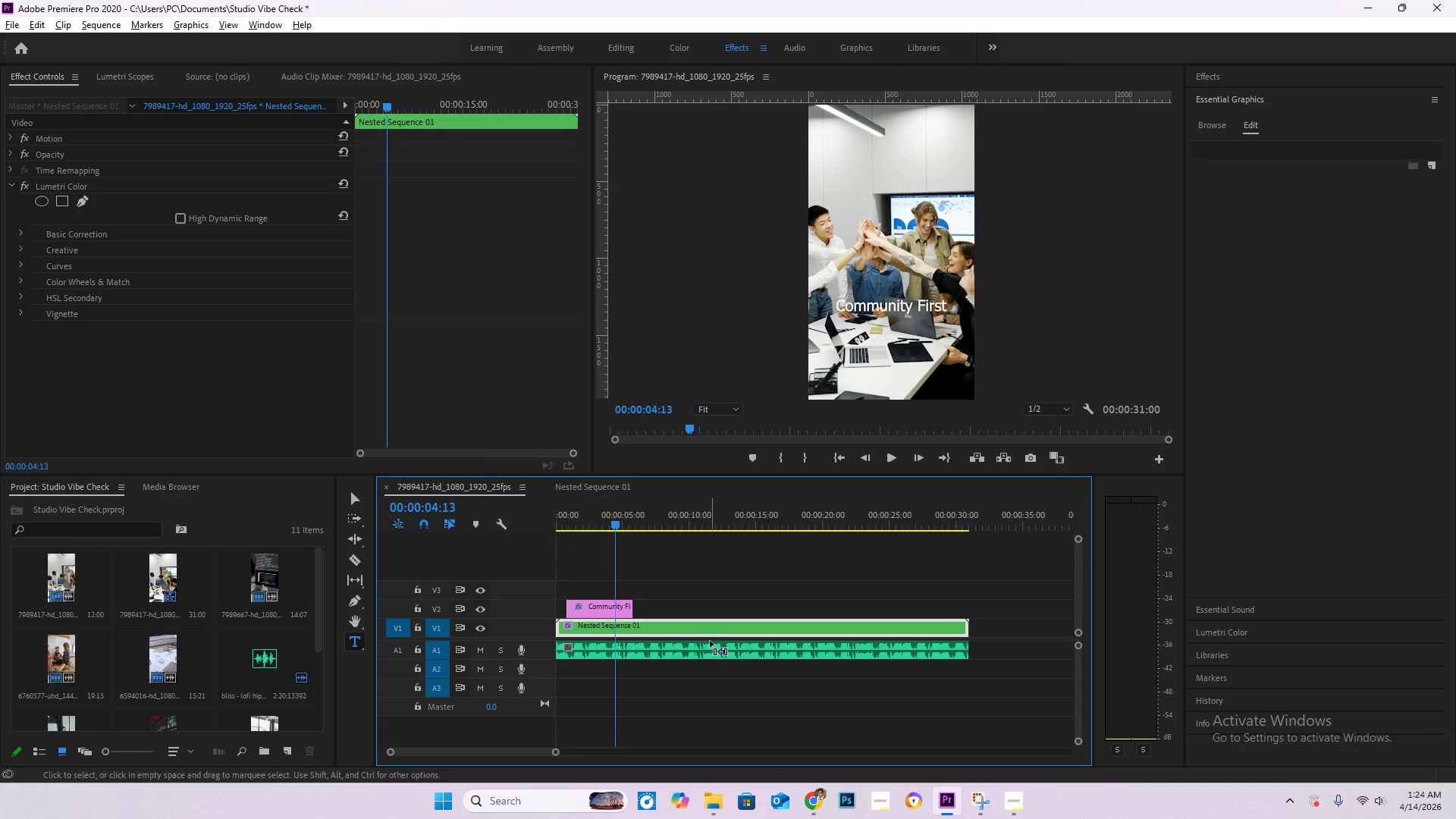 
key(Control+Z)
 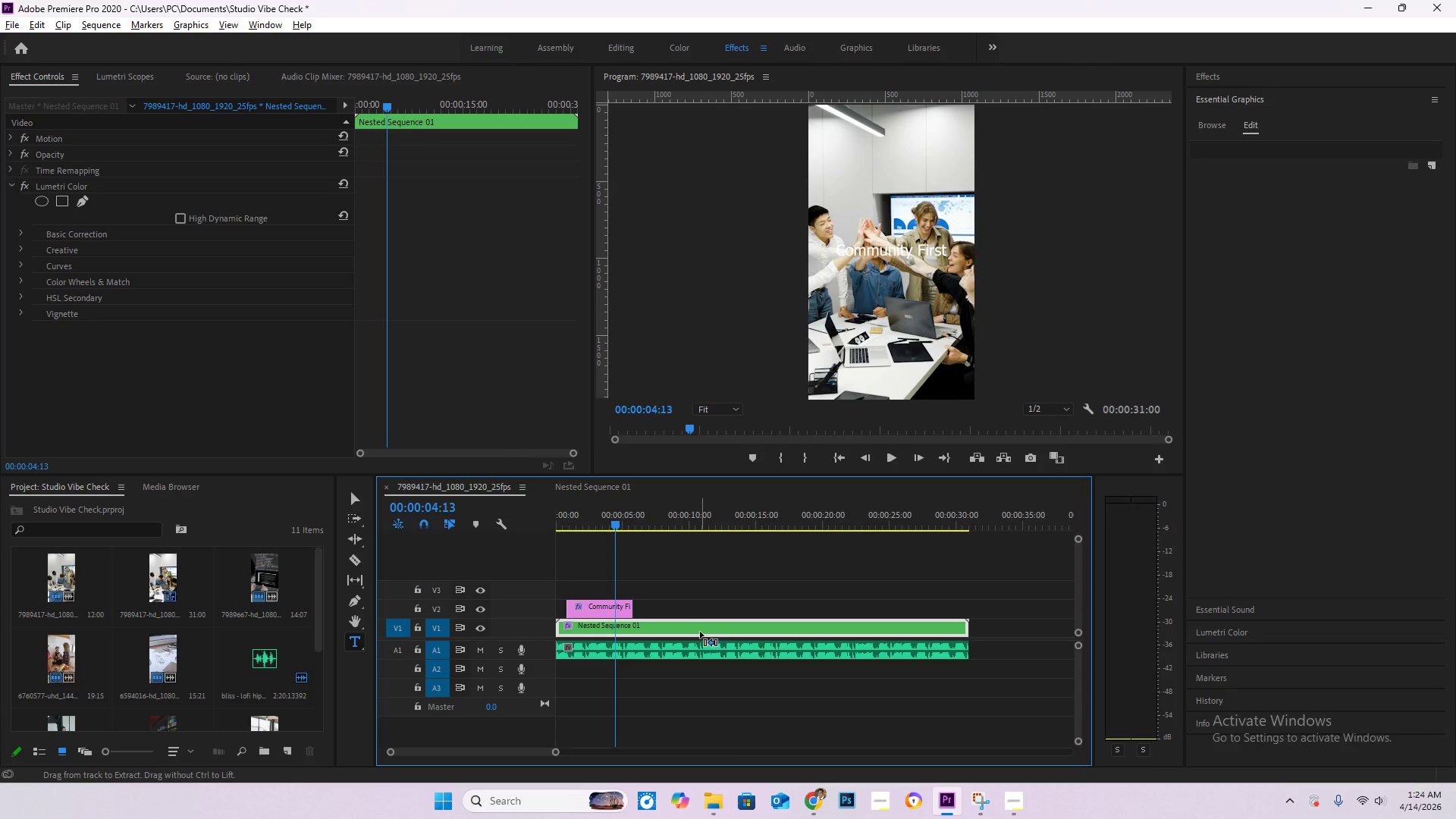 
key(Control+Z)
 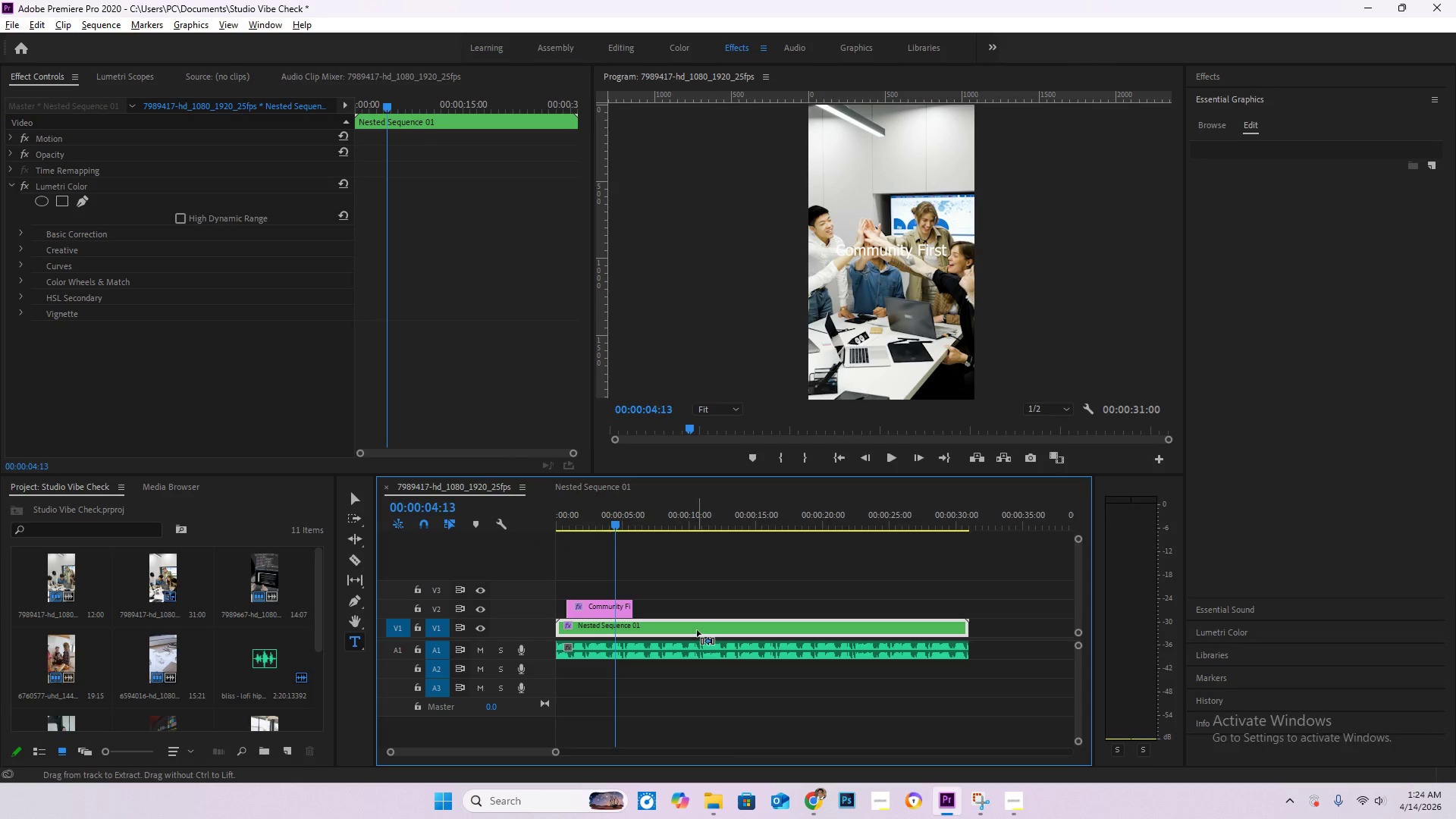 
key(Control+Z)
 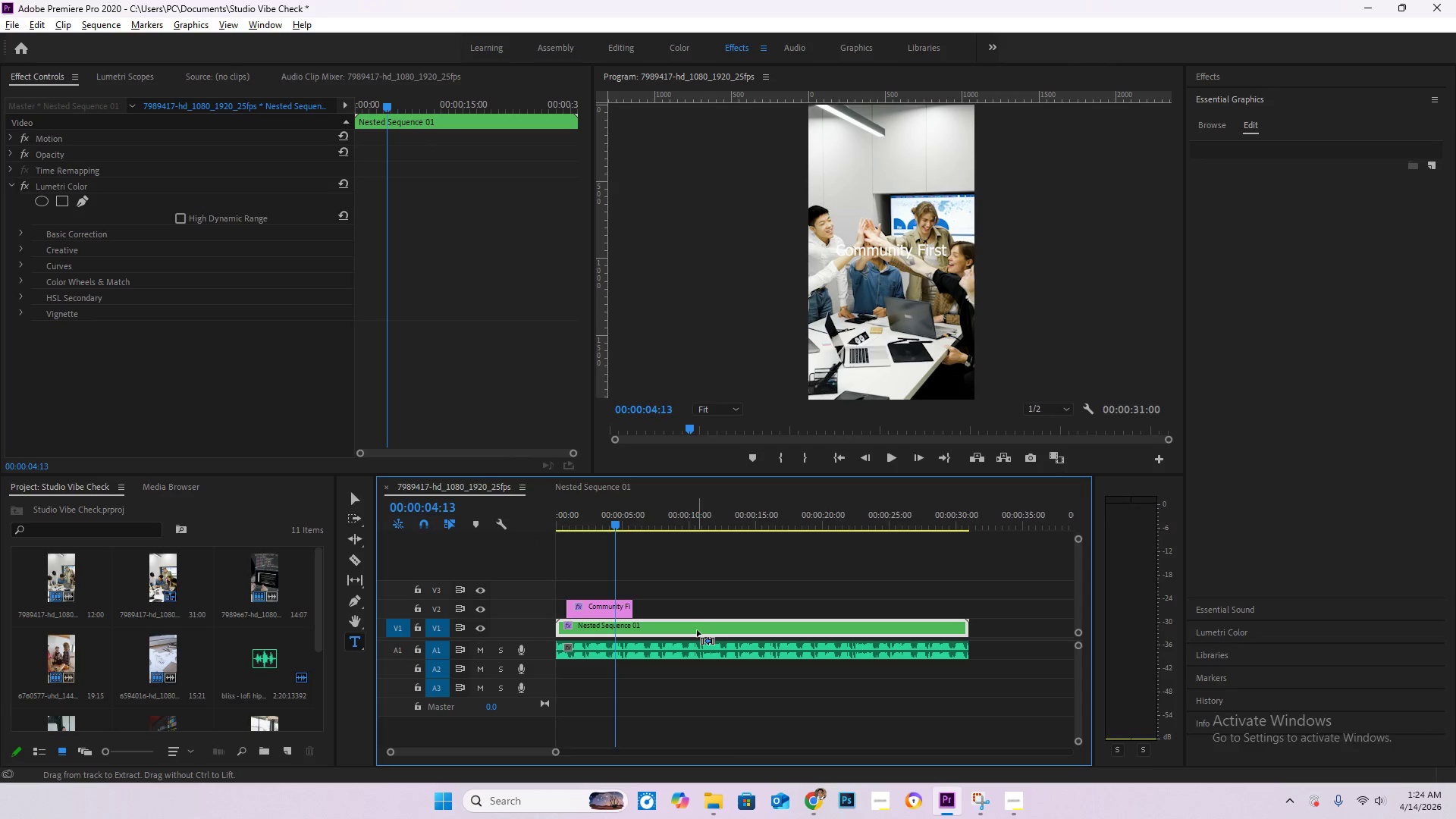 
key(Control+Z)
 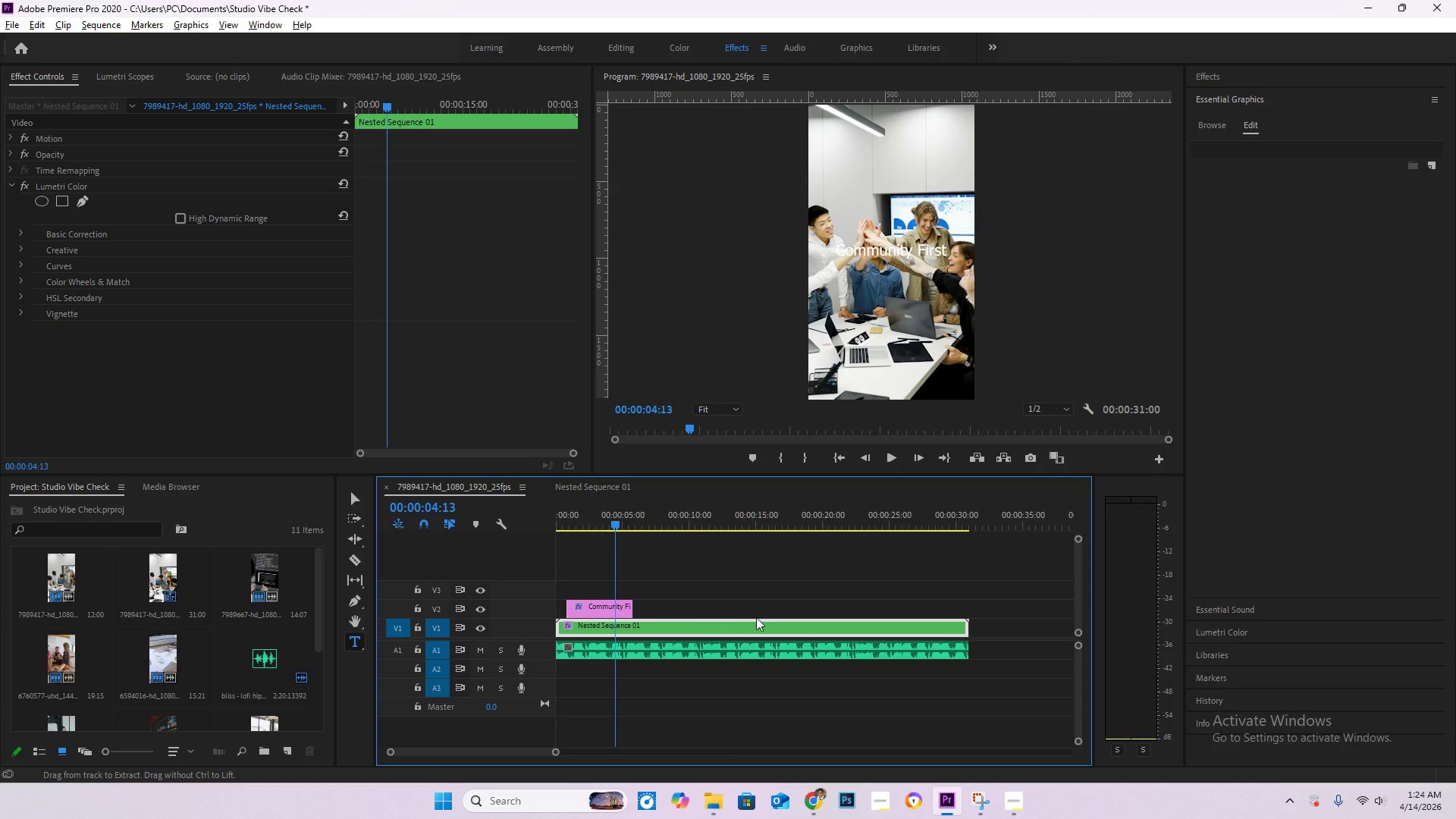 
key(Control+Z)
 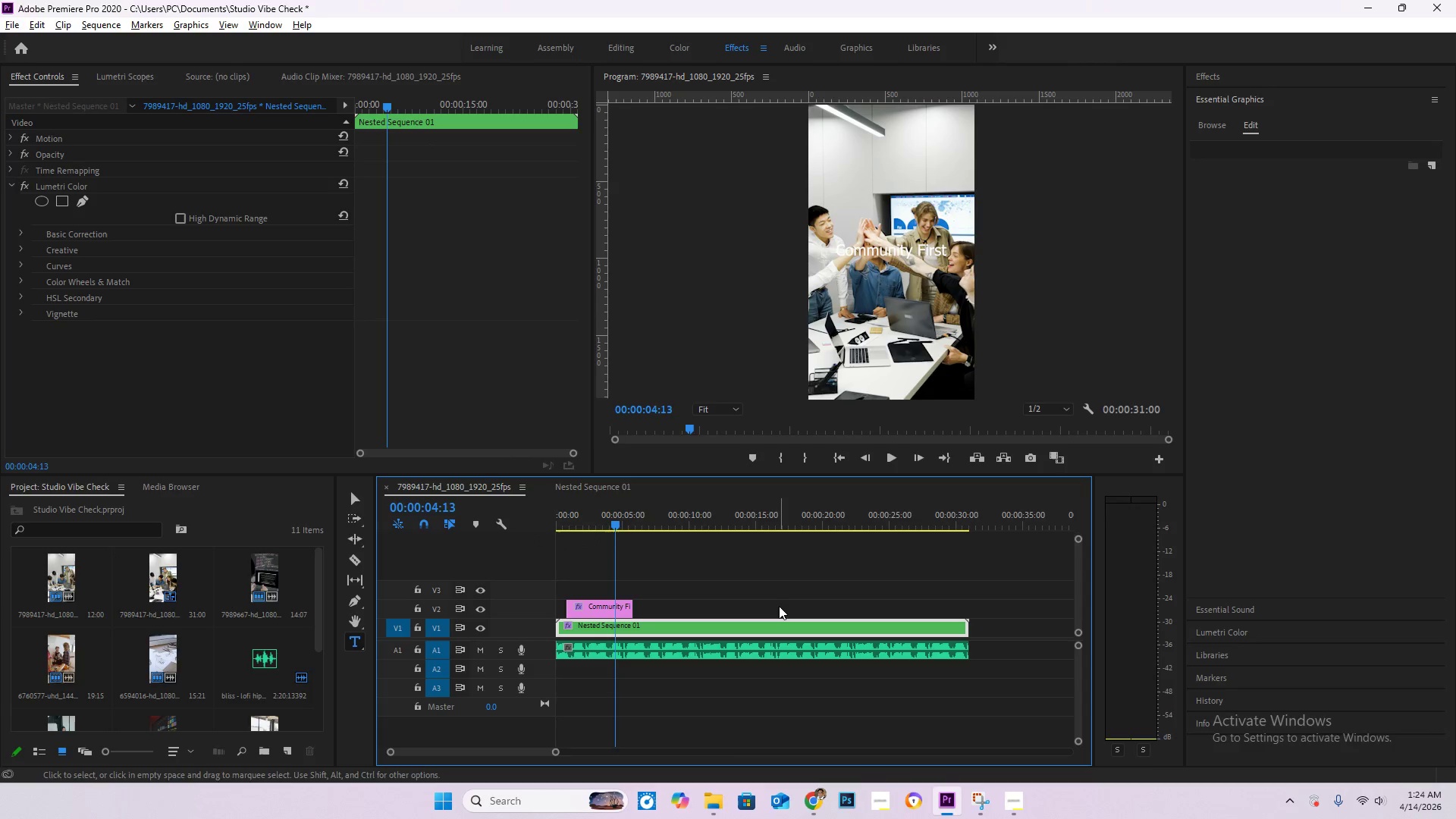 
key(Control+Z)
 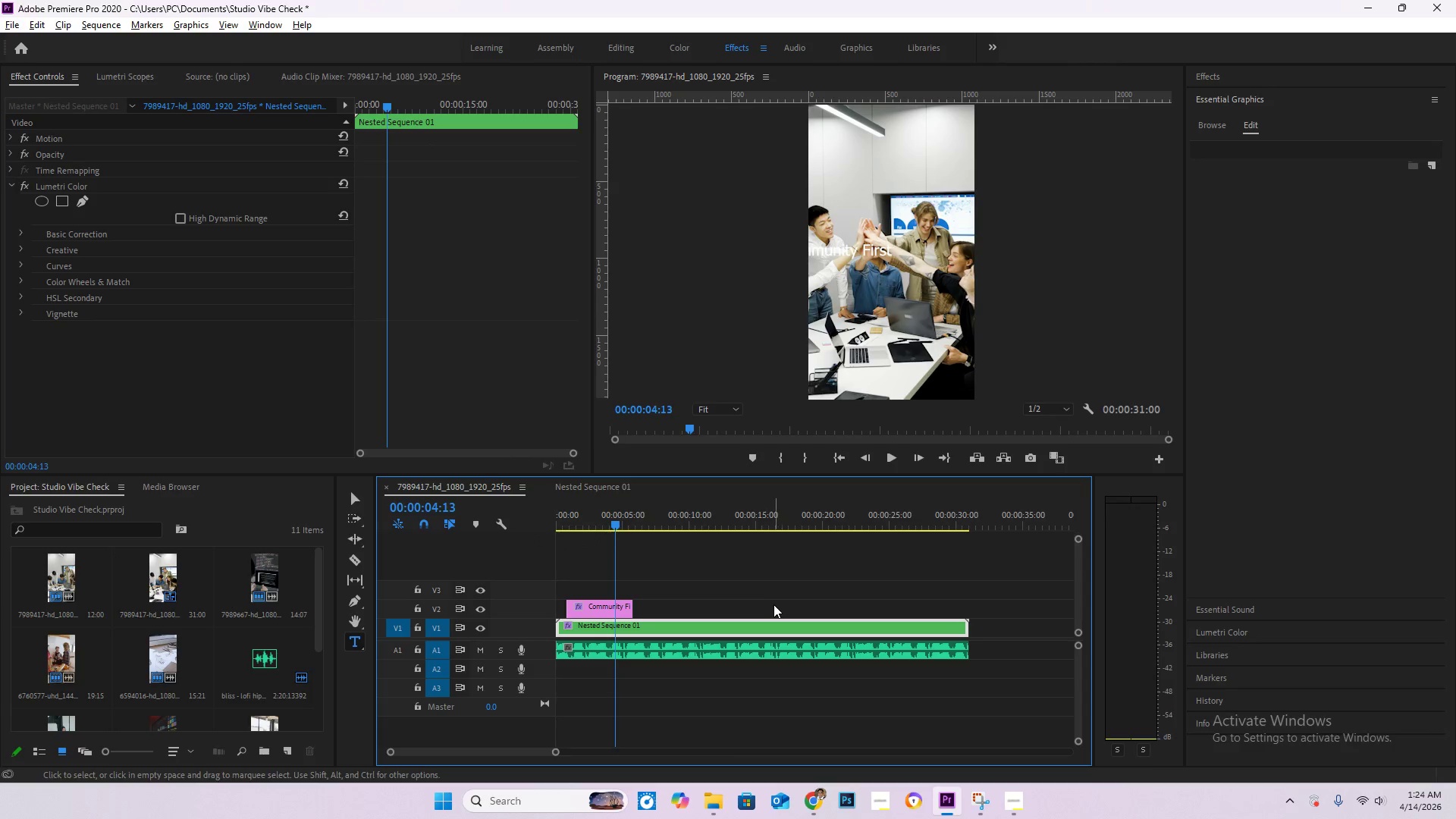 
key(Control+Z)
 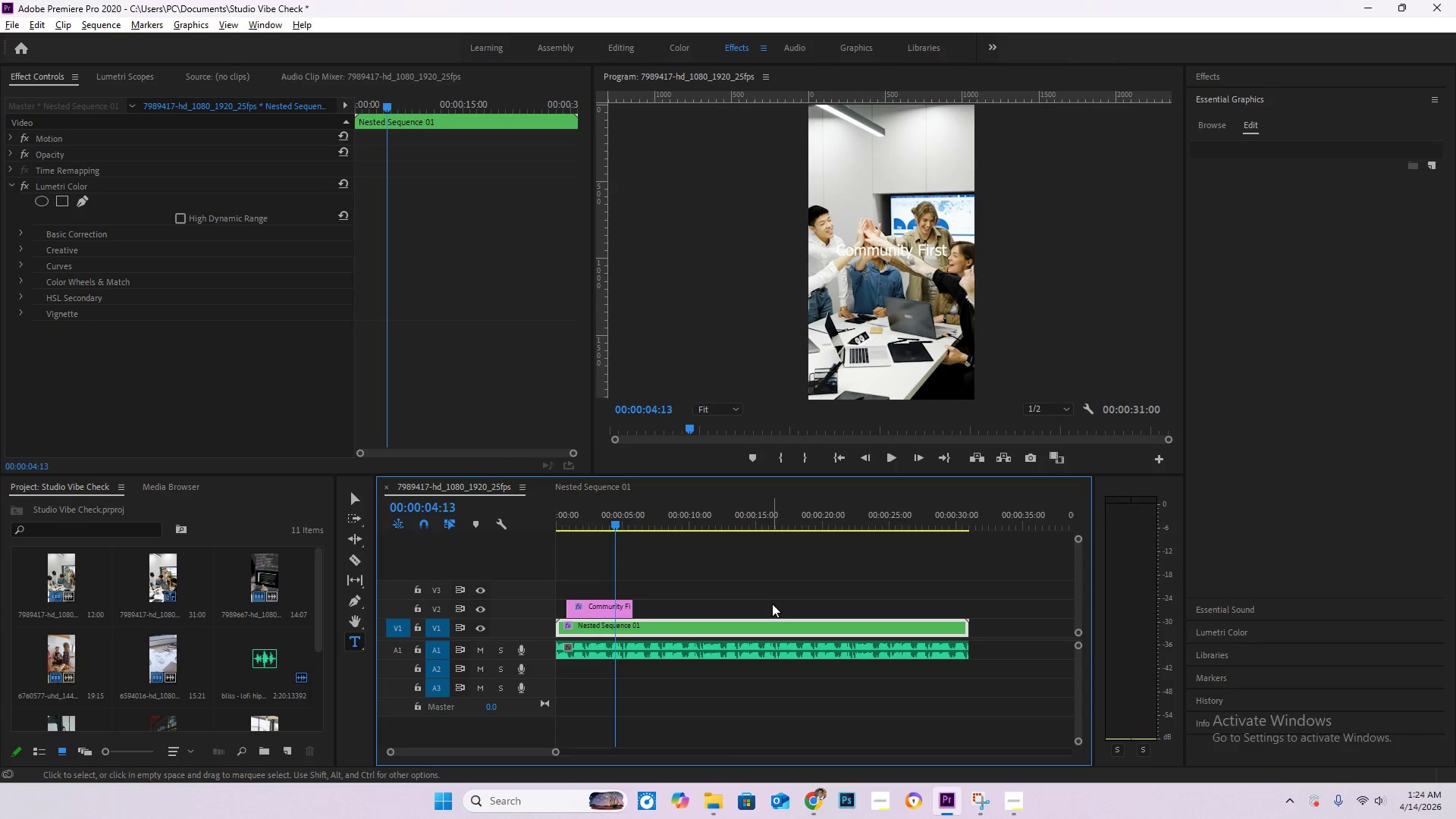 
key(Control+Z)
 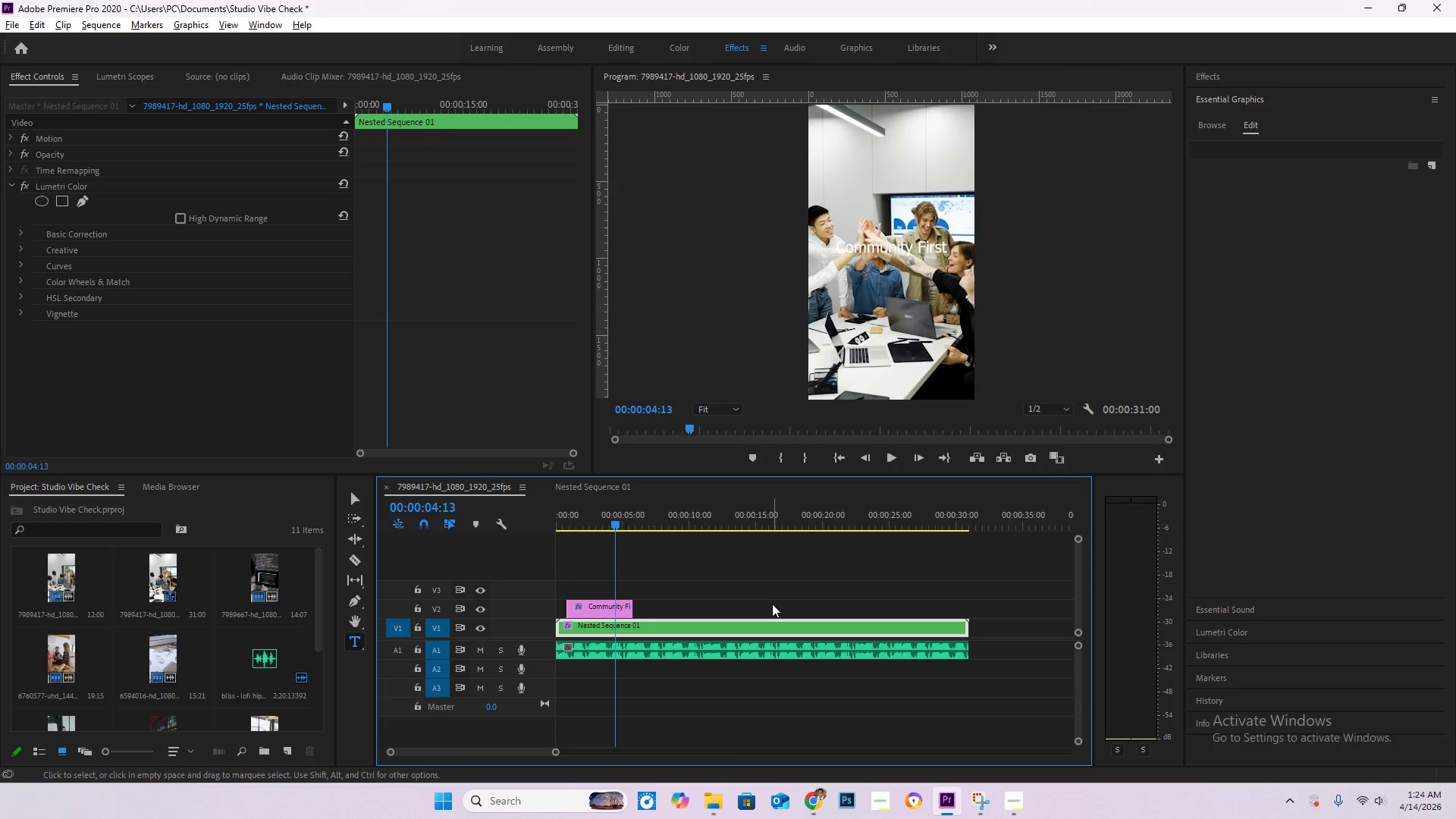 
key(Control+Z)
 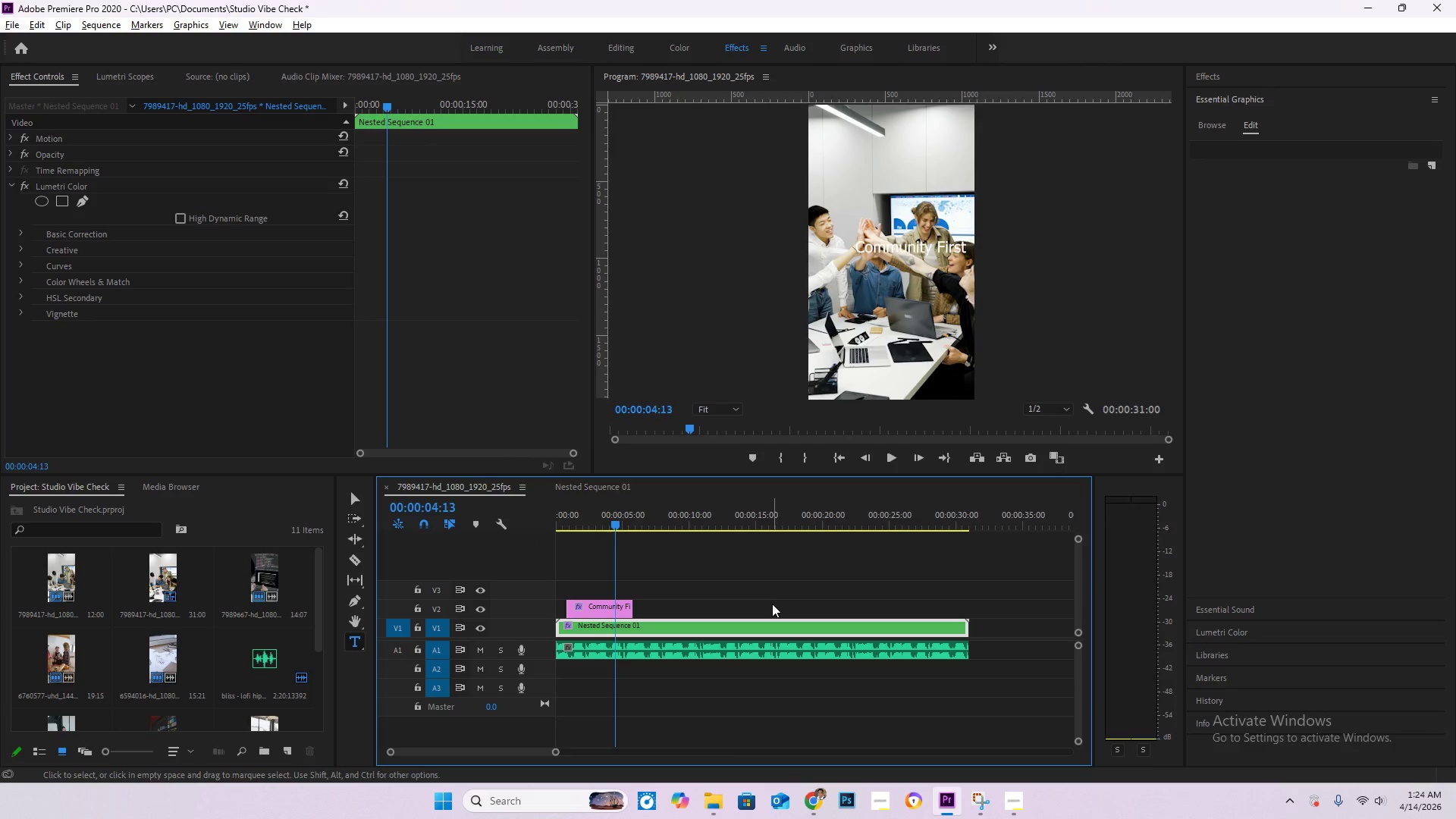 
key(Control+Z)
 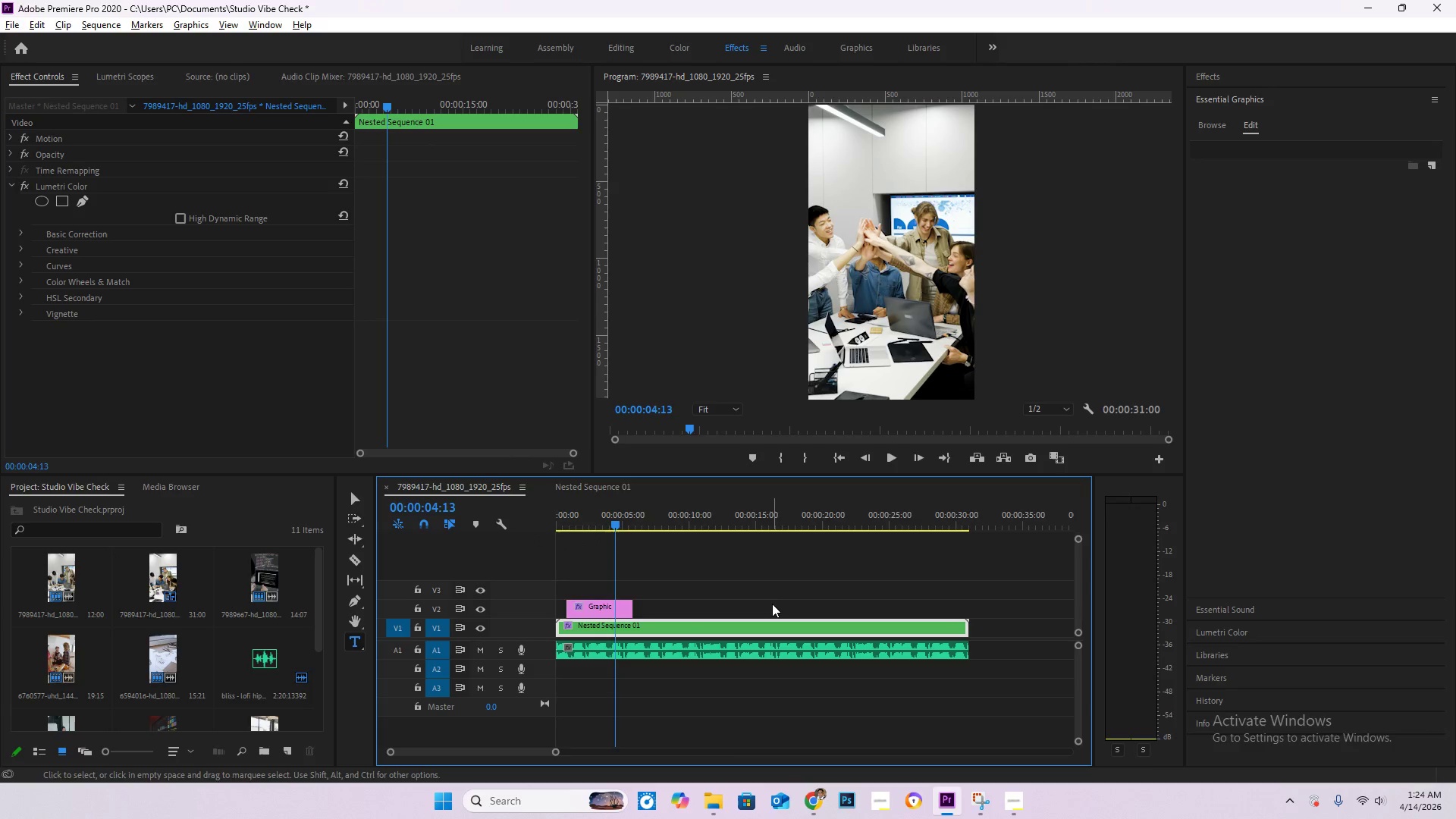 
key(Control+Z)
 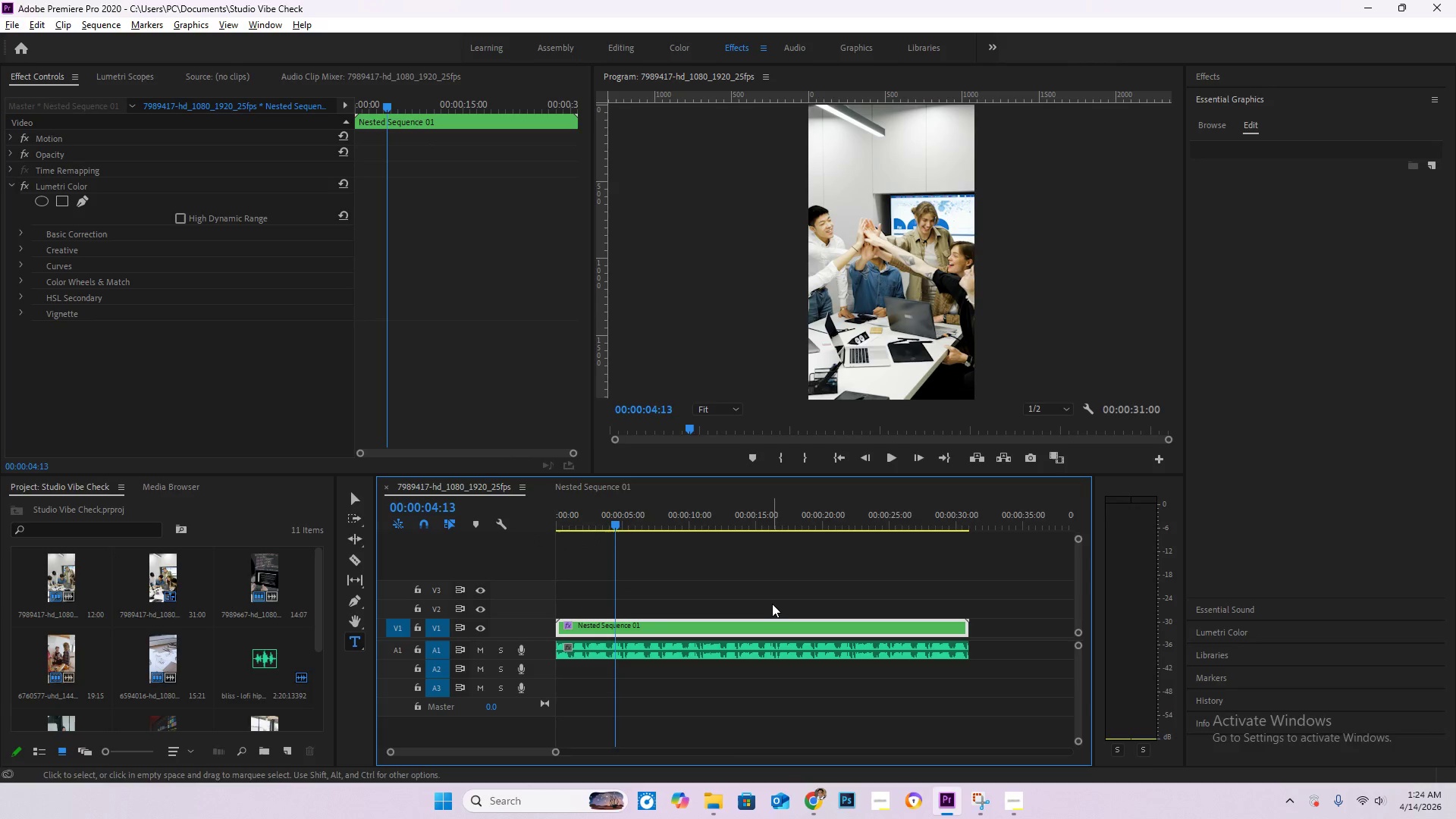 
key(Control+Z)
 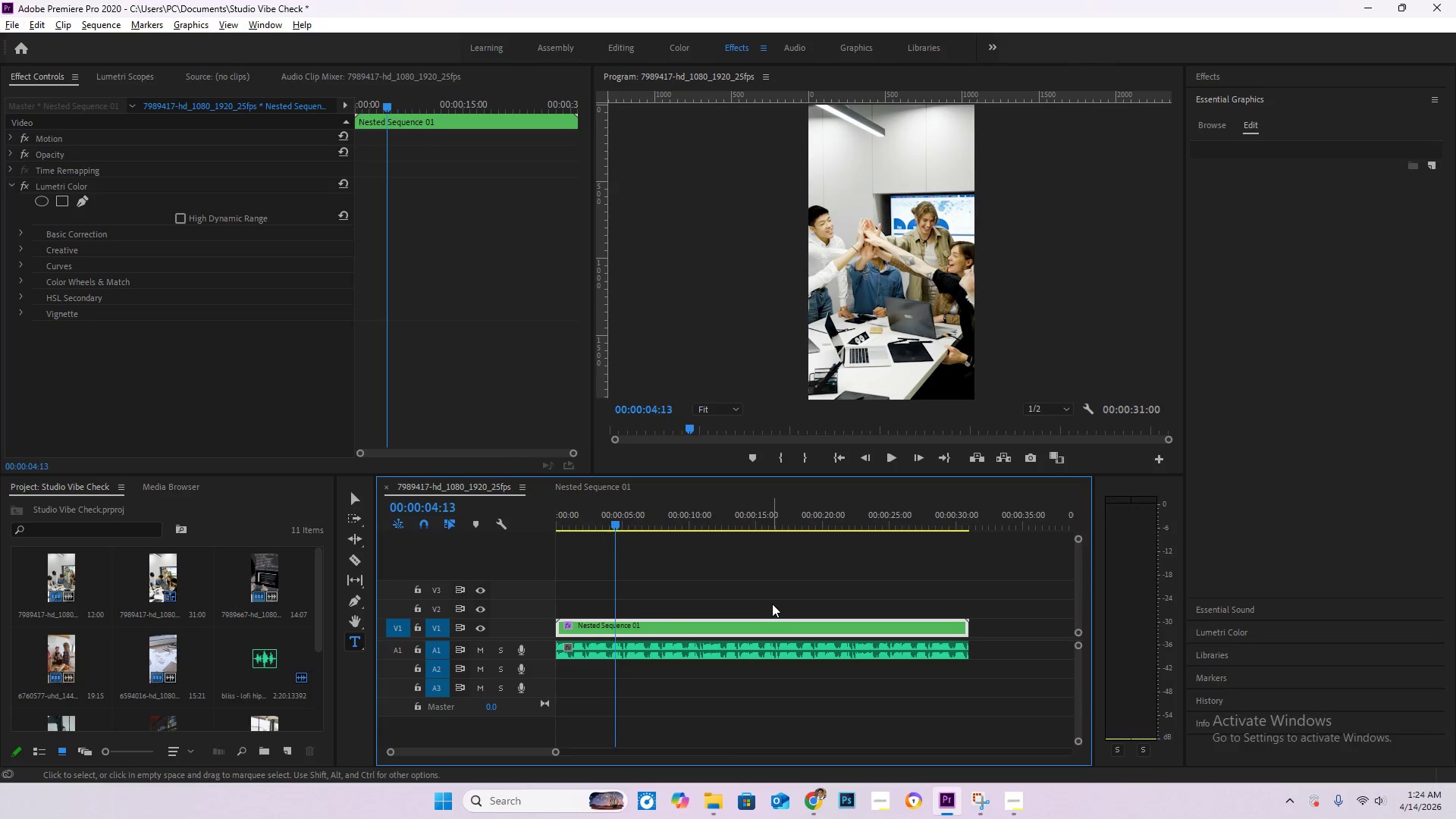 
key(Control+Z)
 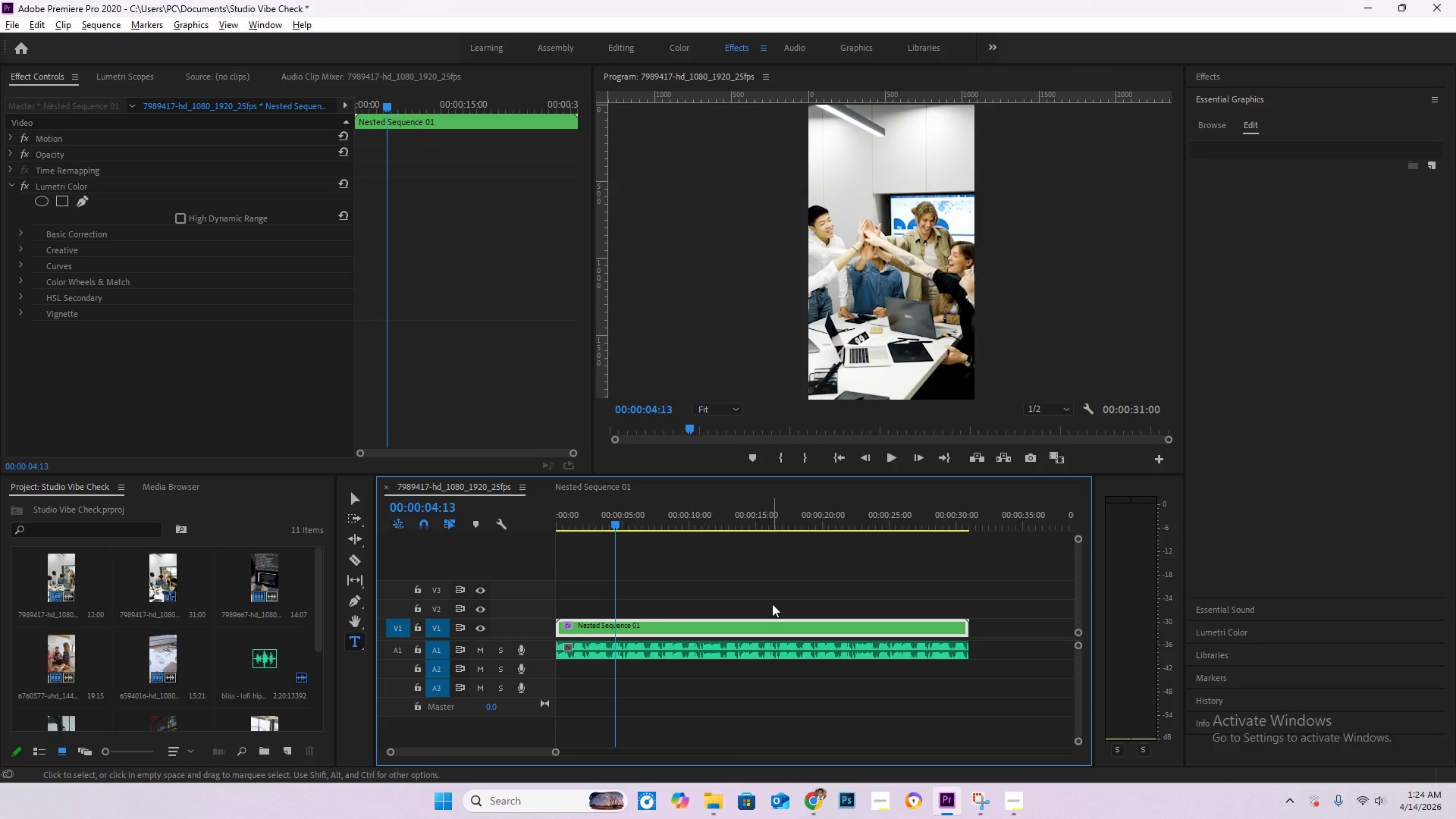 
key(Control+Z)
 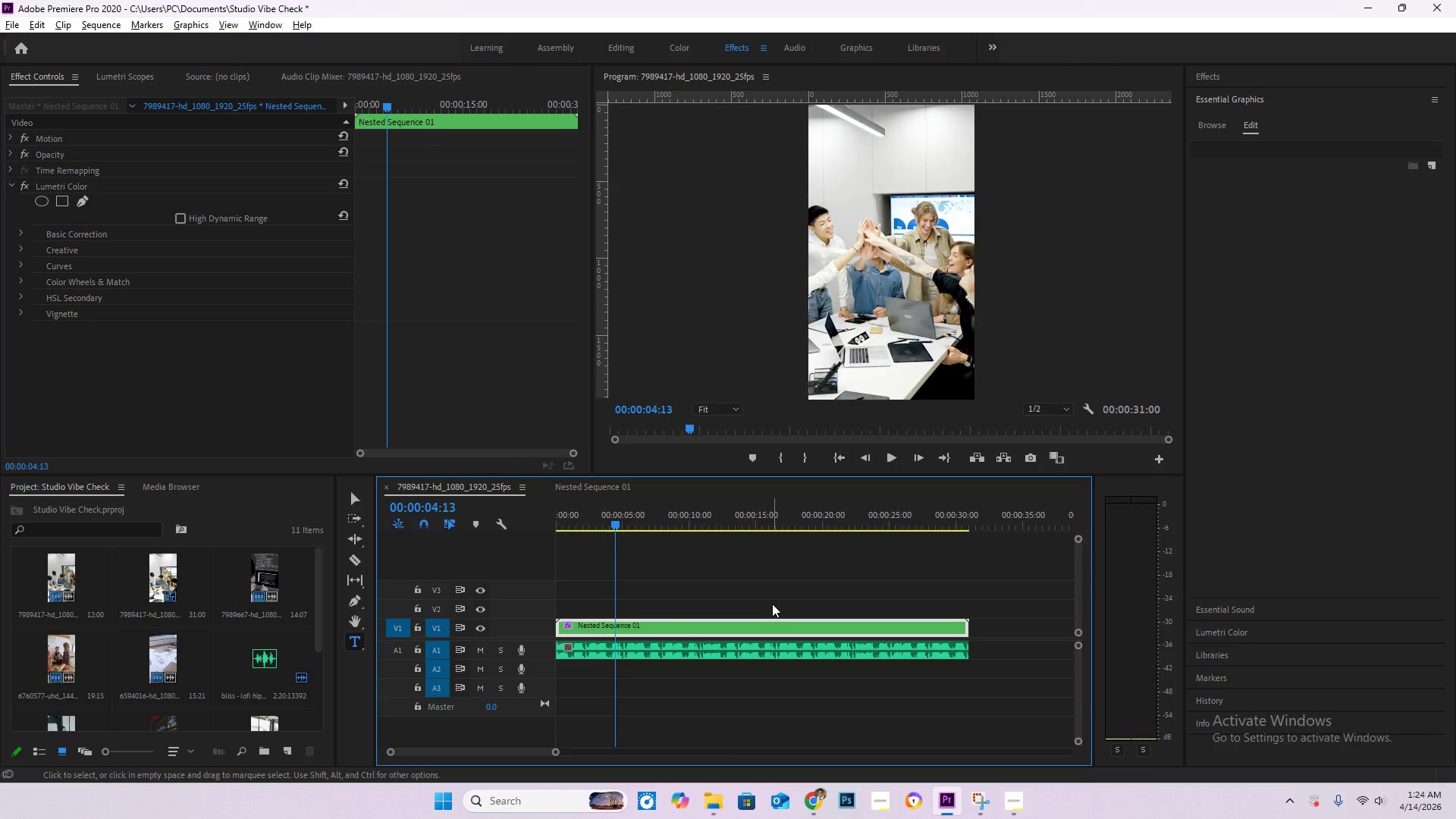 
key(Control+Z)
 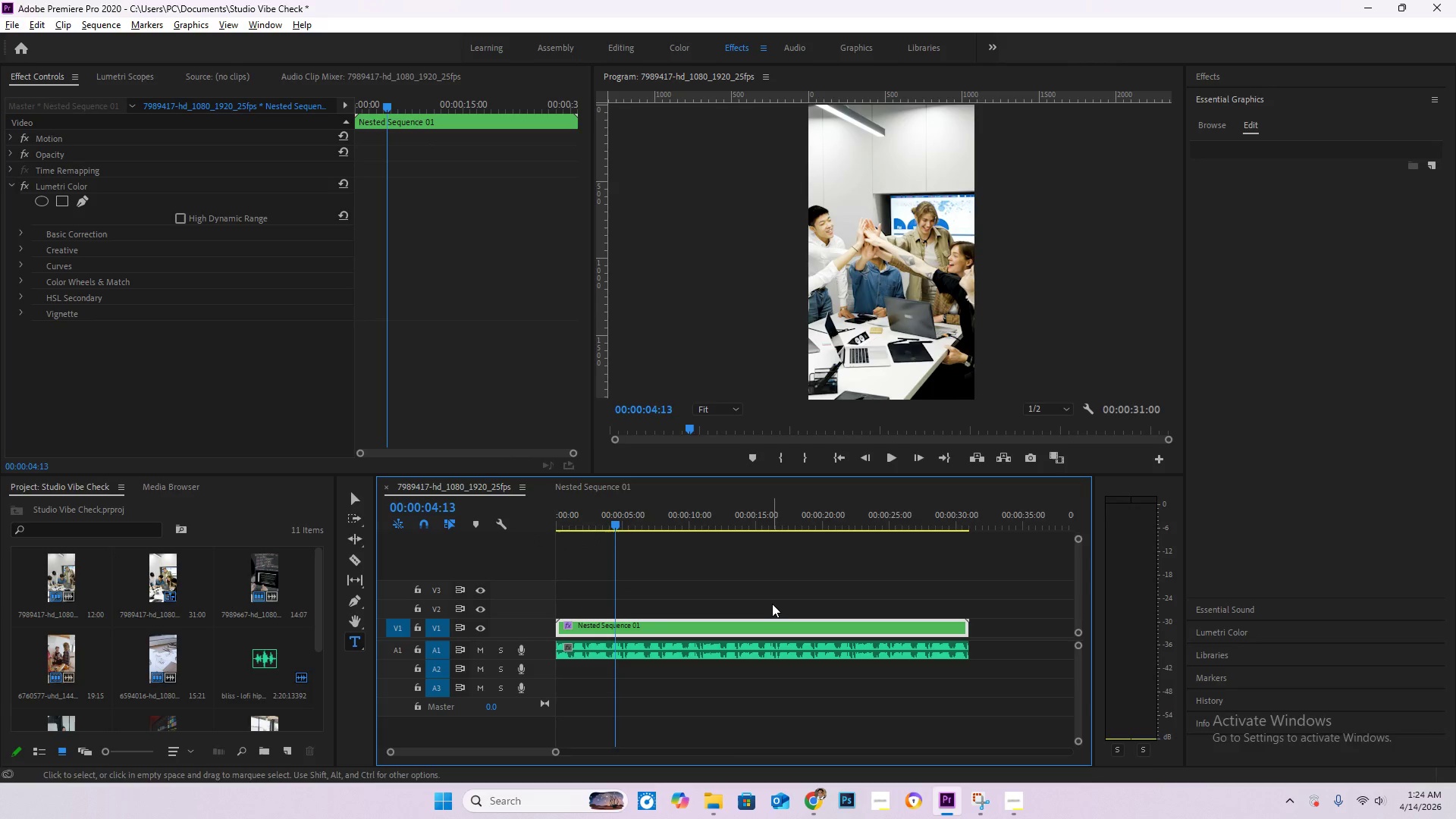 
key(Control+Z)
 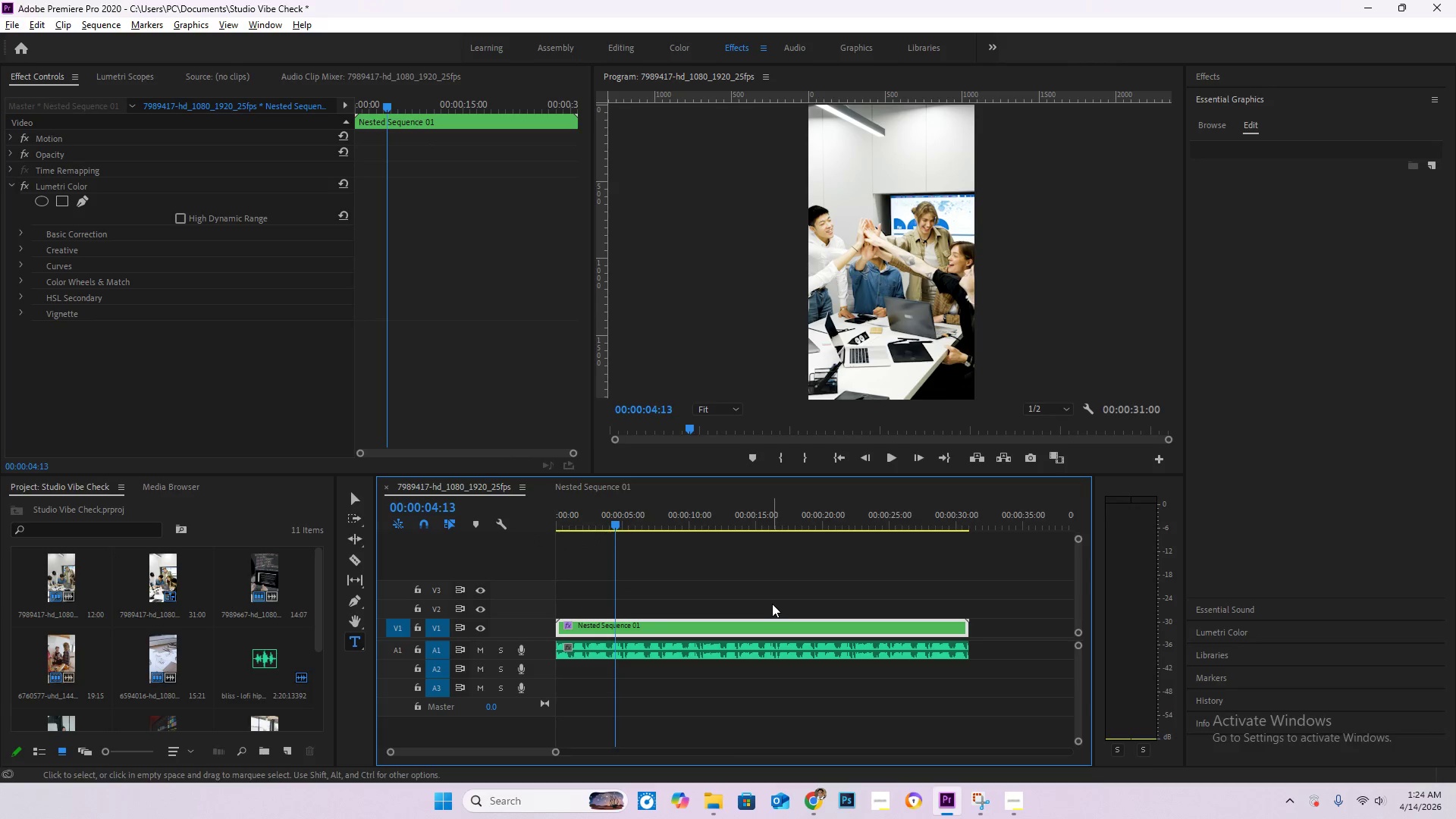 
key(Control+Z)
 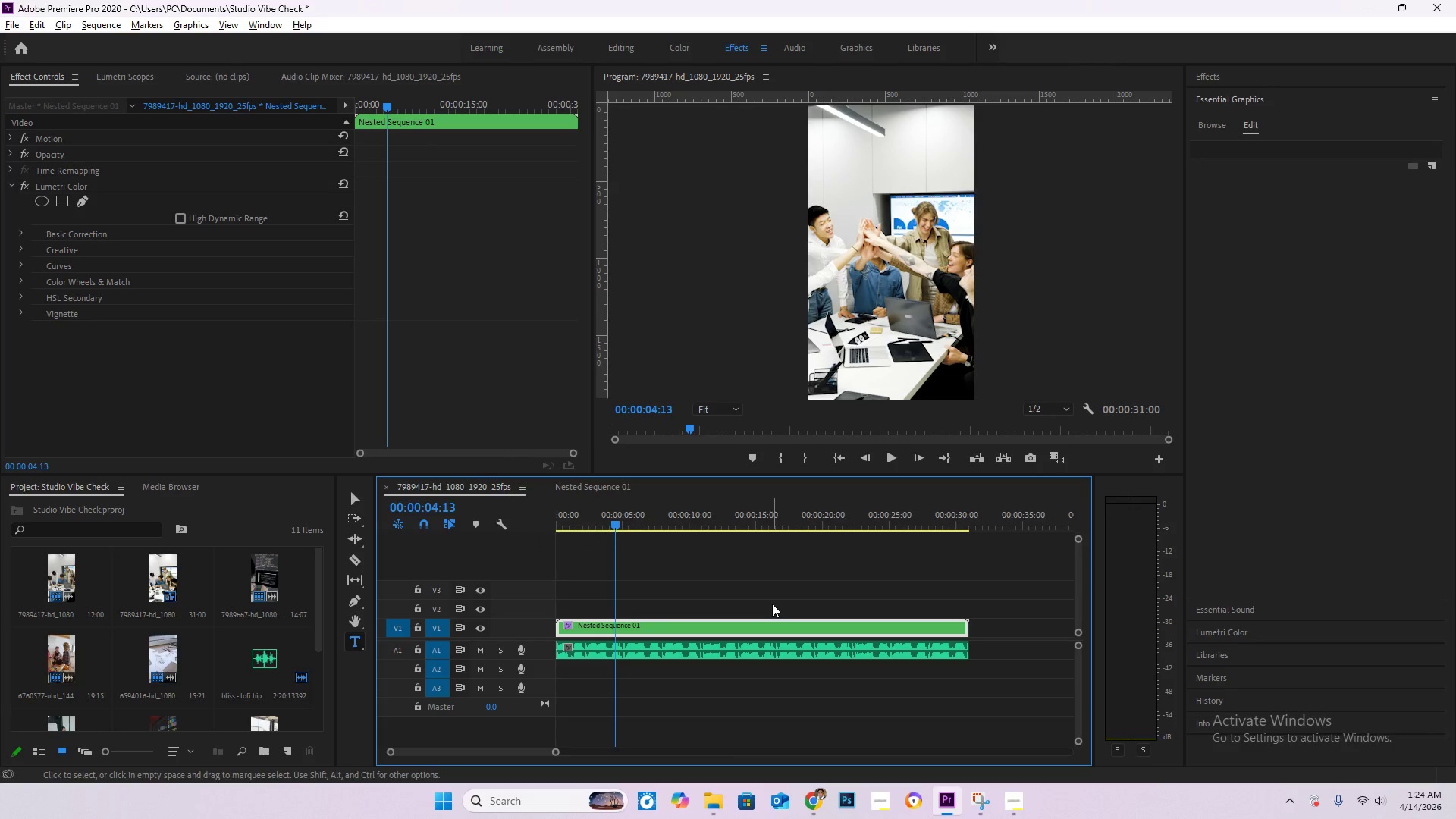 
key(Control+Z)
 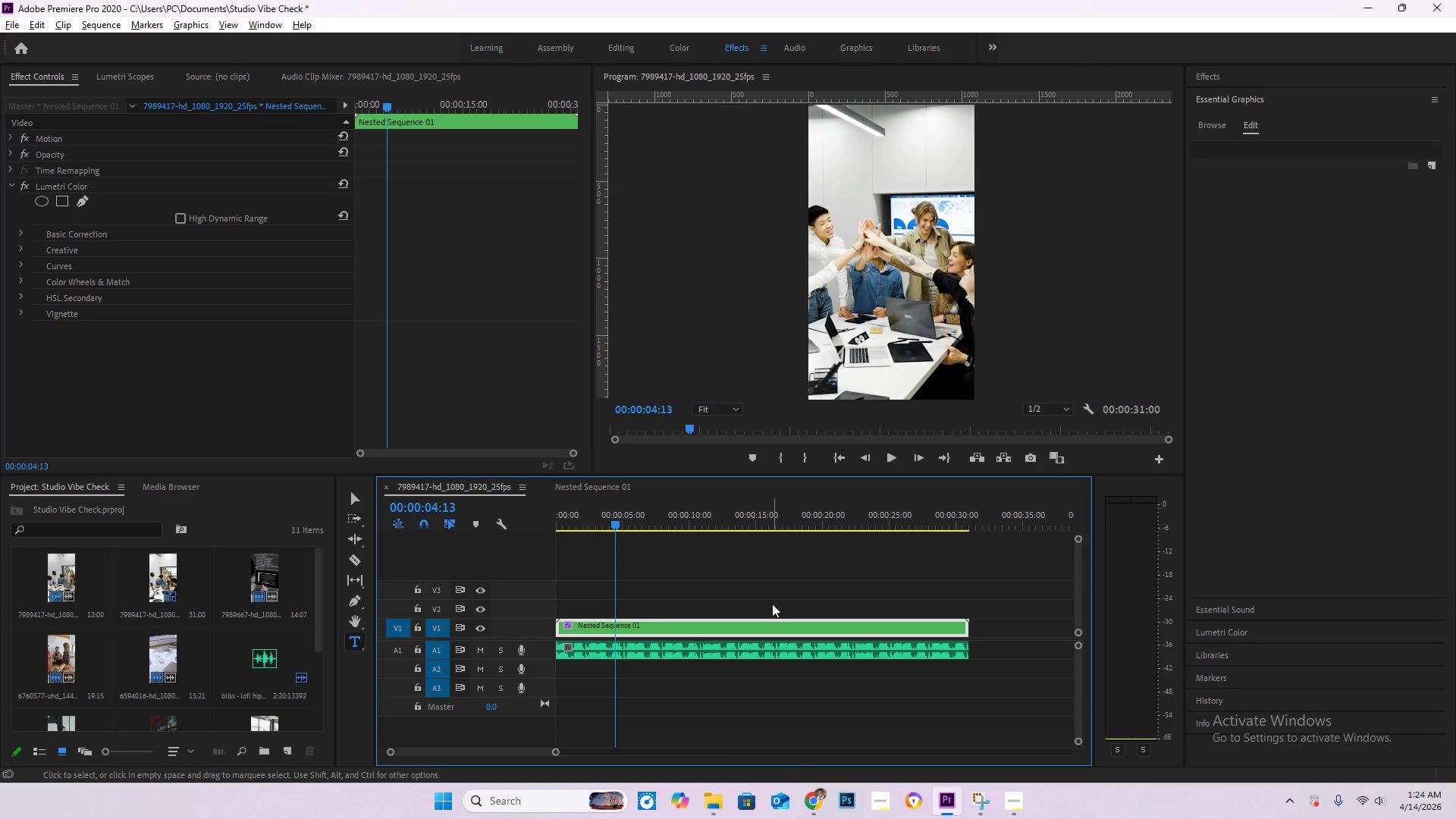 
key(Control+Z)
 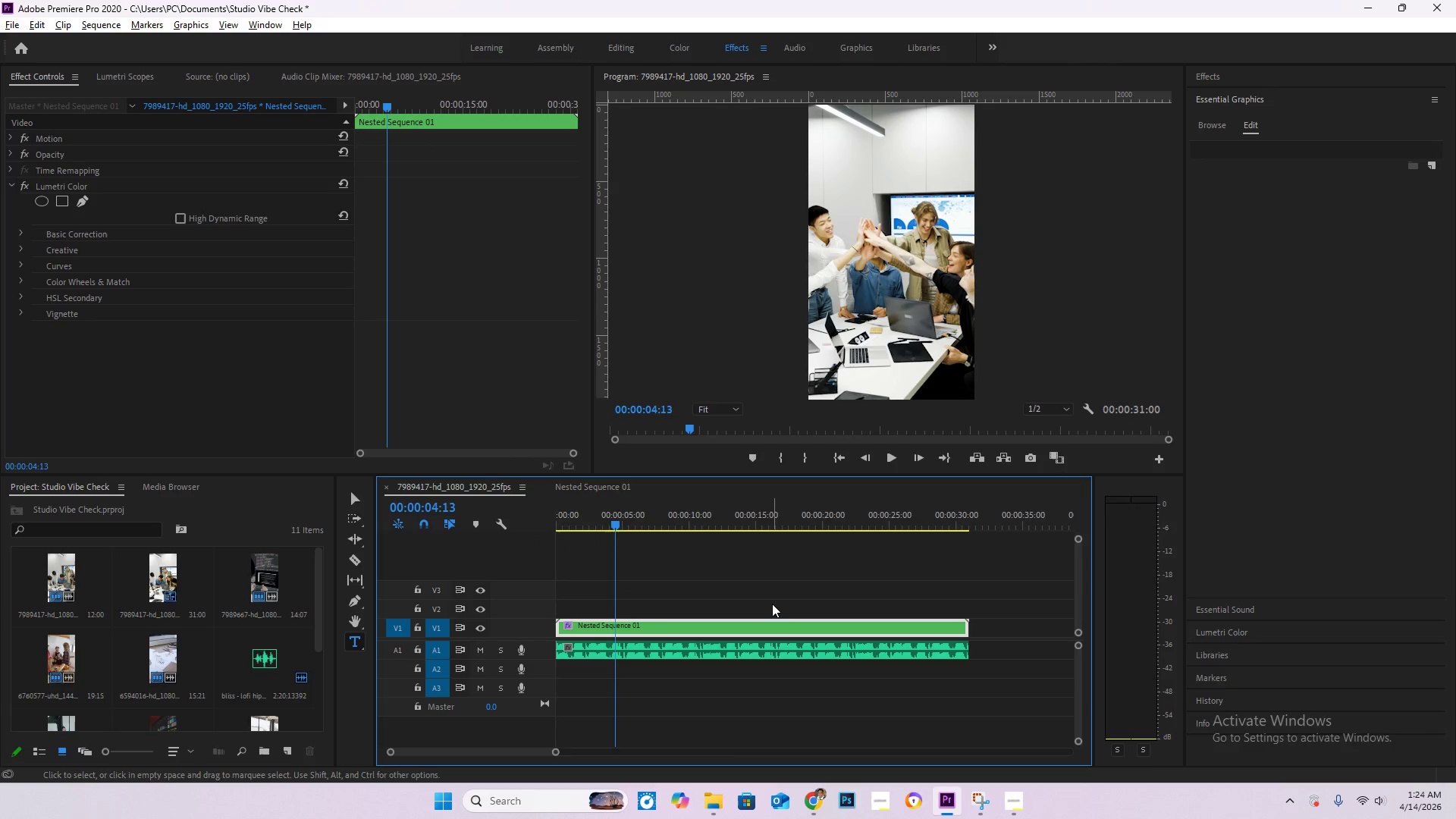 
key(Control+Z)
 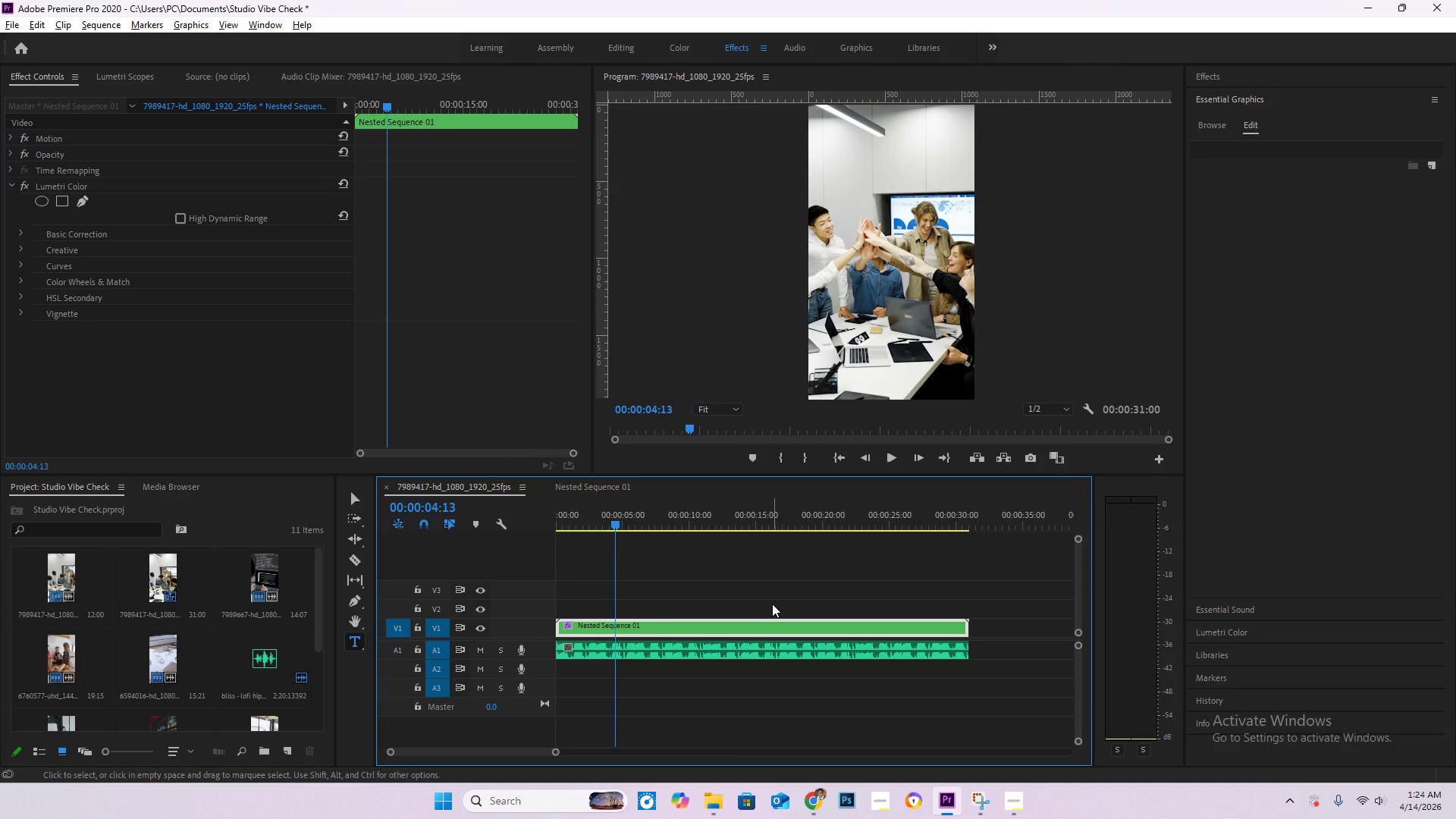 
key(Control+Z)
 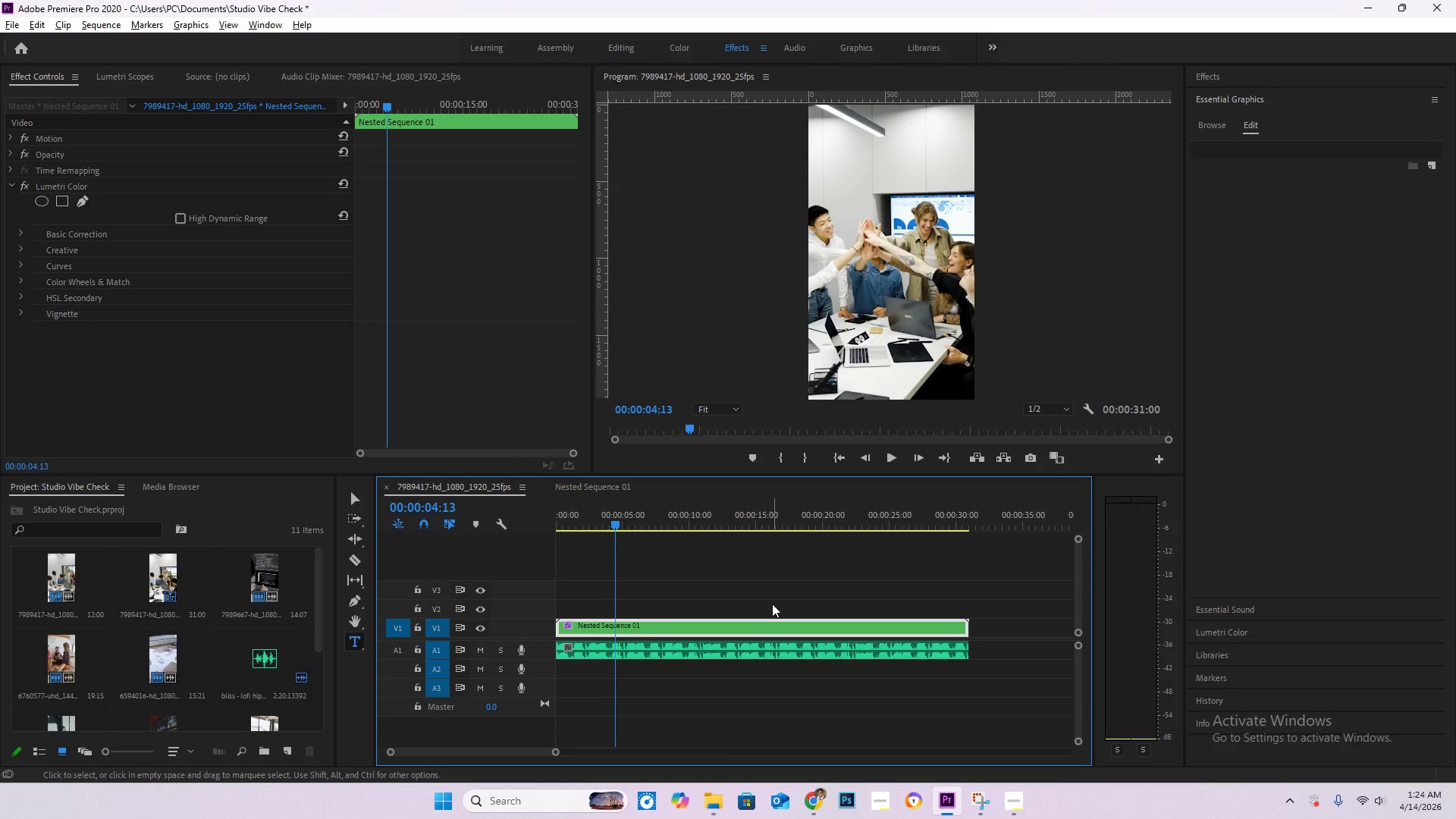 
key(Control+Z)
 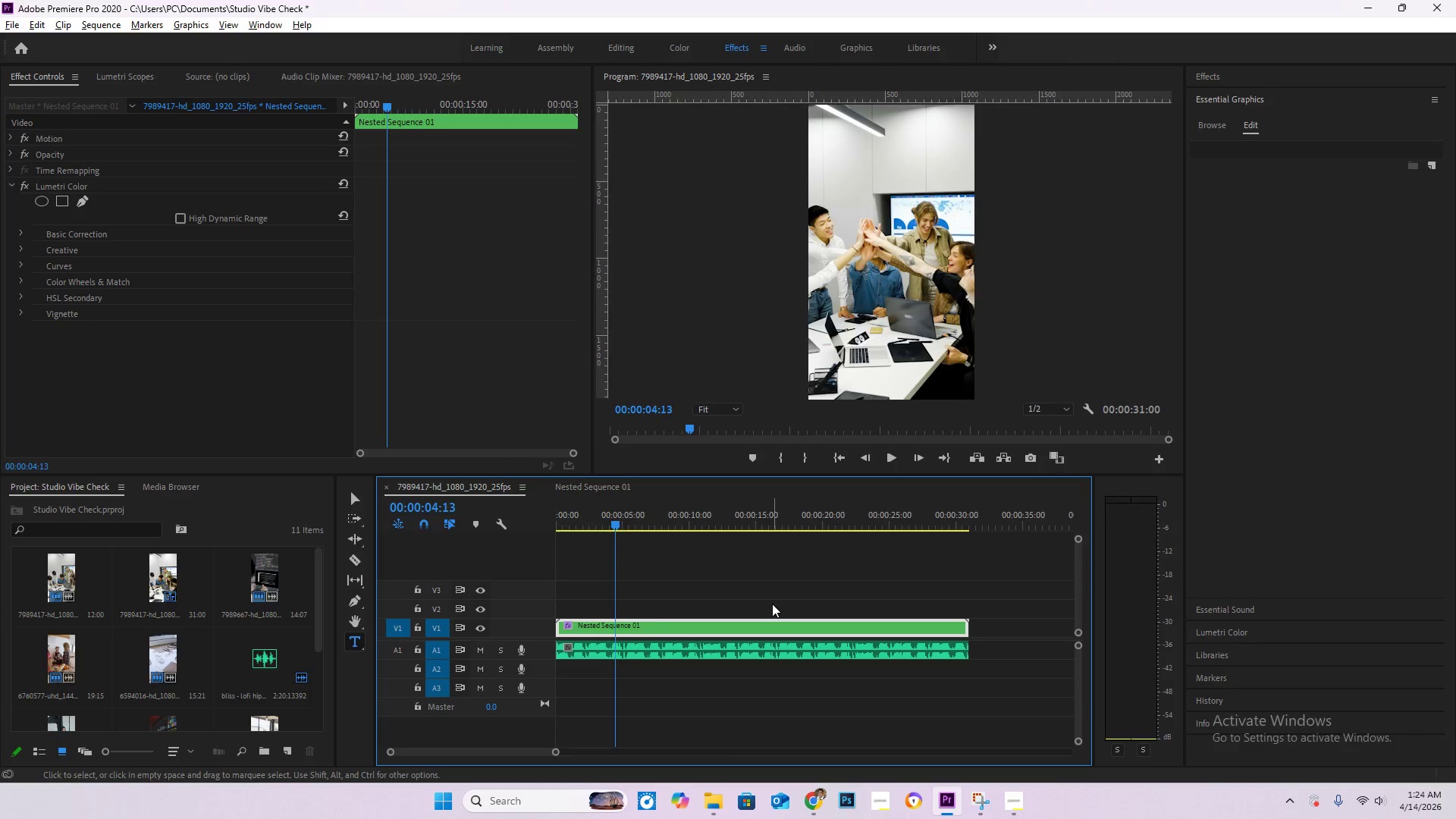 
key(Control+Z)
 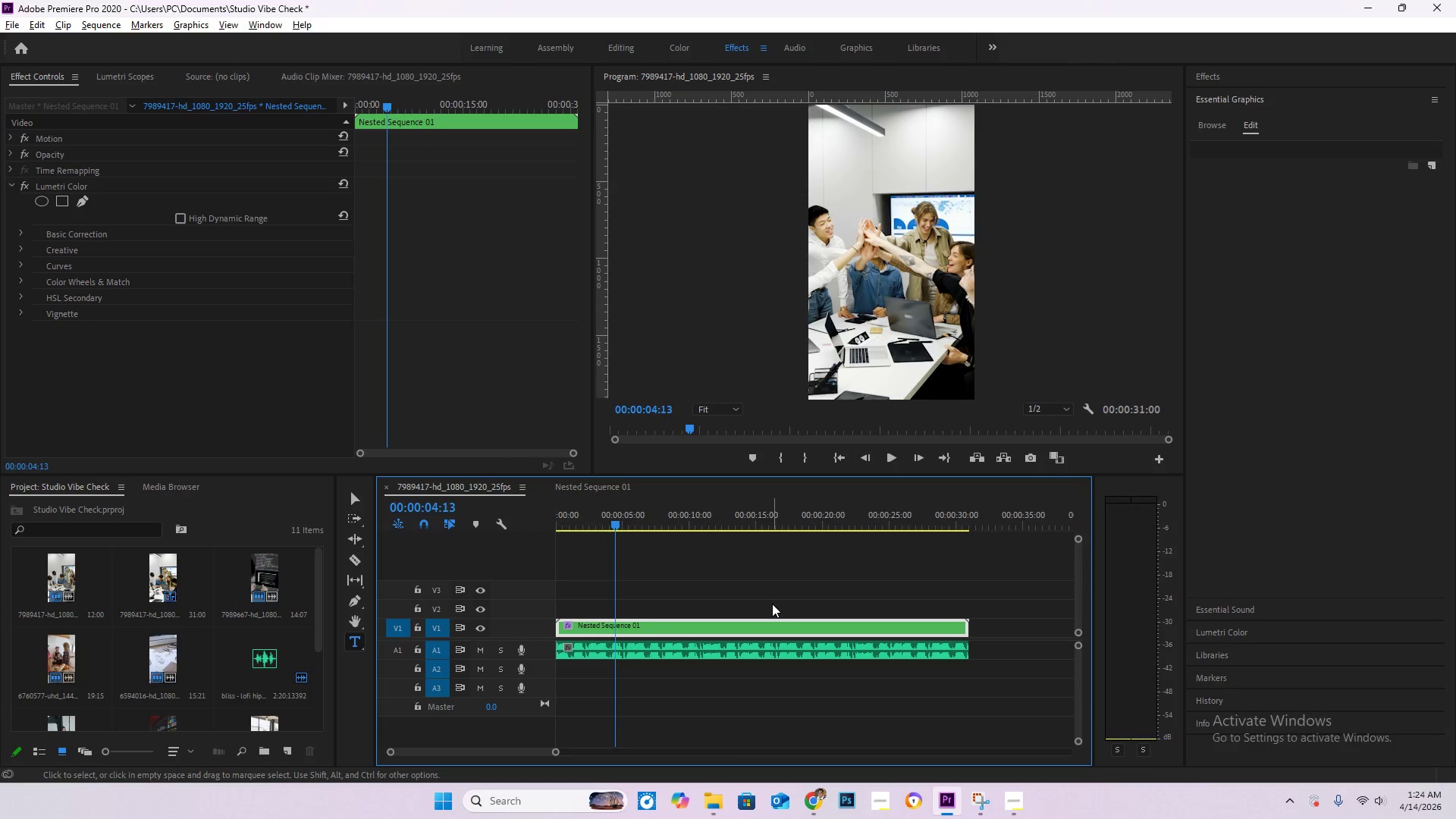 
key(Control+Z)
 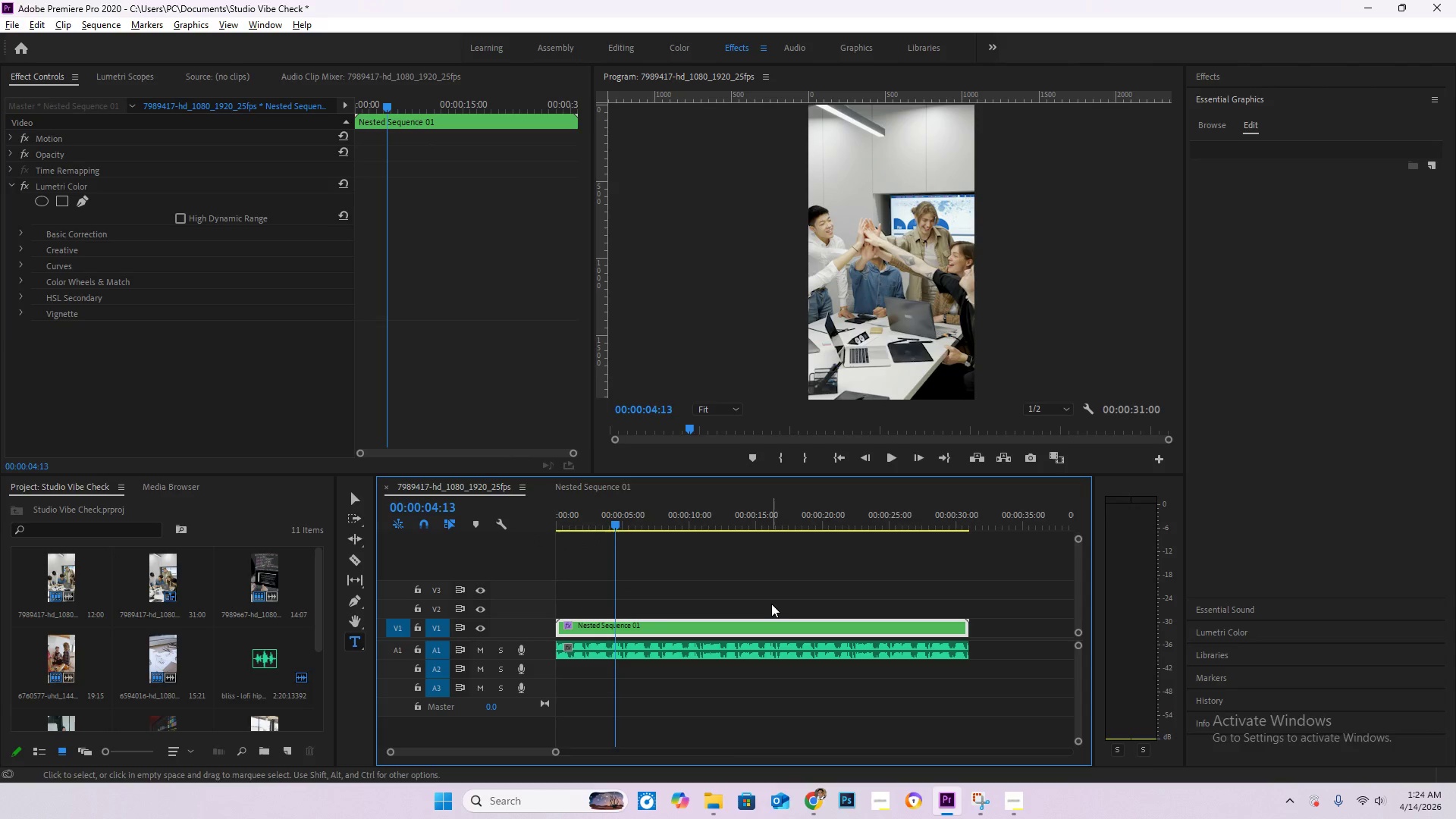 
key(Control+Z)
 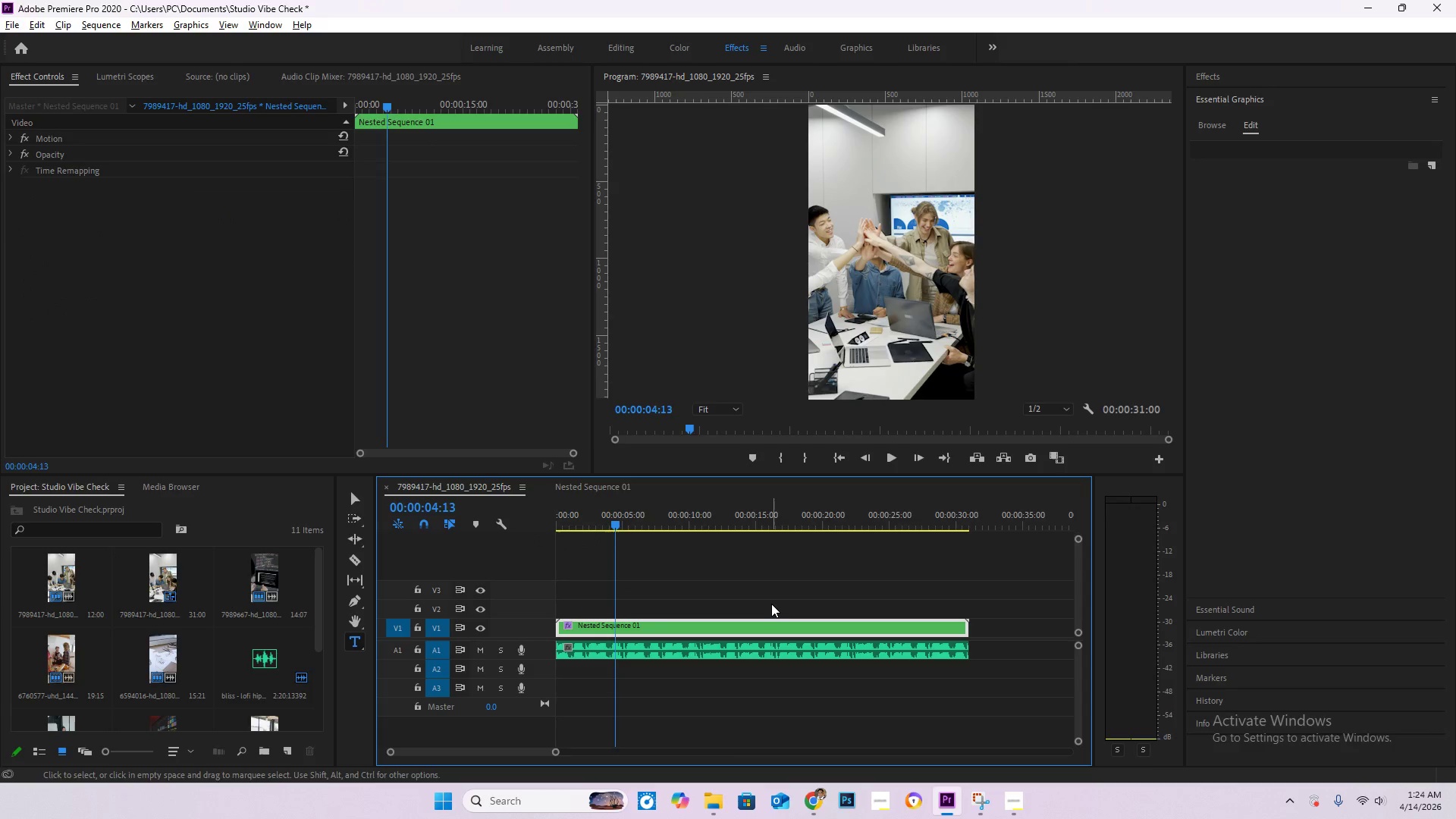 
key(Control+Z)
 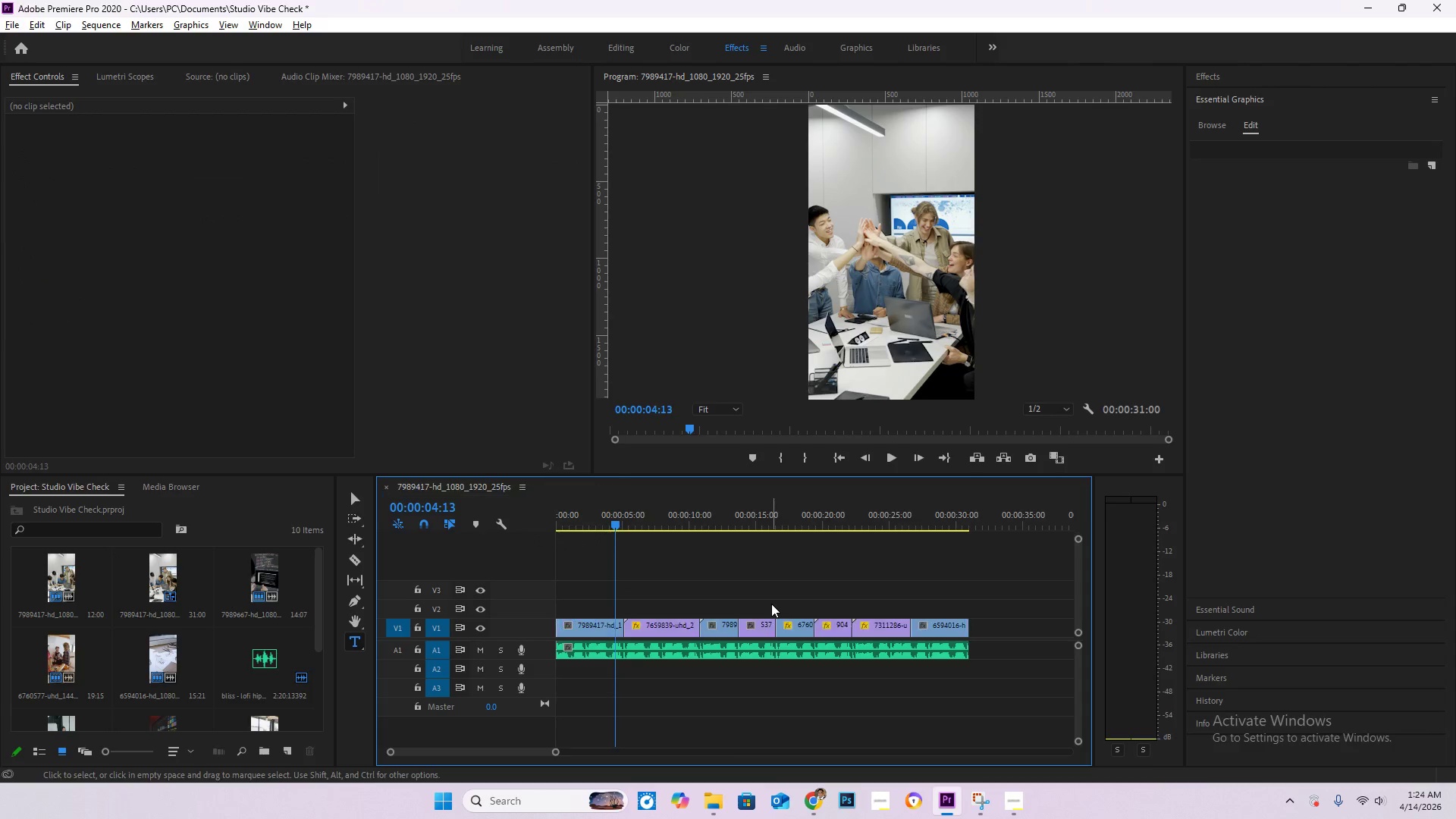 
key(Control+Z)
 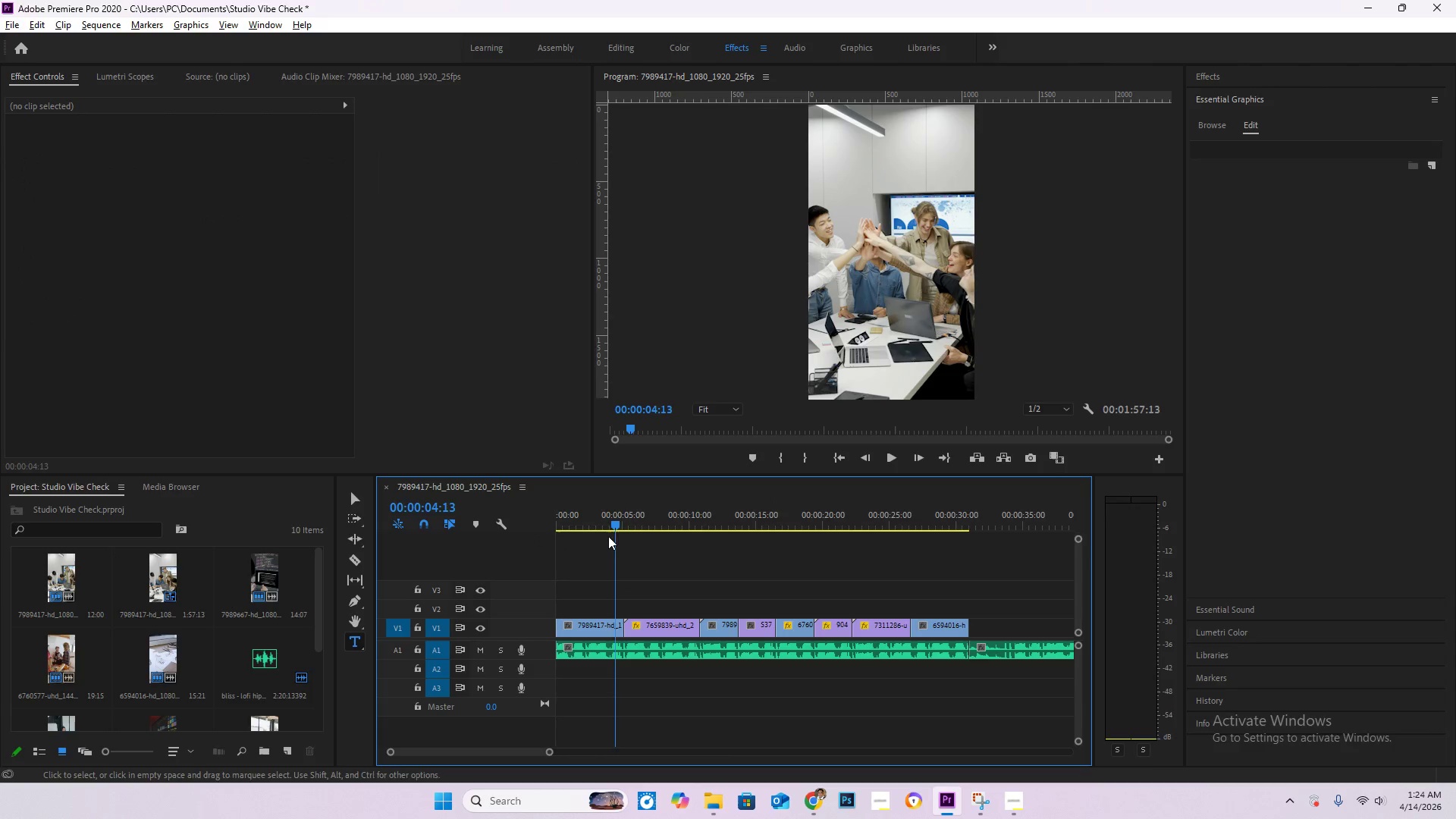 
left_click_drag(start_coordinate=[617, 529], to_coordinate=[504, 523])
 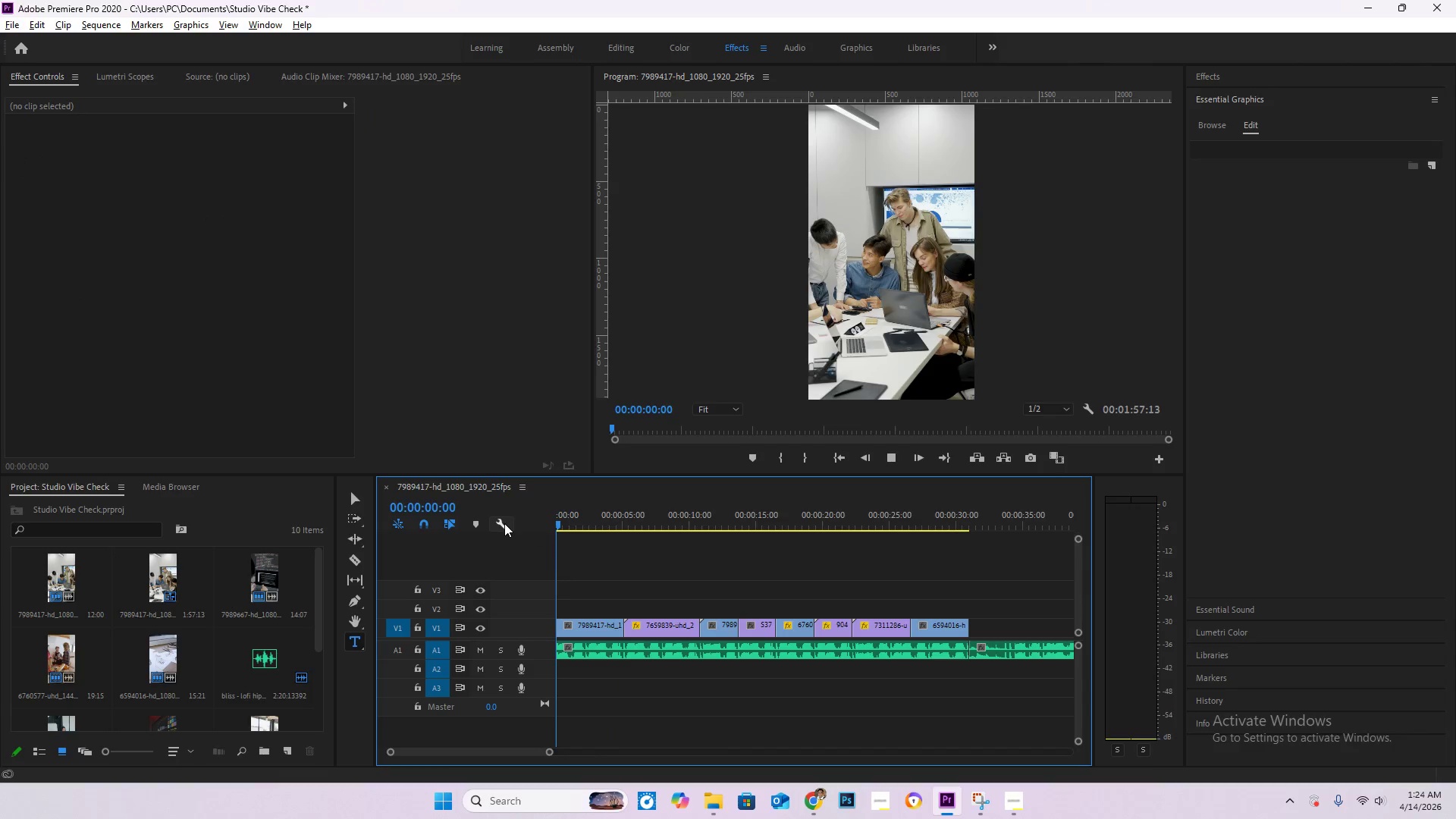 
key(Space)
 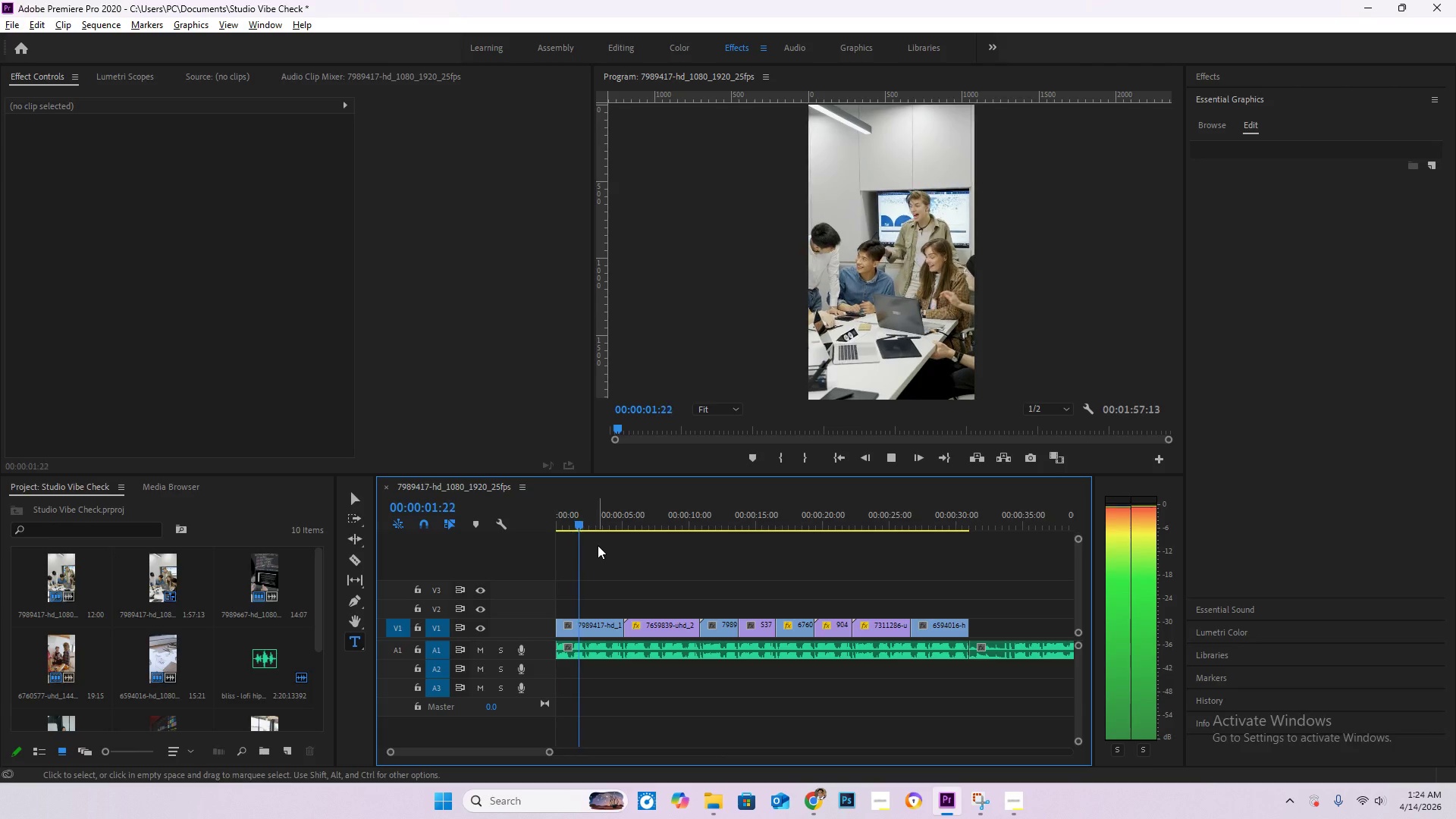 
key(Space)
 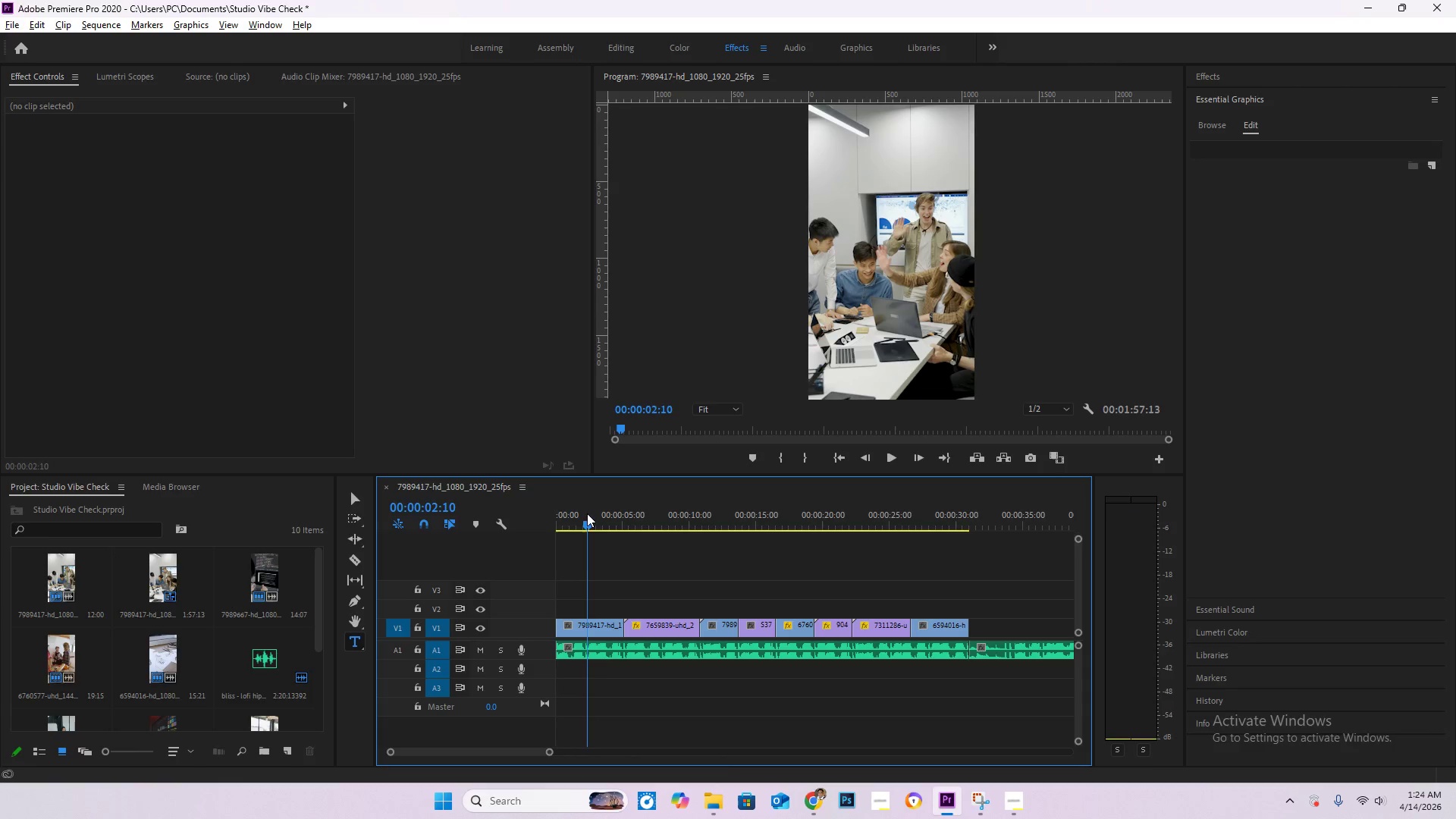 
left_click_drag(start_coordinate=[587, 514], to_coordinate=[568, 516])
 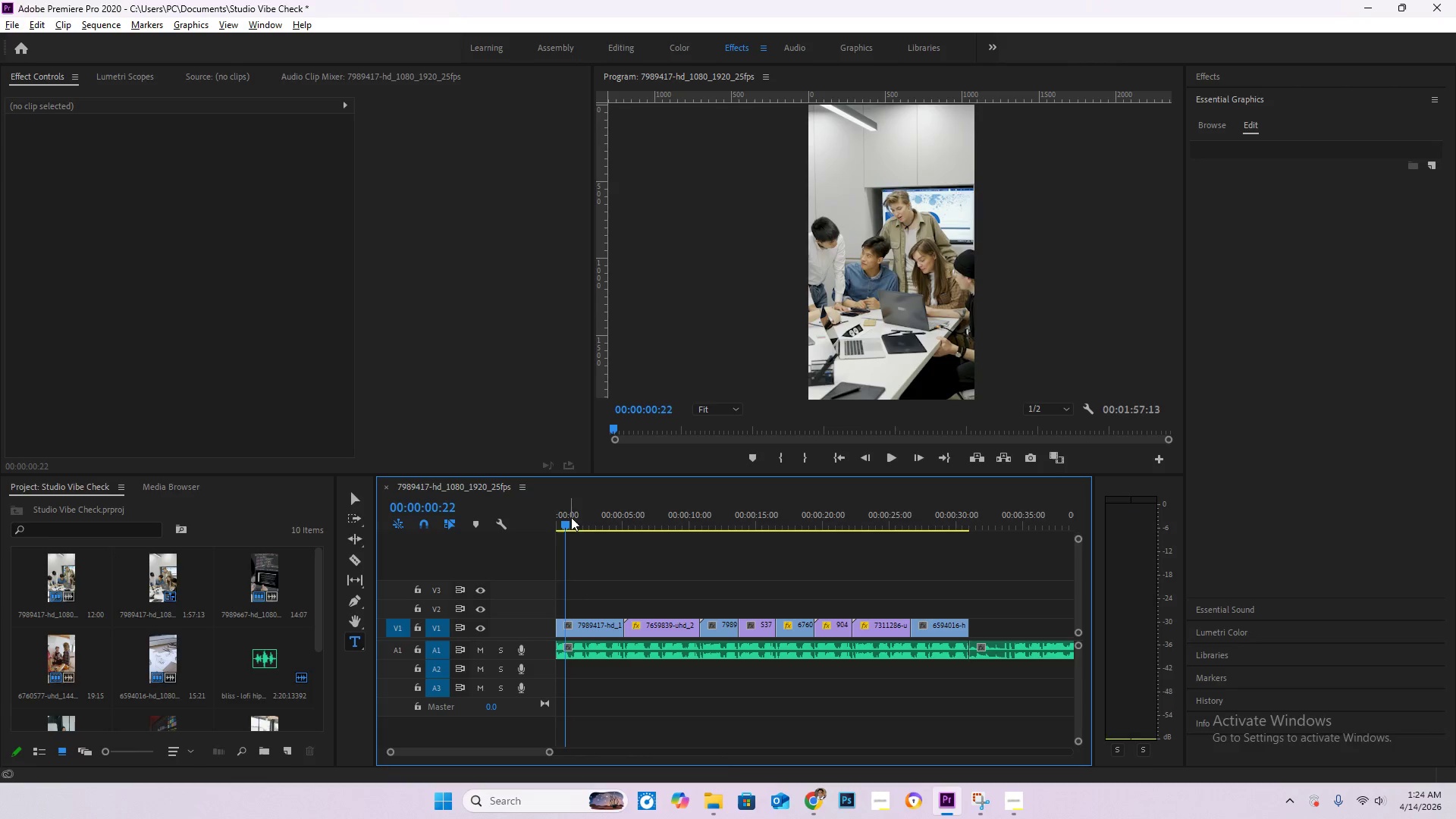 
key(Space)
 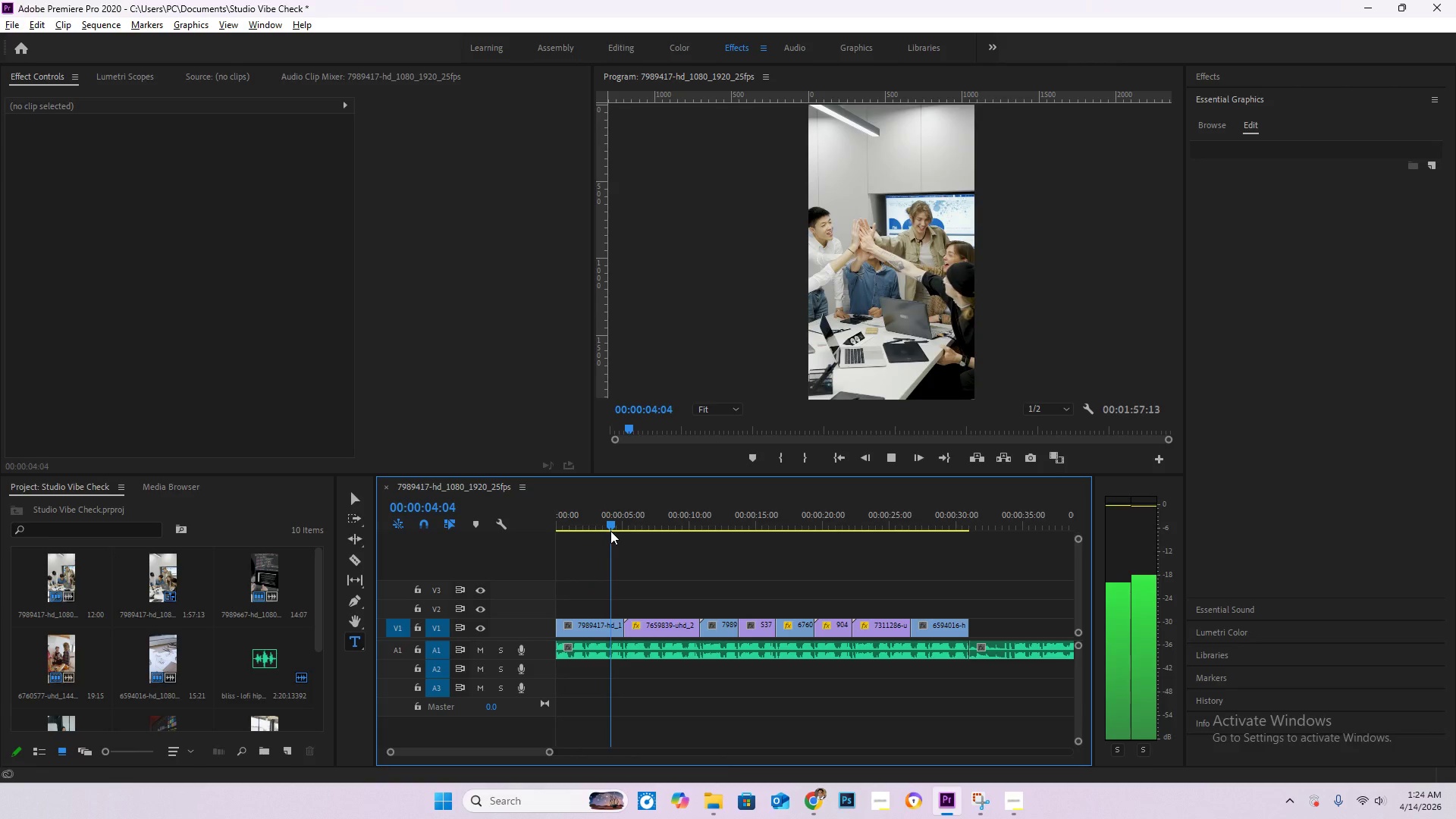 
left_click_drag(start_coordinate=[610, 531], to_coordinate=[576, 538])
 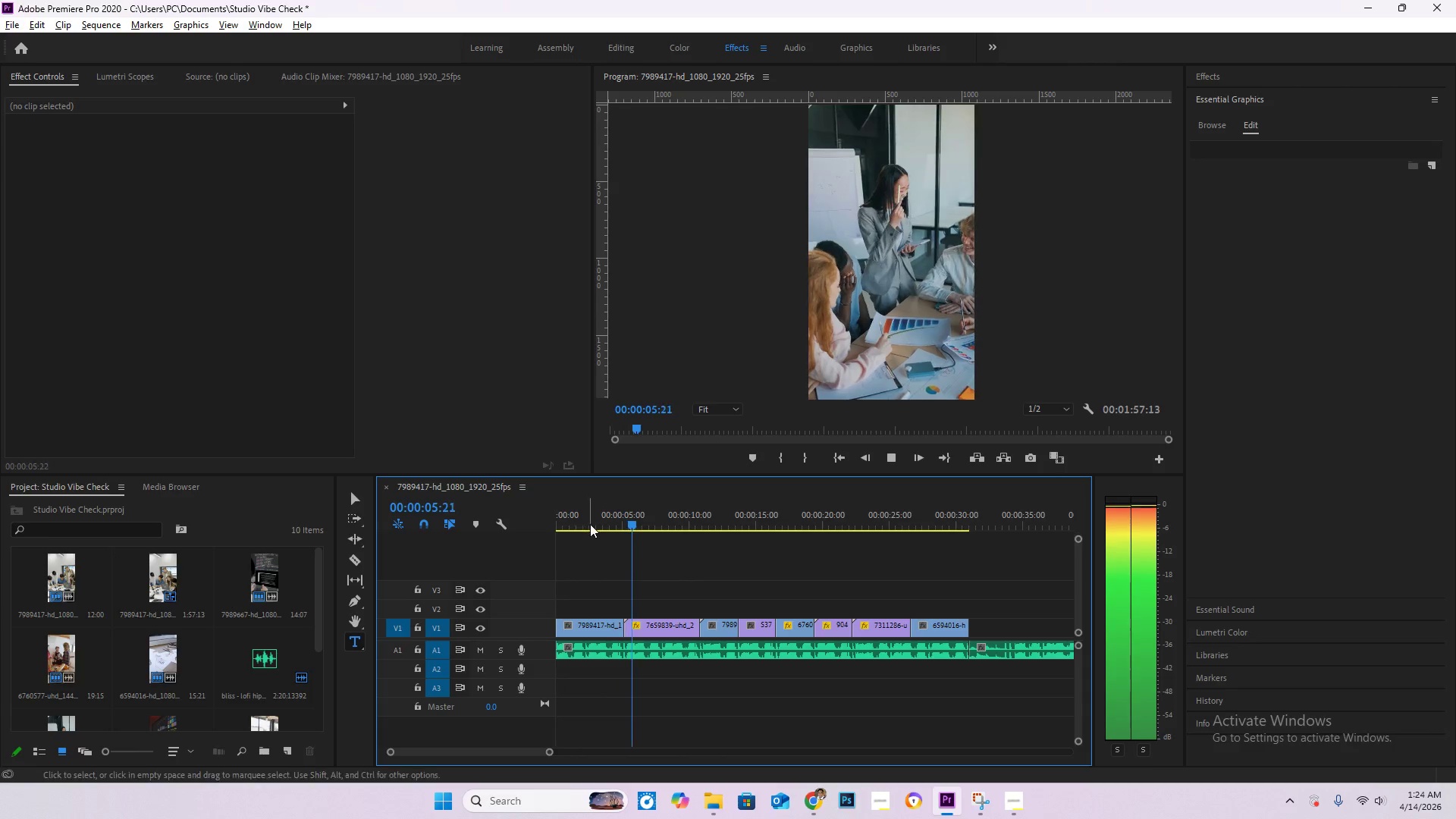 
left_click_drag(start_coordinate=[582, 522], to_coordinate=[519, 515])
 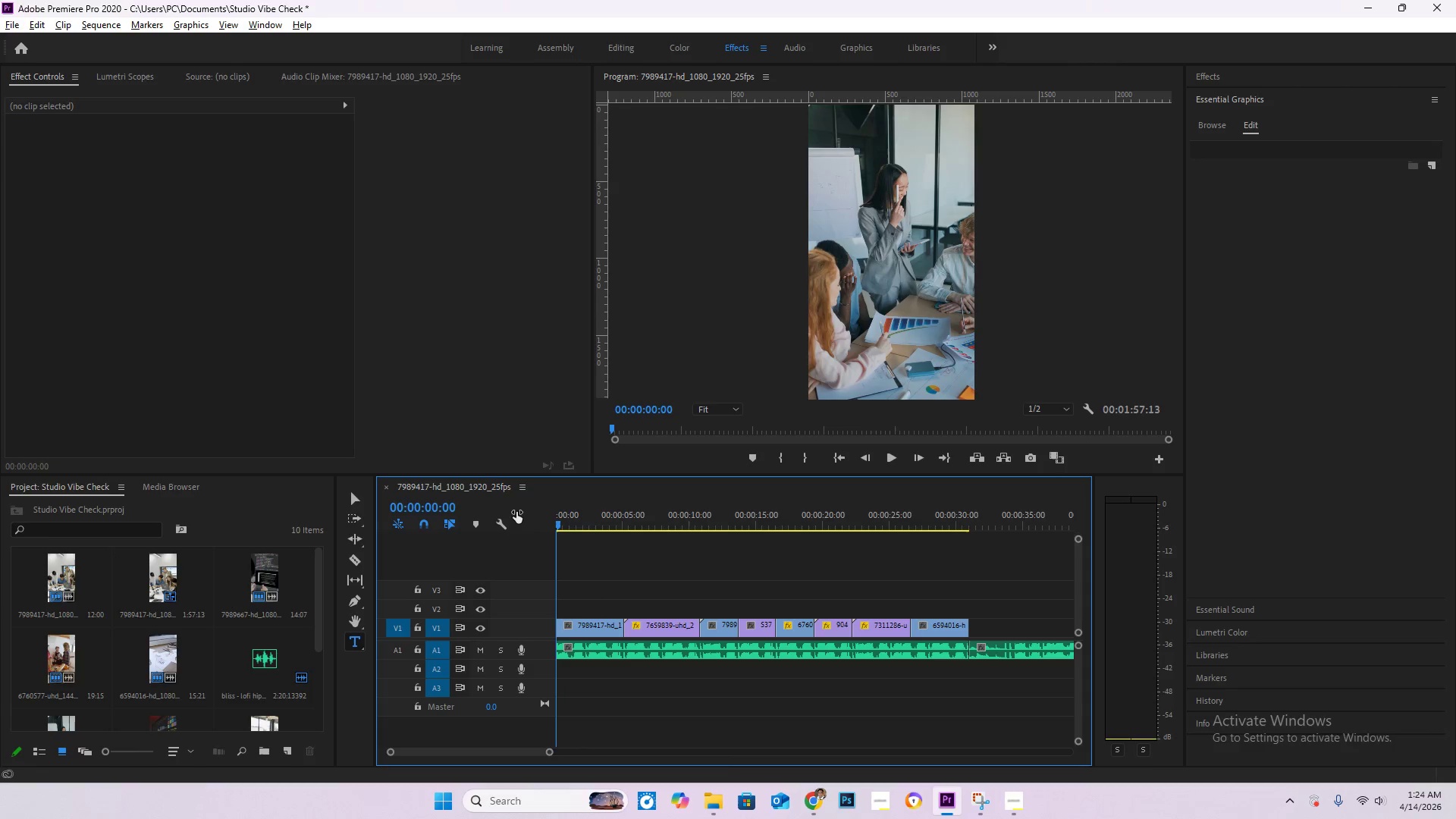 
key(Space)
 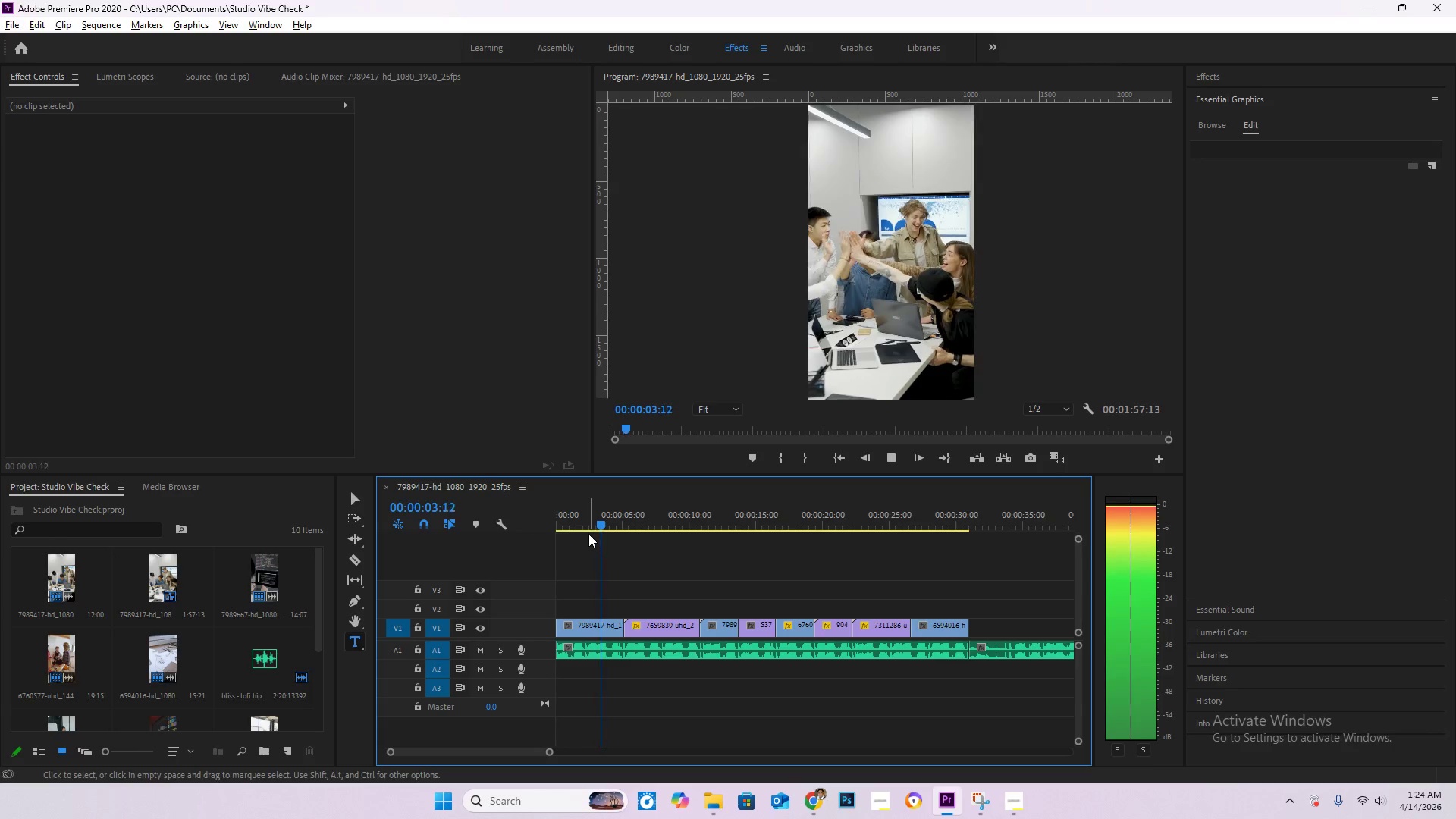 
wait(5.05)
 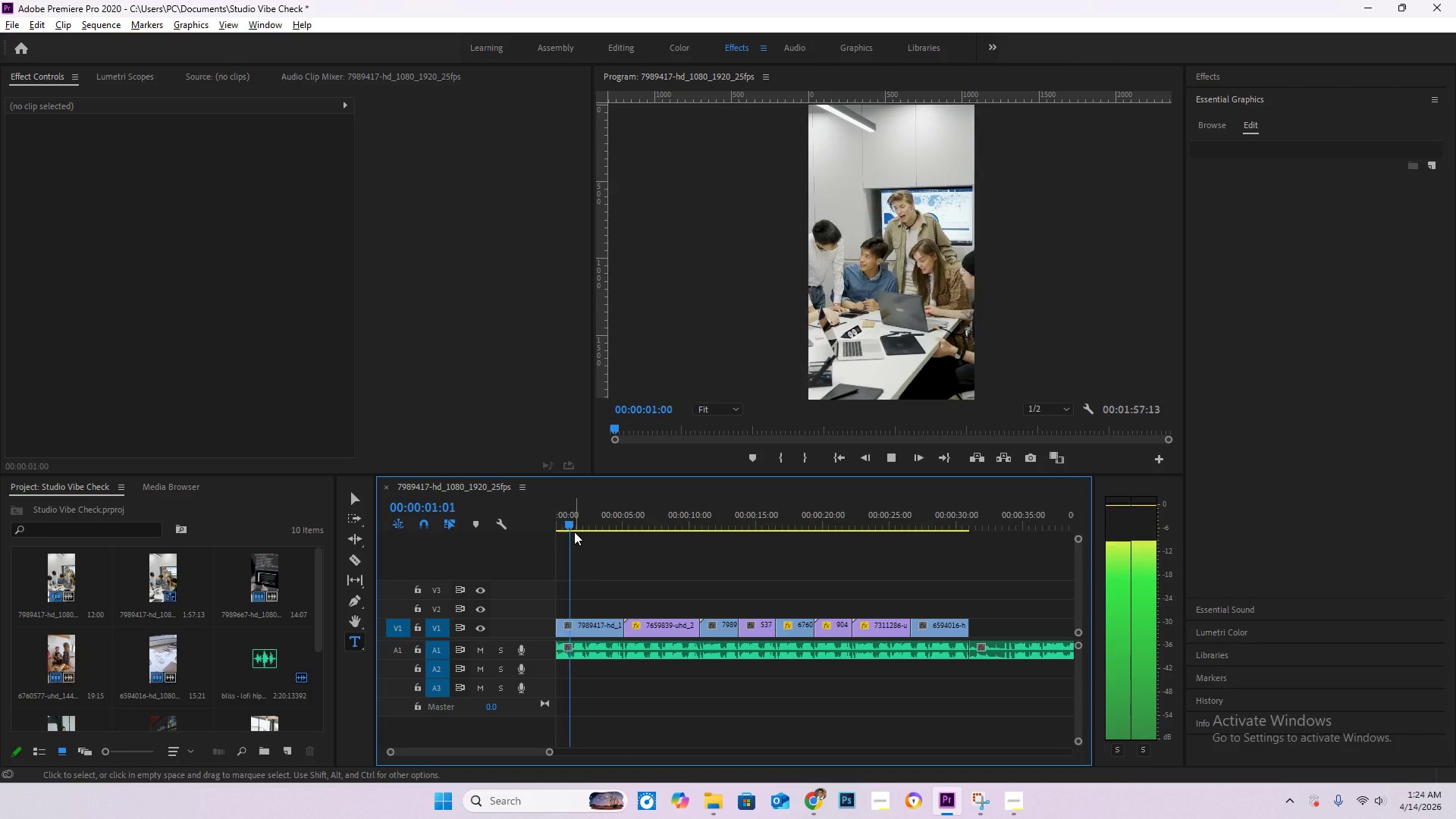 
left_click_drag(start_coordinate=[613, 521], to_coordinate=[516, 516])
 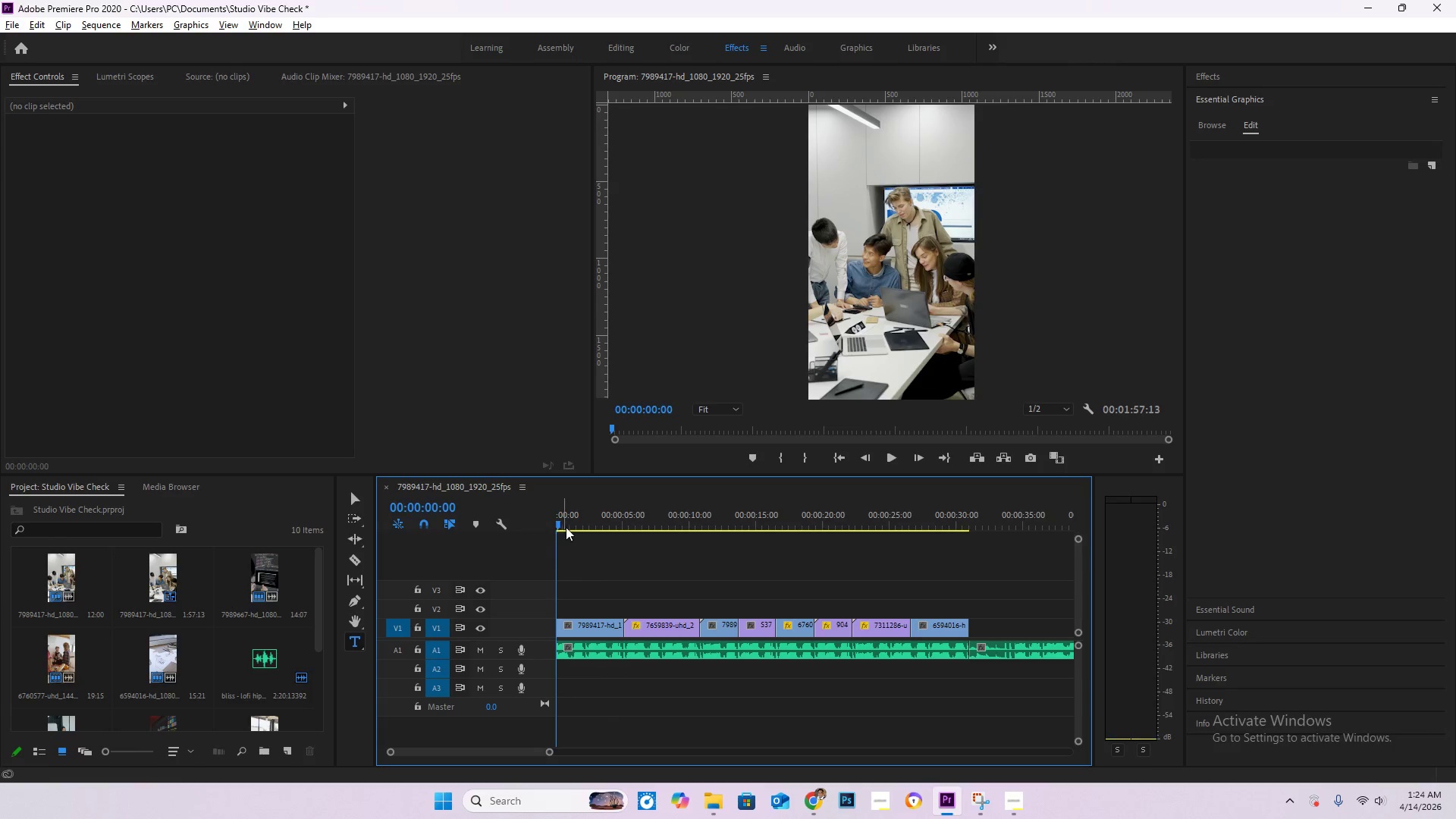 
key(Space)
 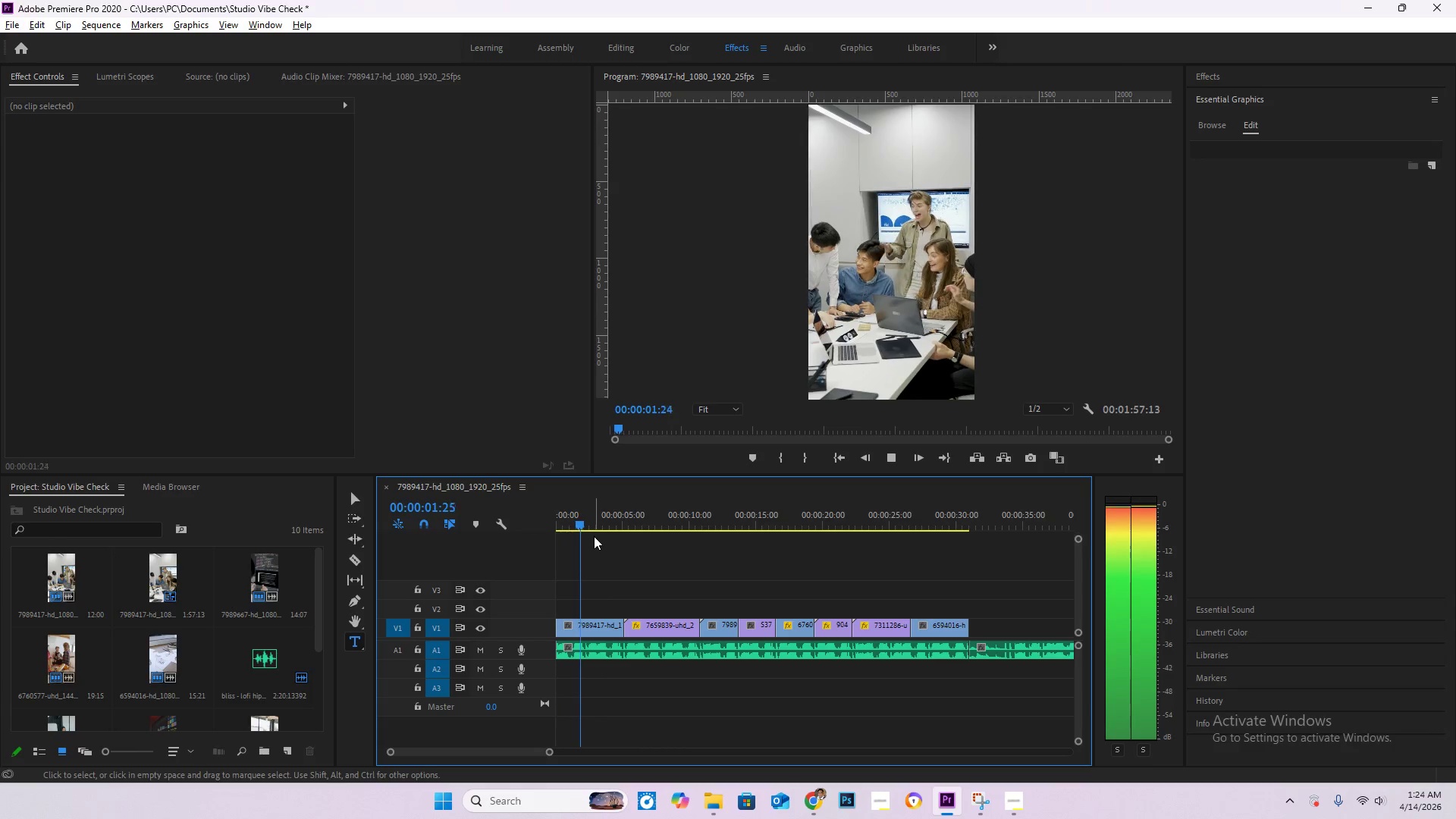 
key(Space)
 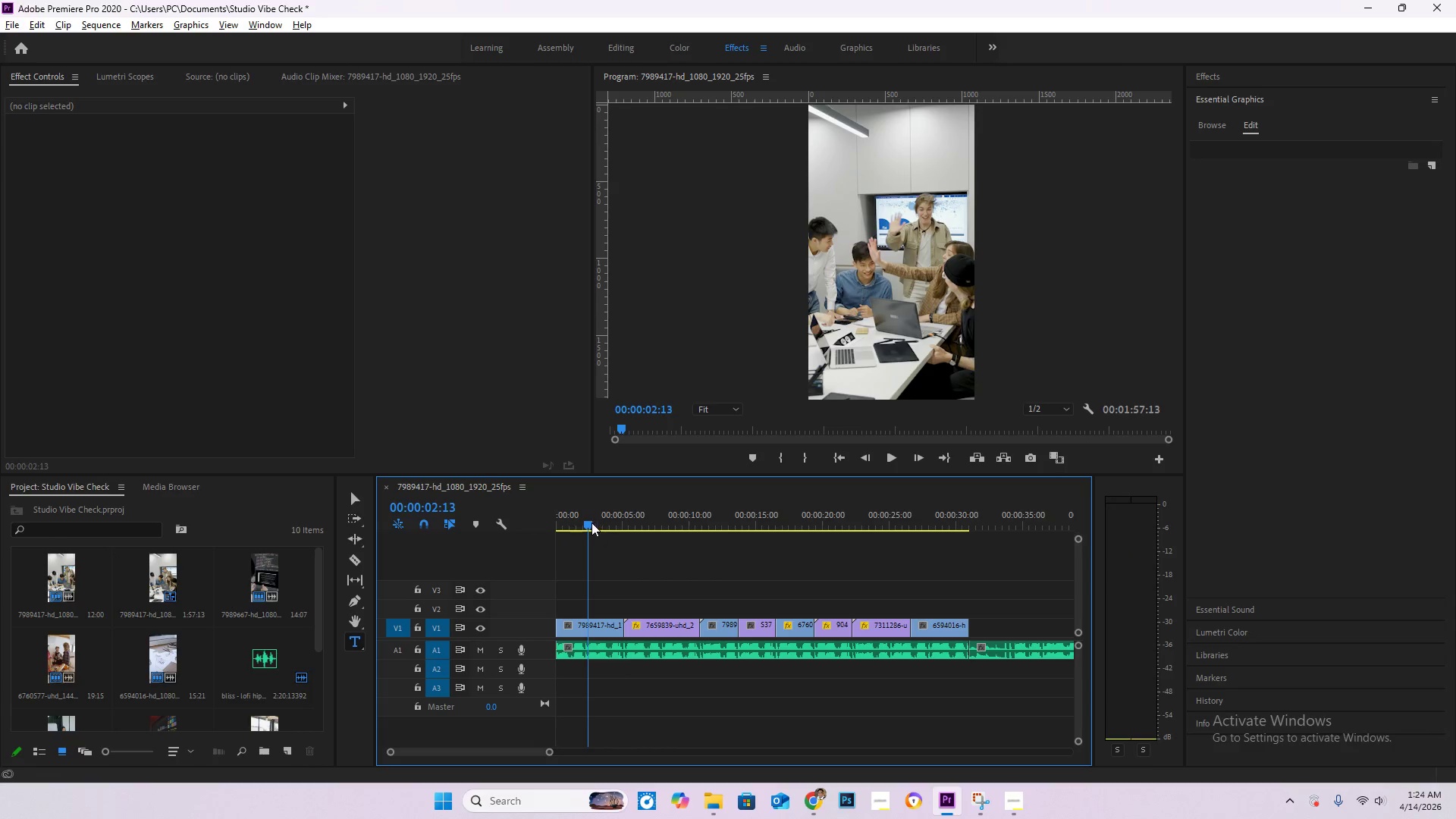 
left_click_drag(start_coordinate=[592, 522], to_coordinate=[577, 518])
 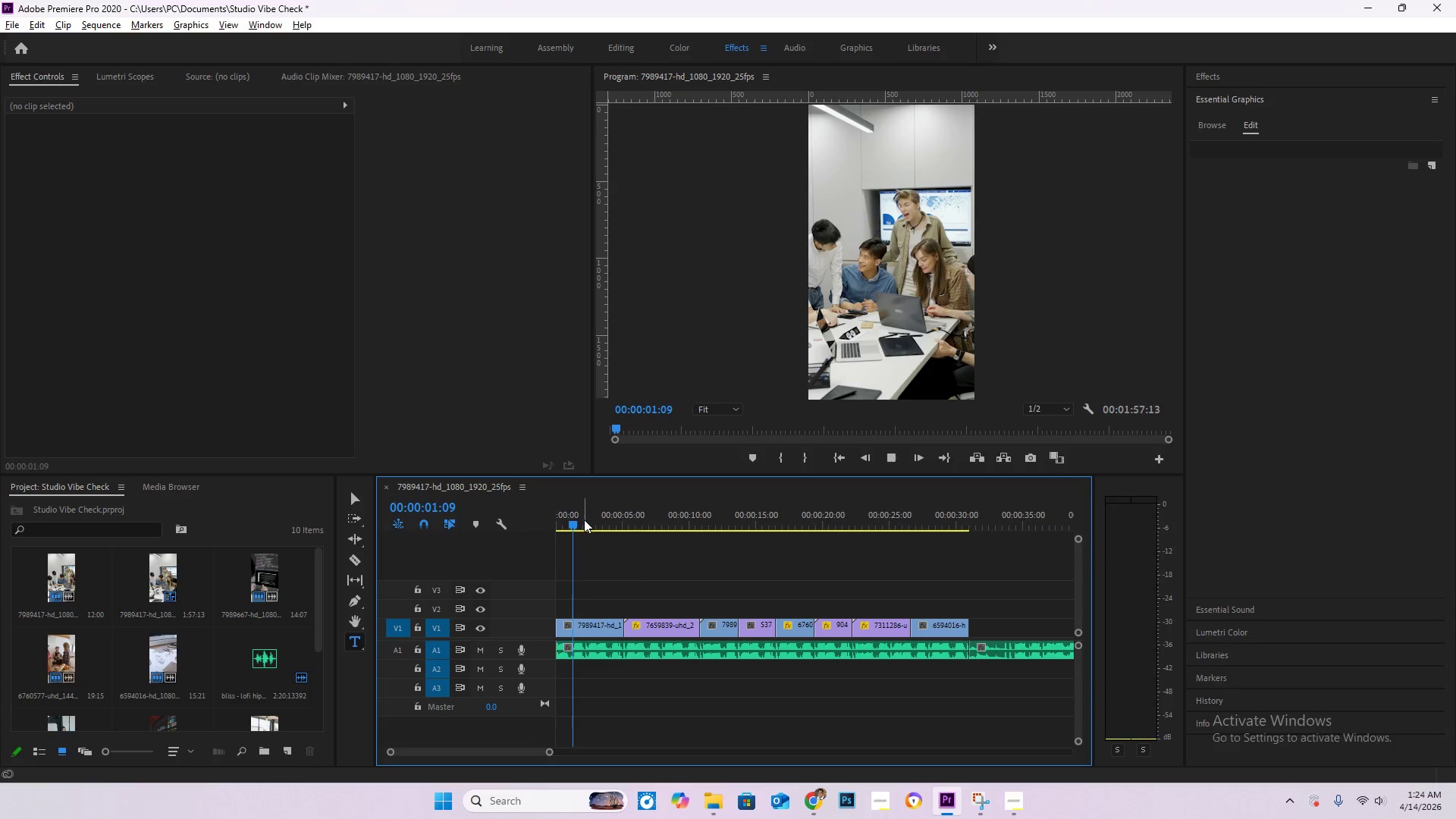 
key(Space)
 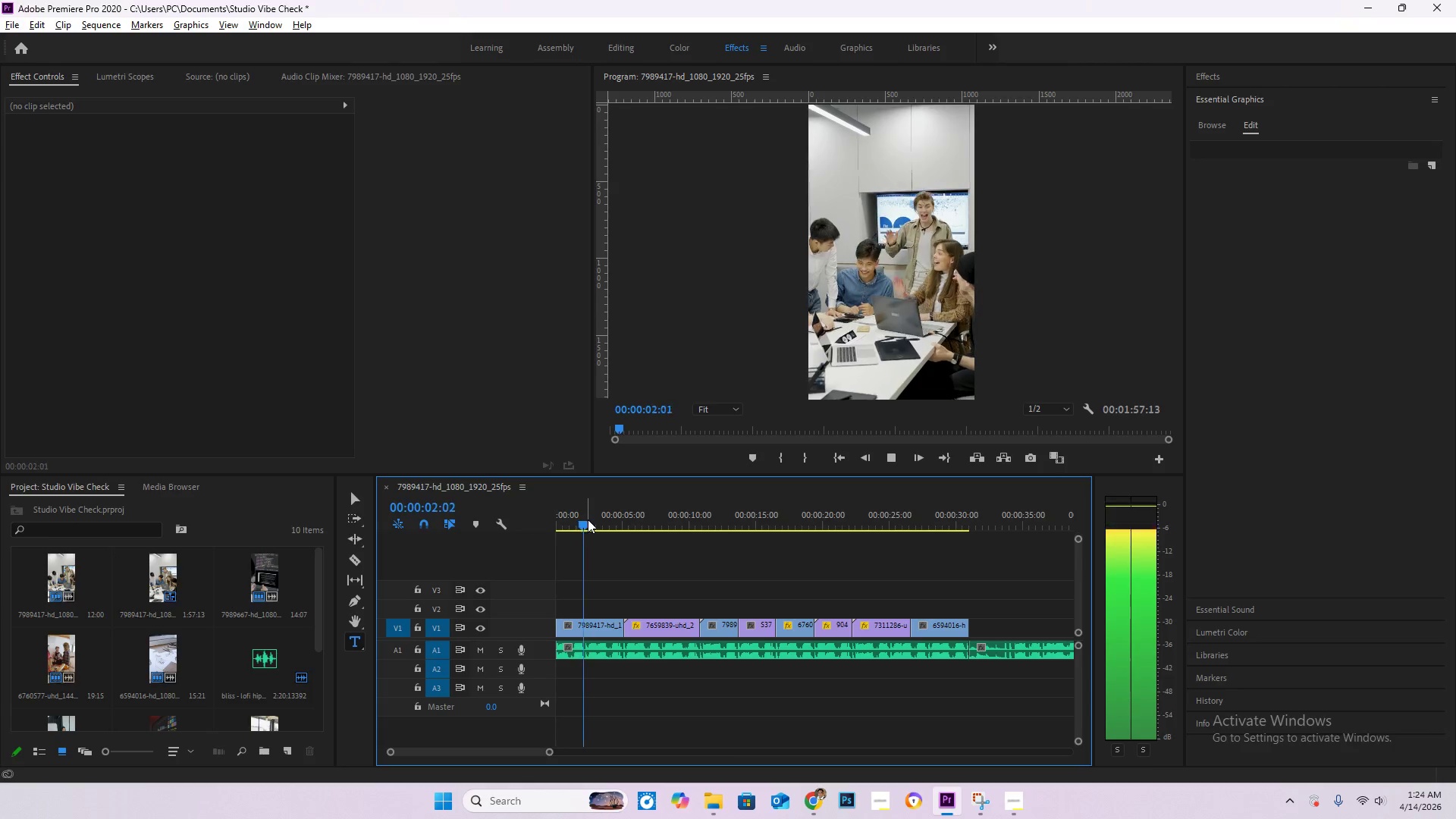 
key(Space)
 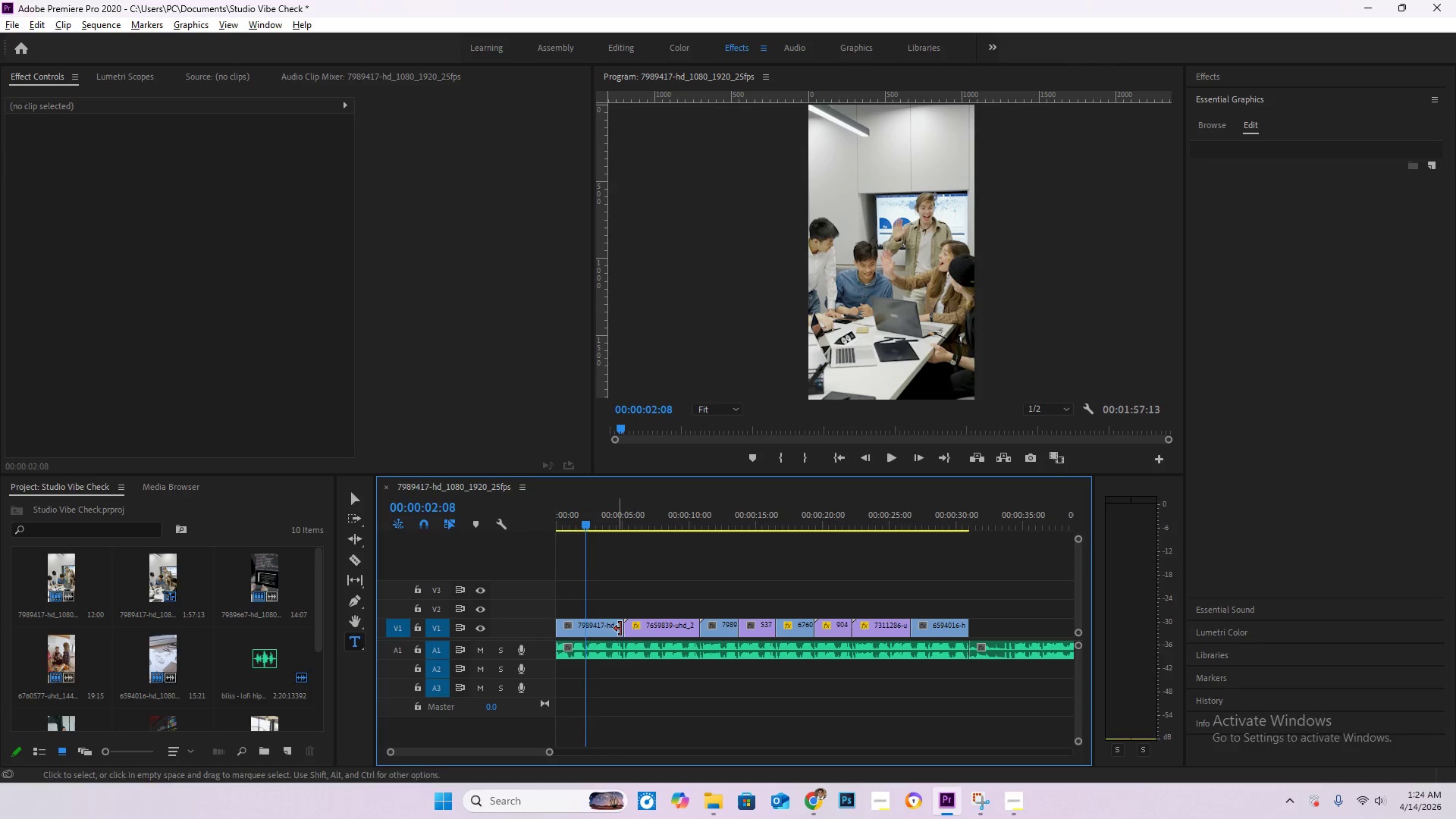 
left_click_drag(start_coordinate=[622, 629], to_coordinate=[619, 636])
 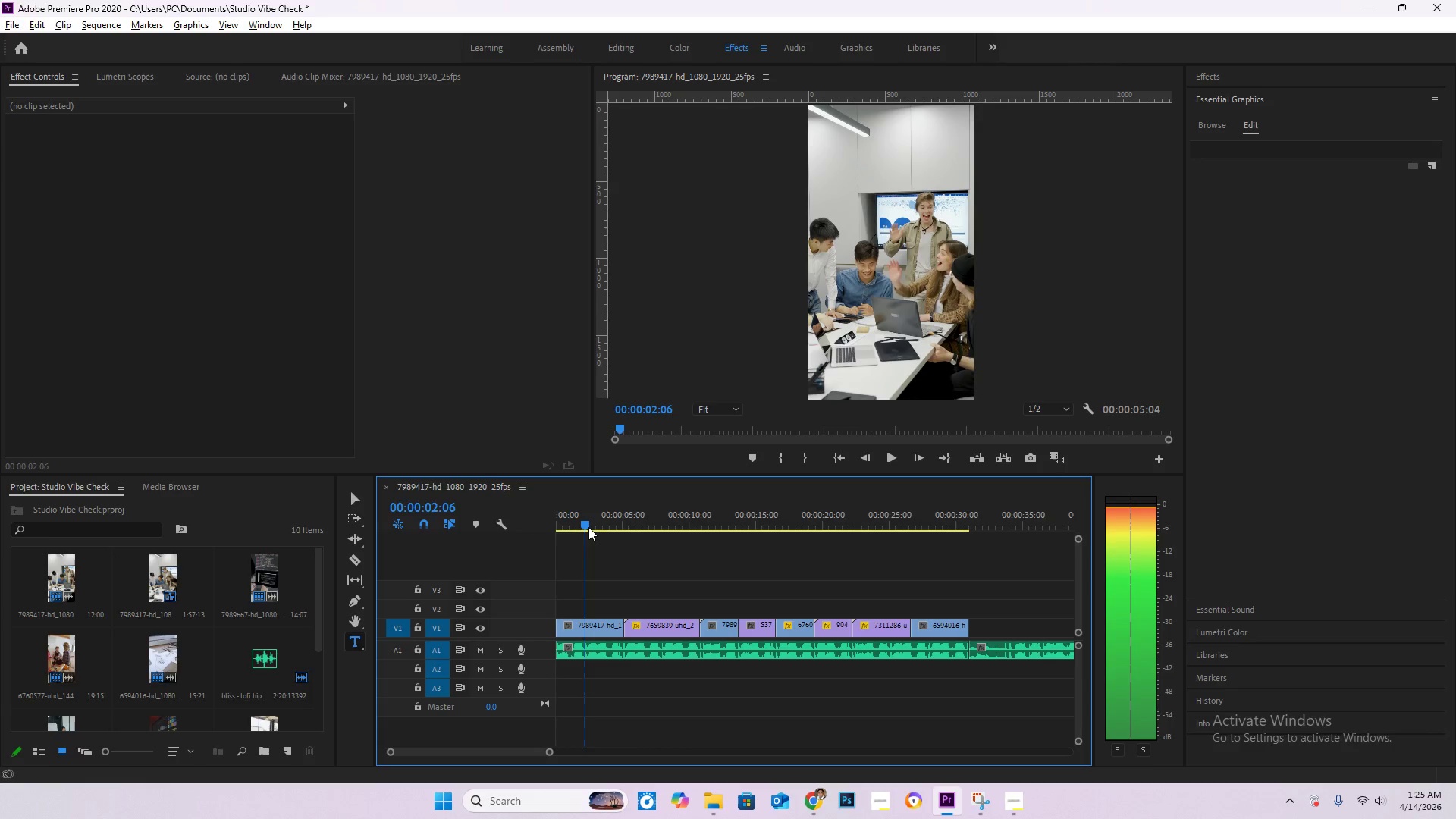 
wait(5.06)
 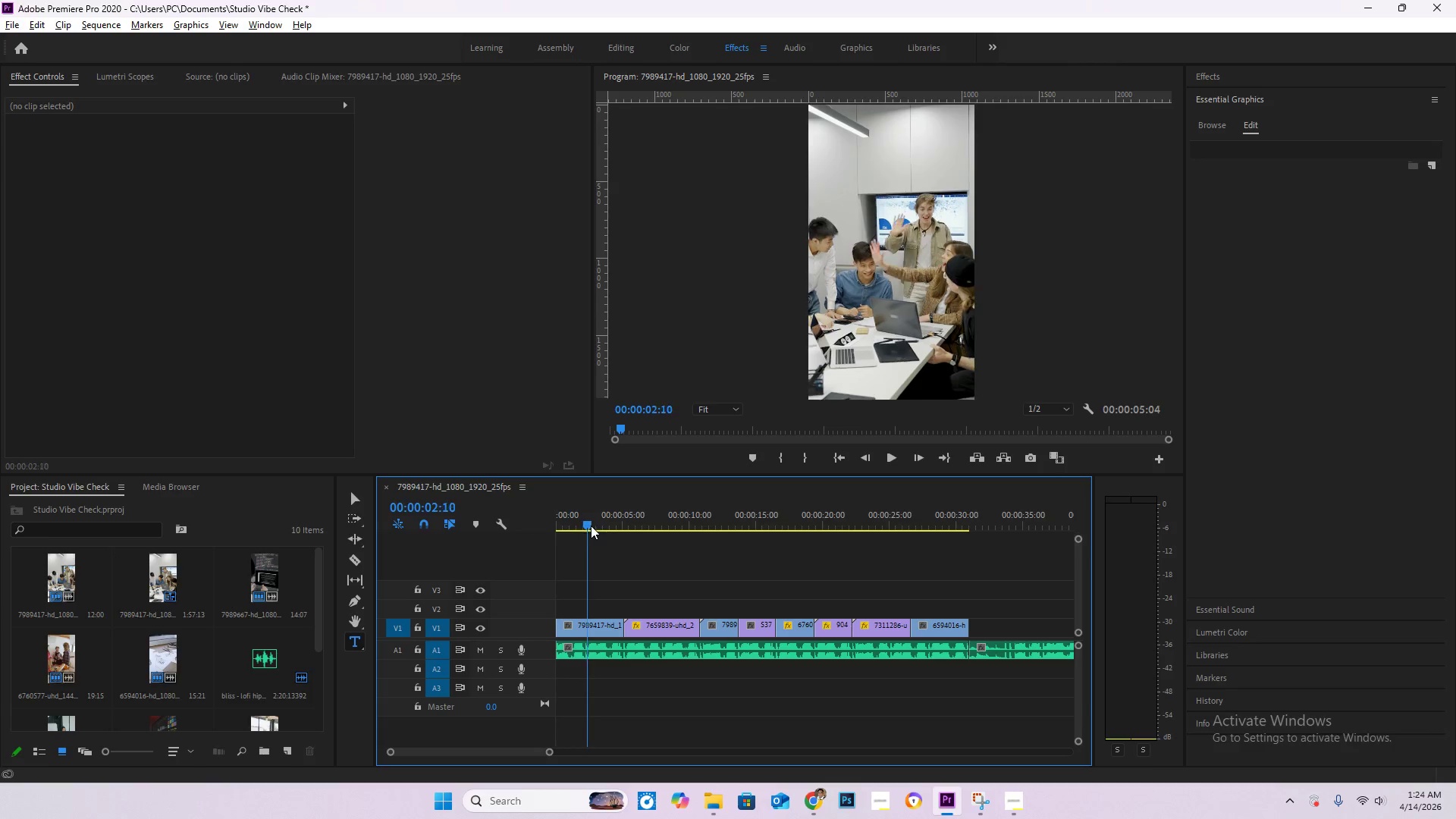 
key(C)
 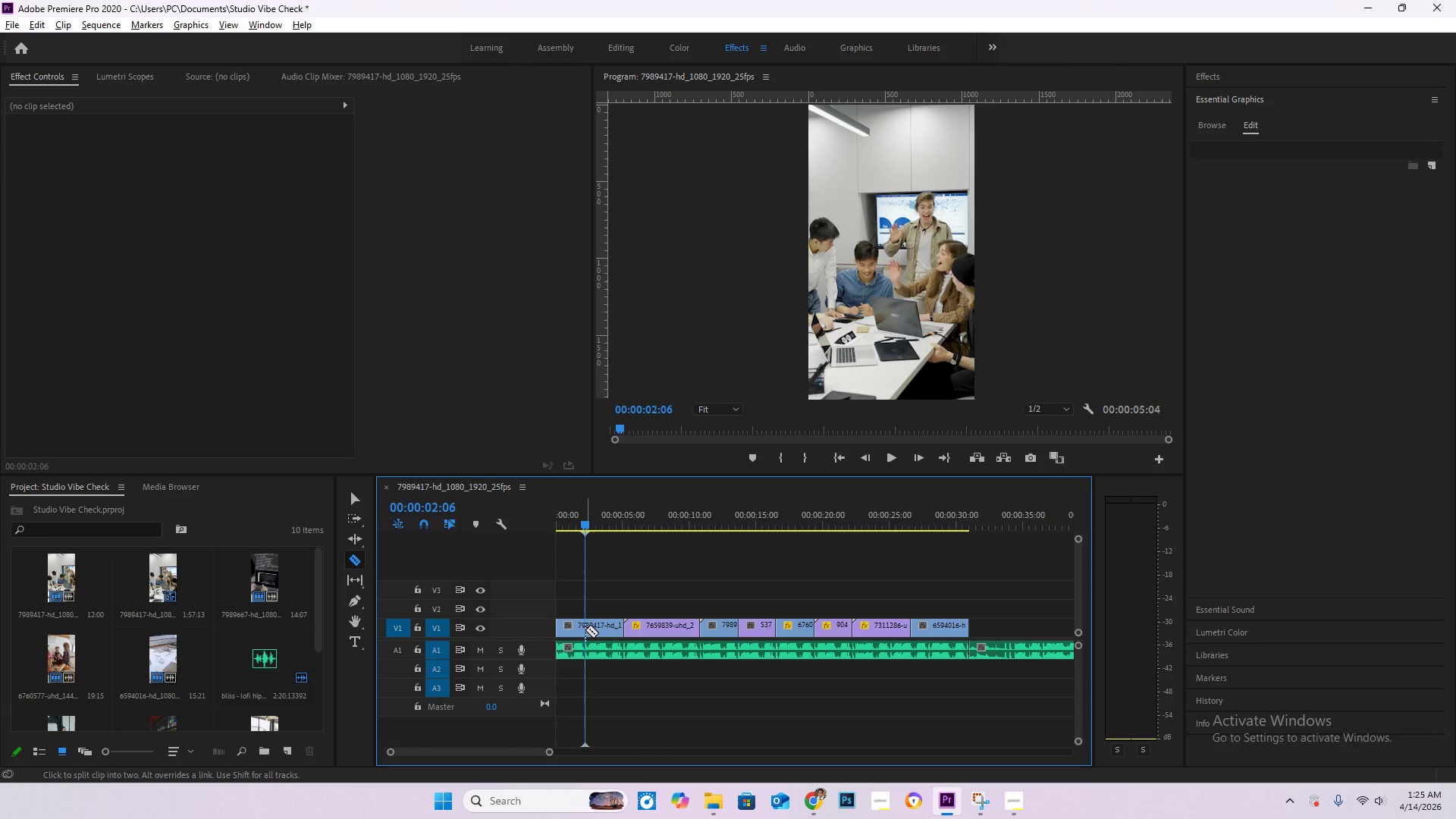 
left_click([585, 629])
 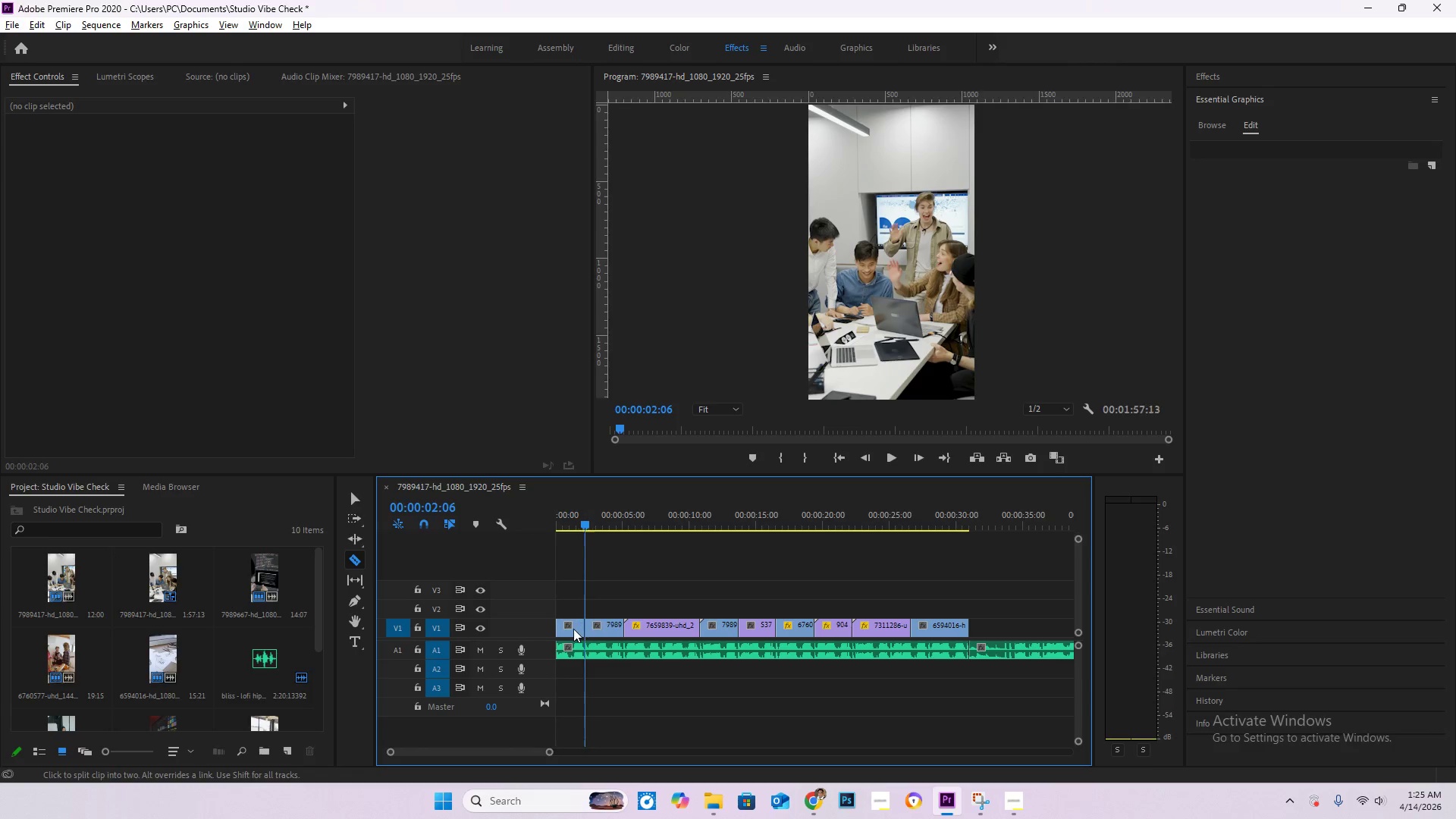 
key(V)
 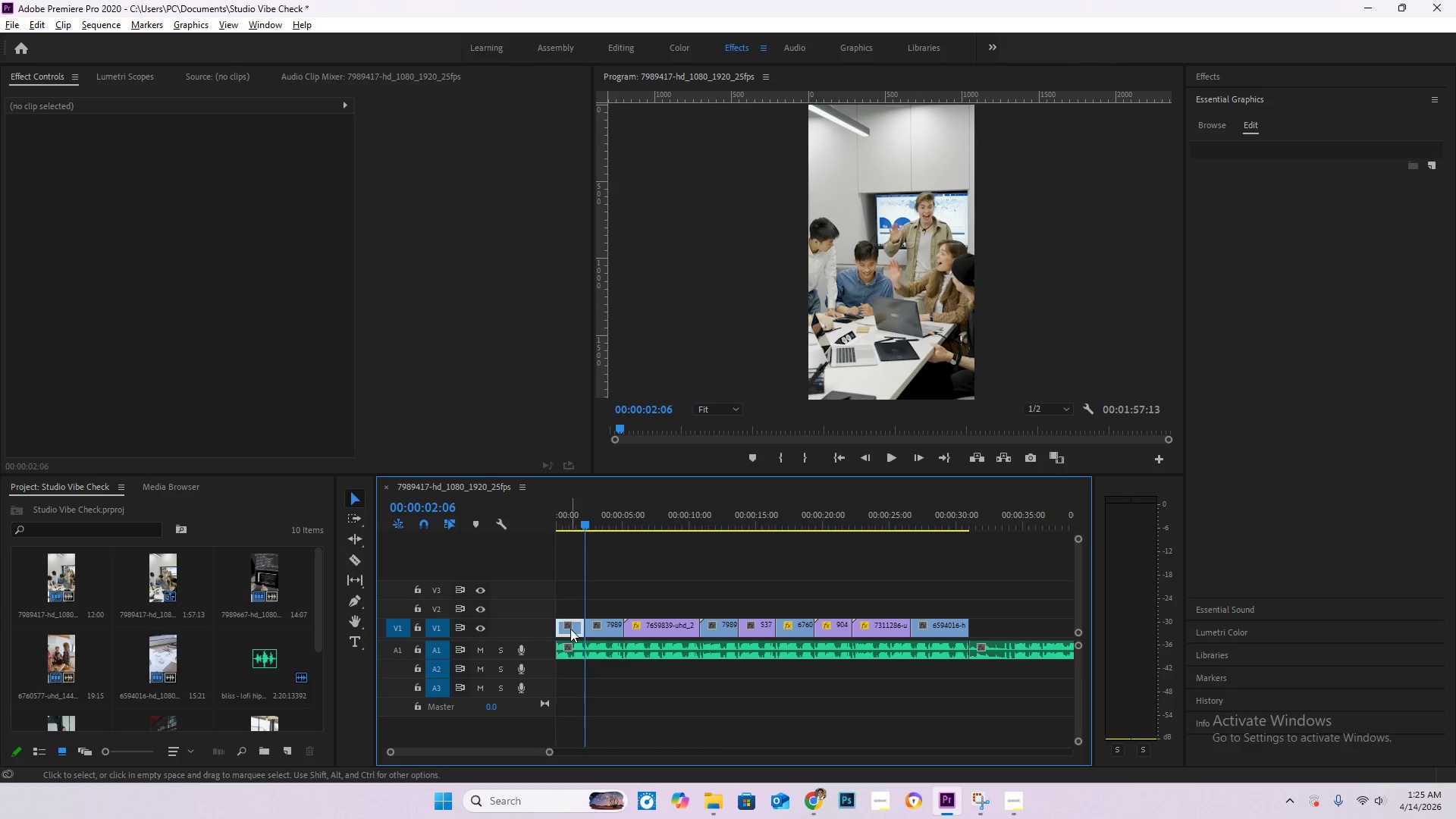 
double_click([570, 629])
 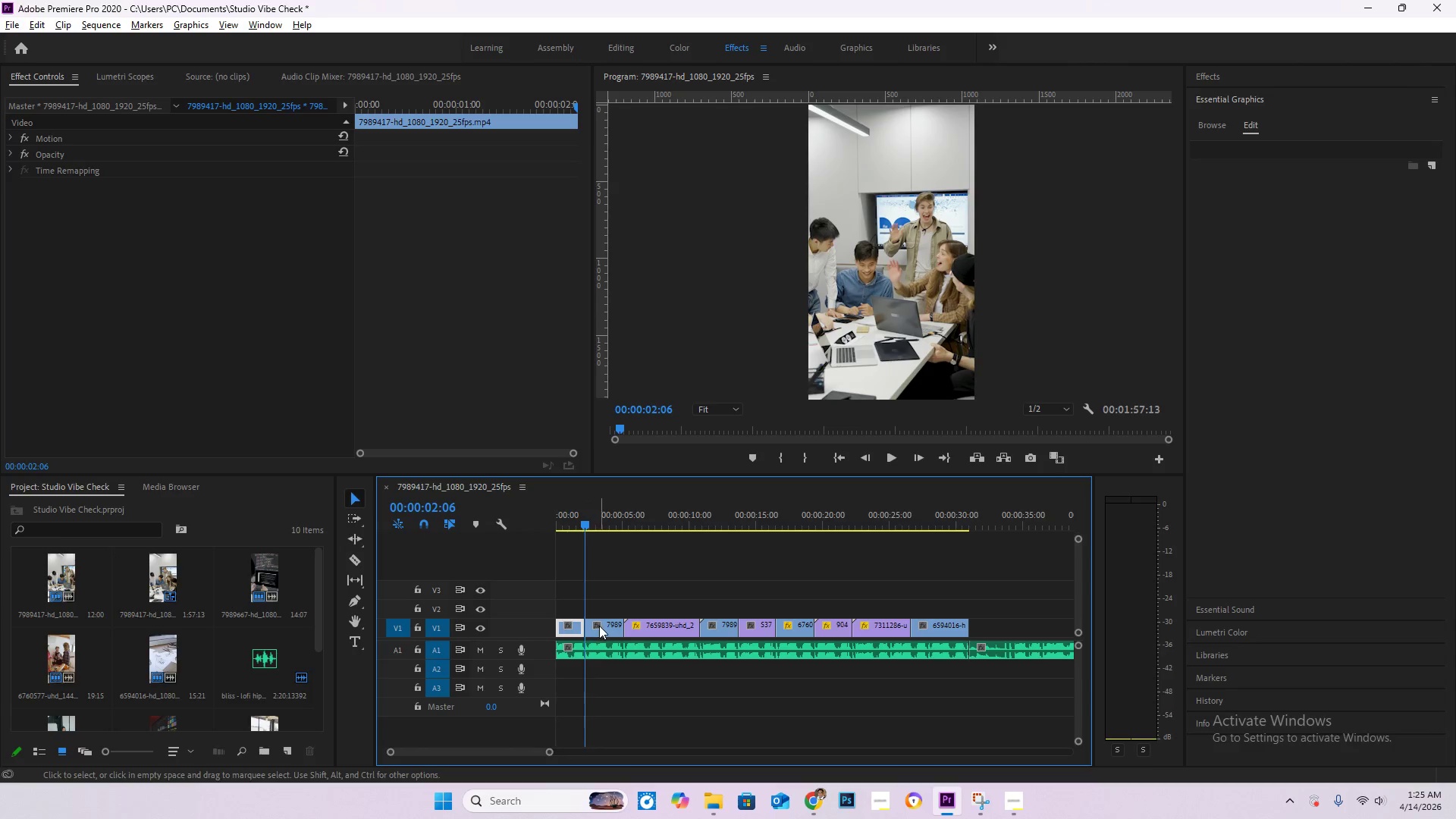 
key(Delete)
 